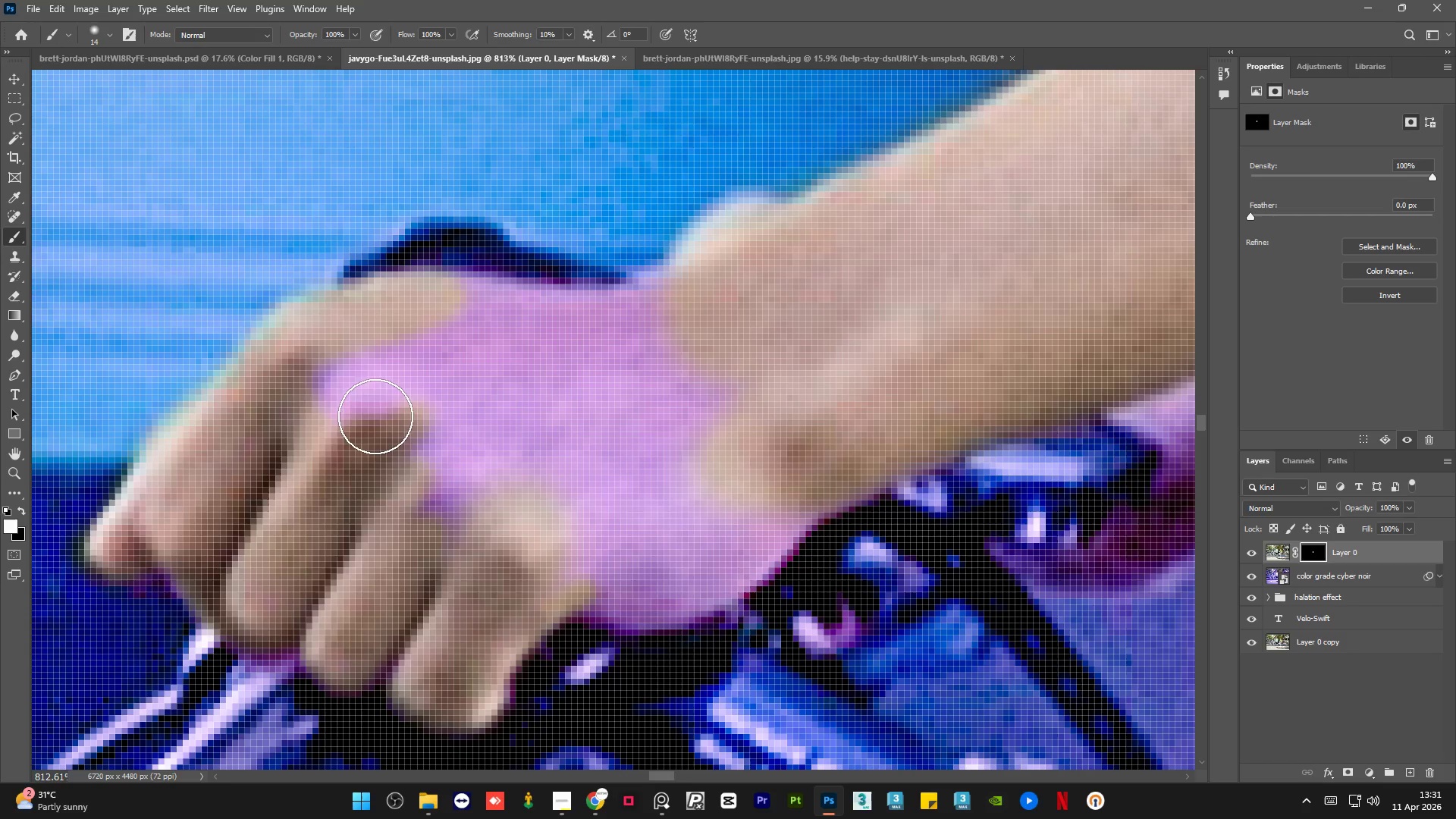 
left_click_drag(start_coordinate=[340, 408], to_coordinate=[547, 563])
 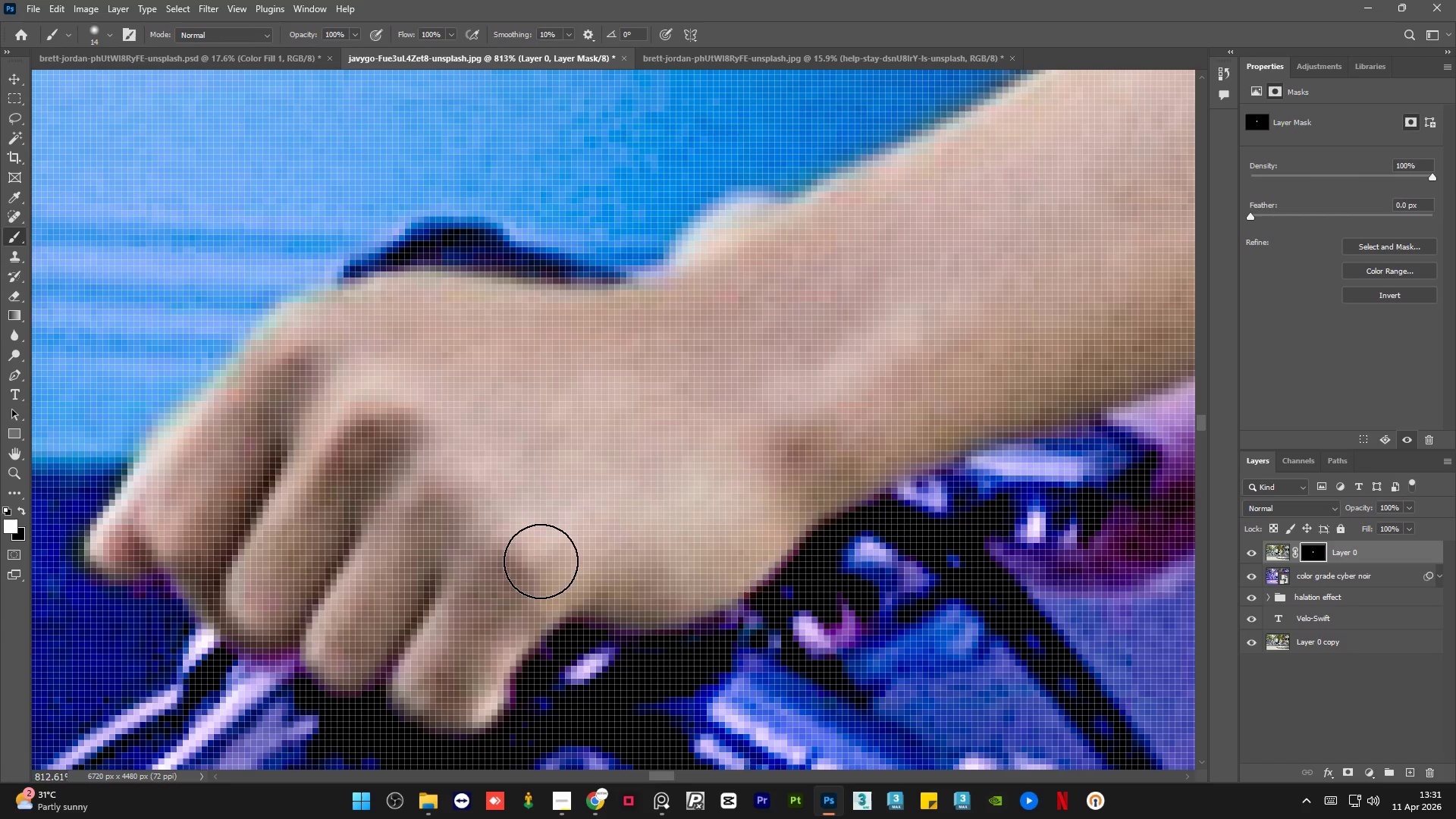 
hold_key(key=AltLeft, duration=1.5)
hold_key(key=AltLeft, duration=1.23)
scroll: coordinate [471, 586], scroll_direction: down, amount: 4.0
 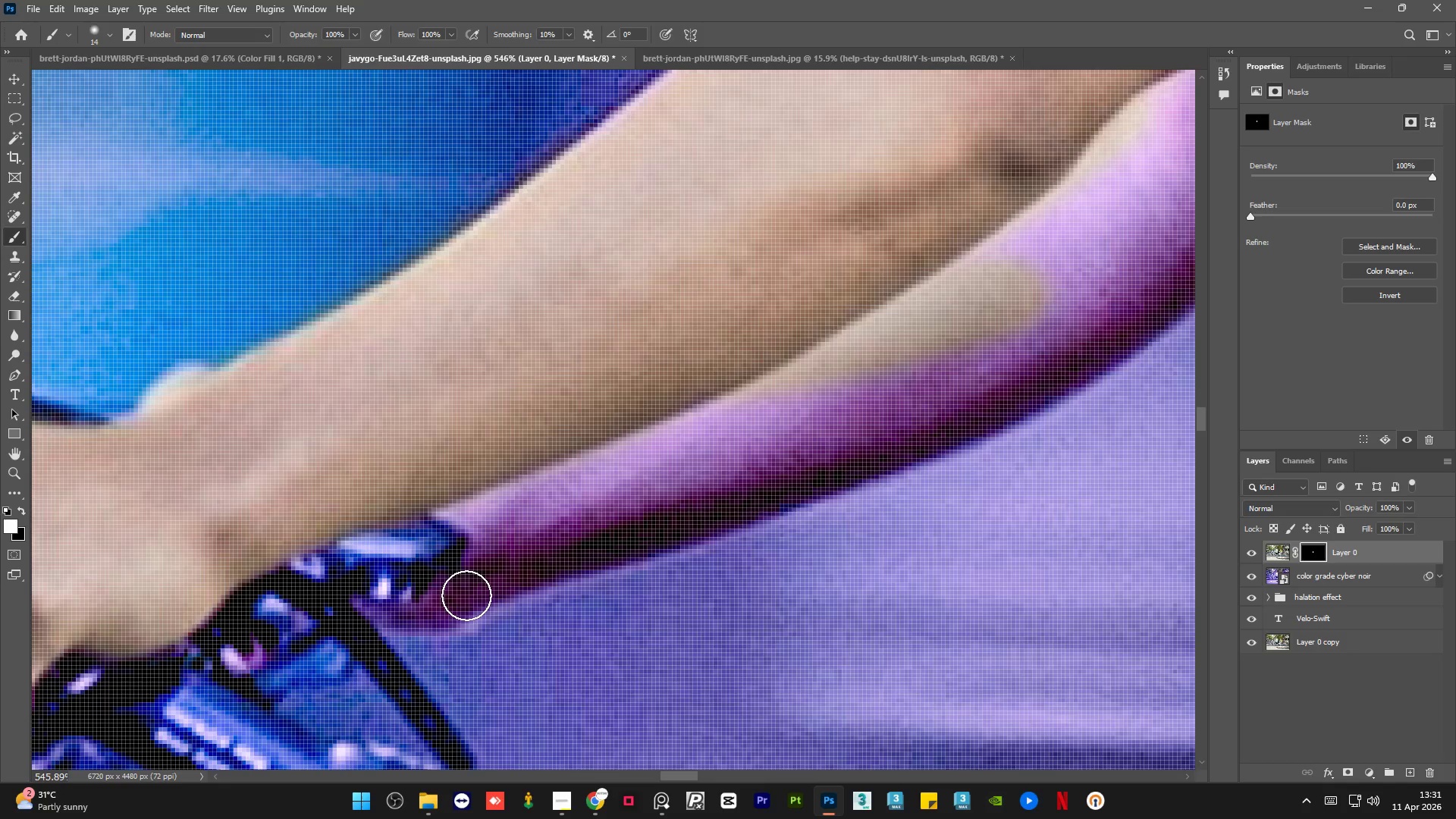 
hold_key(key=AltLeft, duration=0.39)
 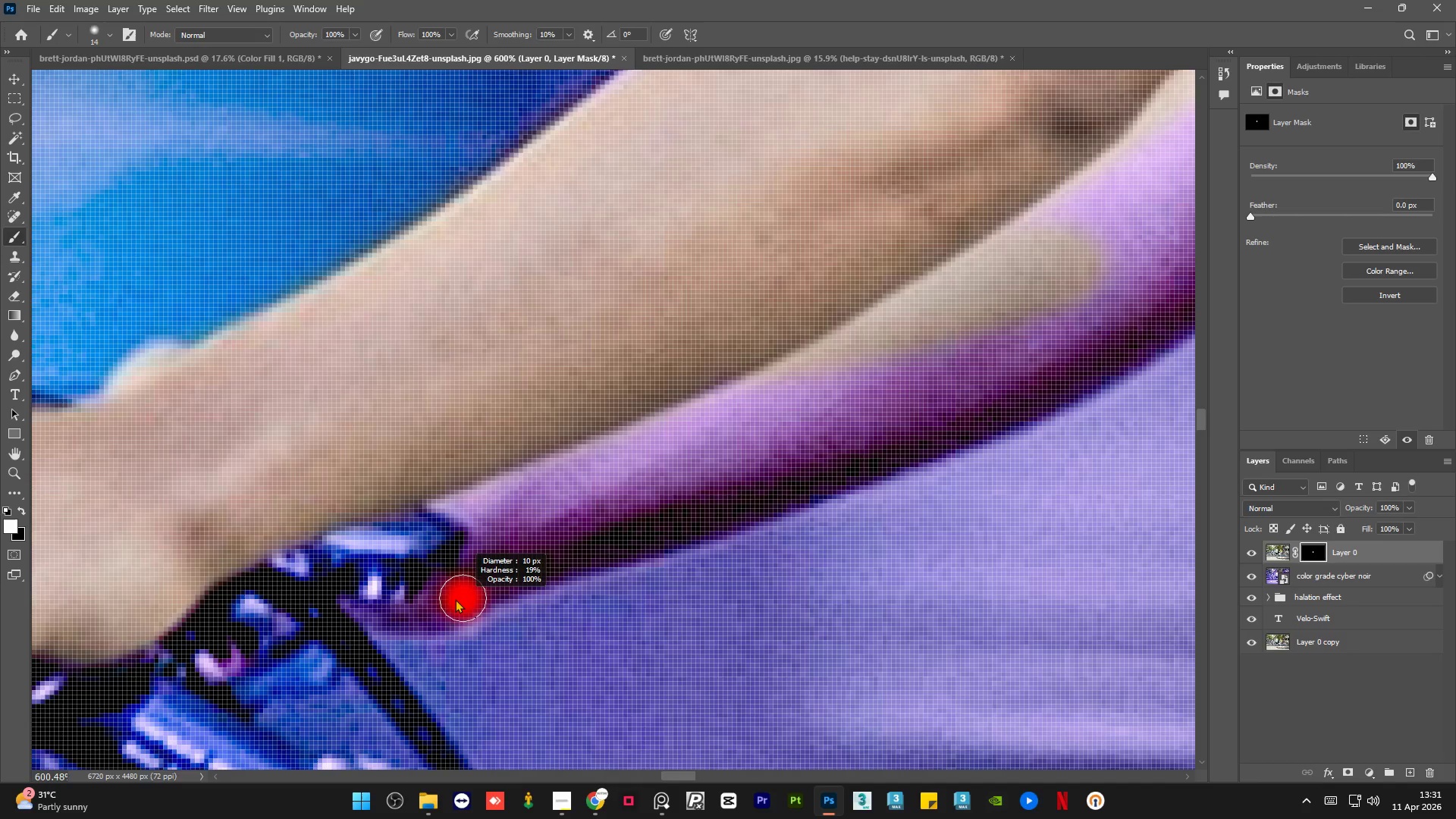 
hold_key(key=AltLeft, duration=0.47)
 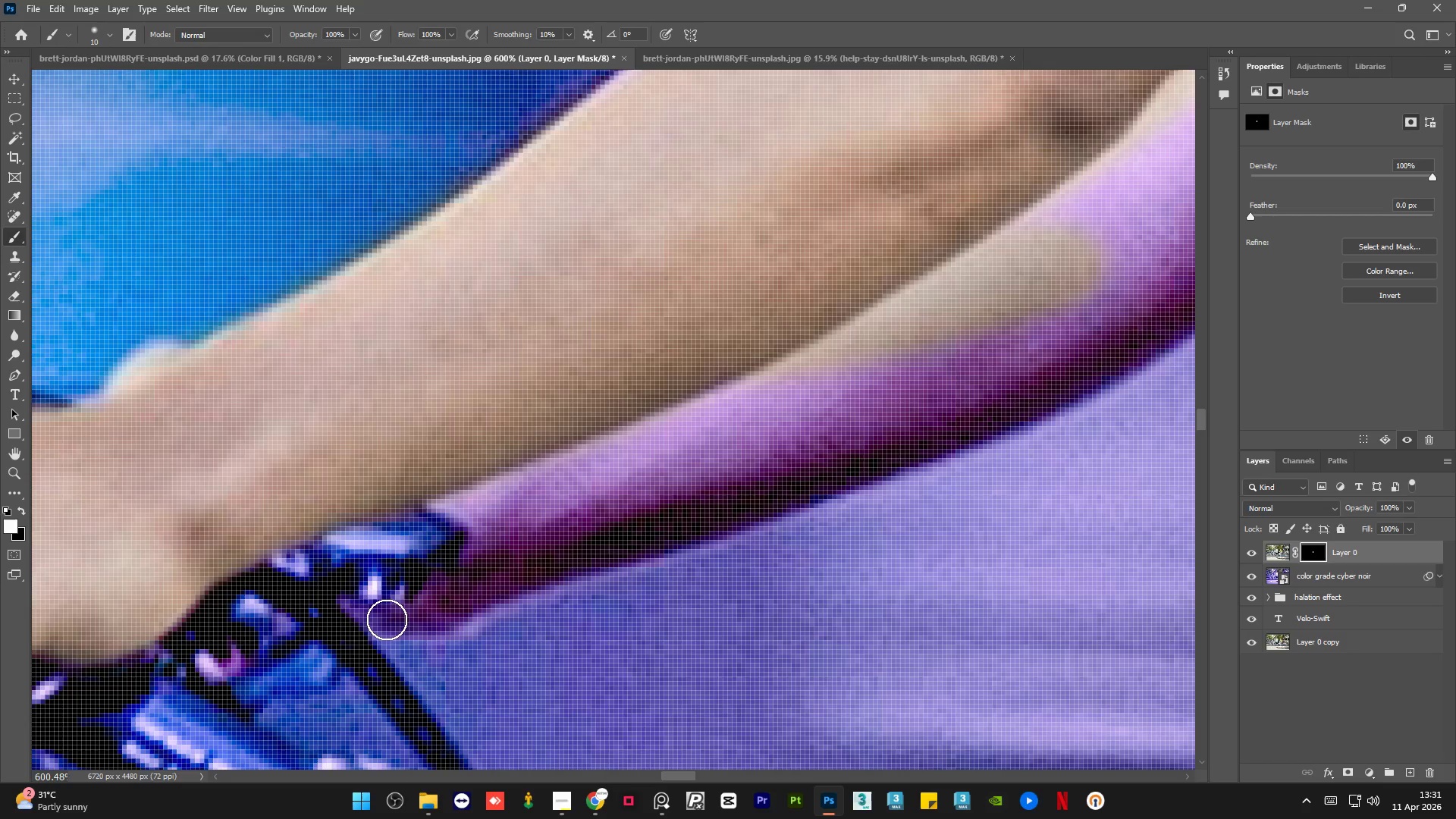 
scroll: coordinate [472, 595], scroll_direction: up, amount: 1.0
 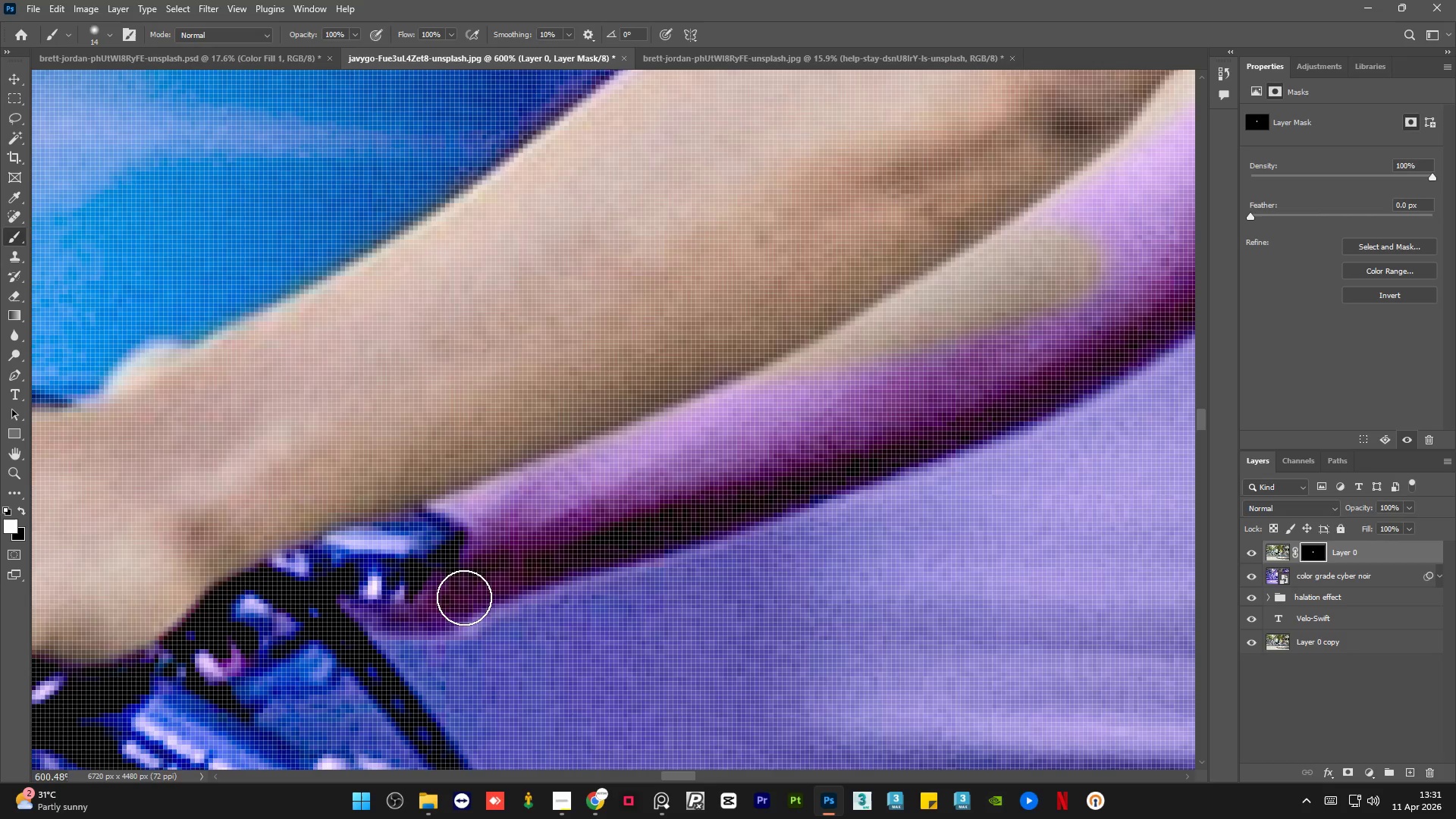 
left_click_drag(start_coordinate=[387, 620], to_coordinate=[557, 513])
 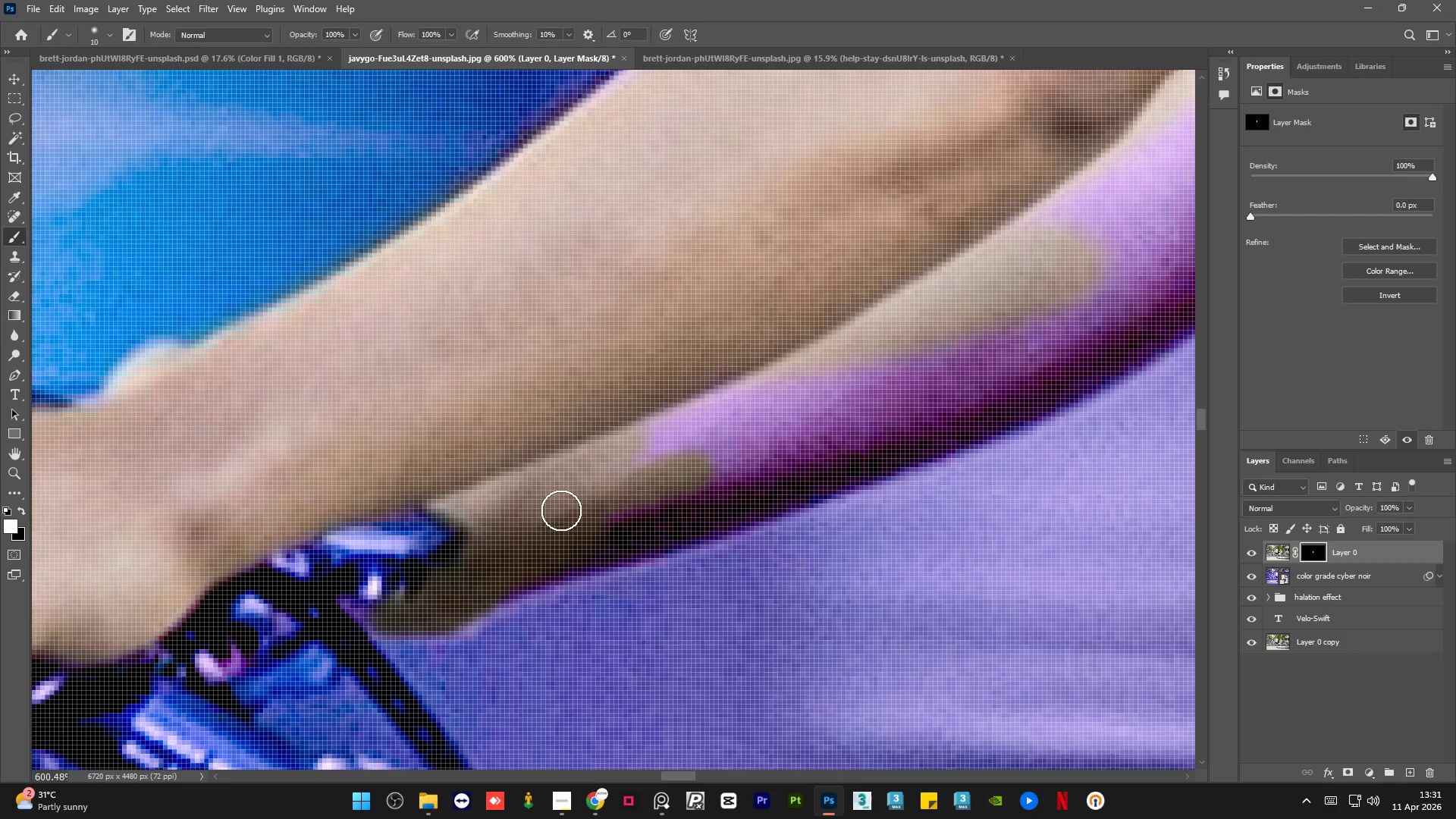 
hold_key(key=AltLeft, duration=0.67)
 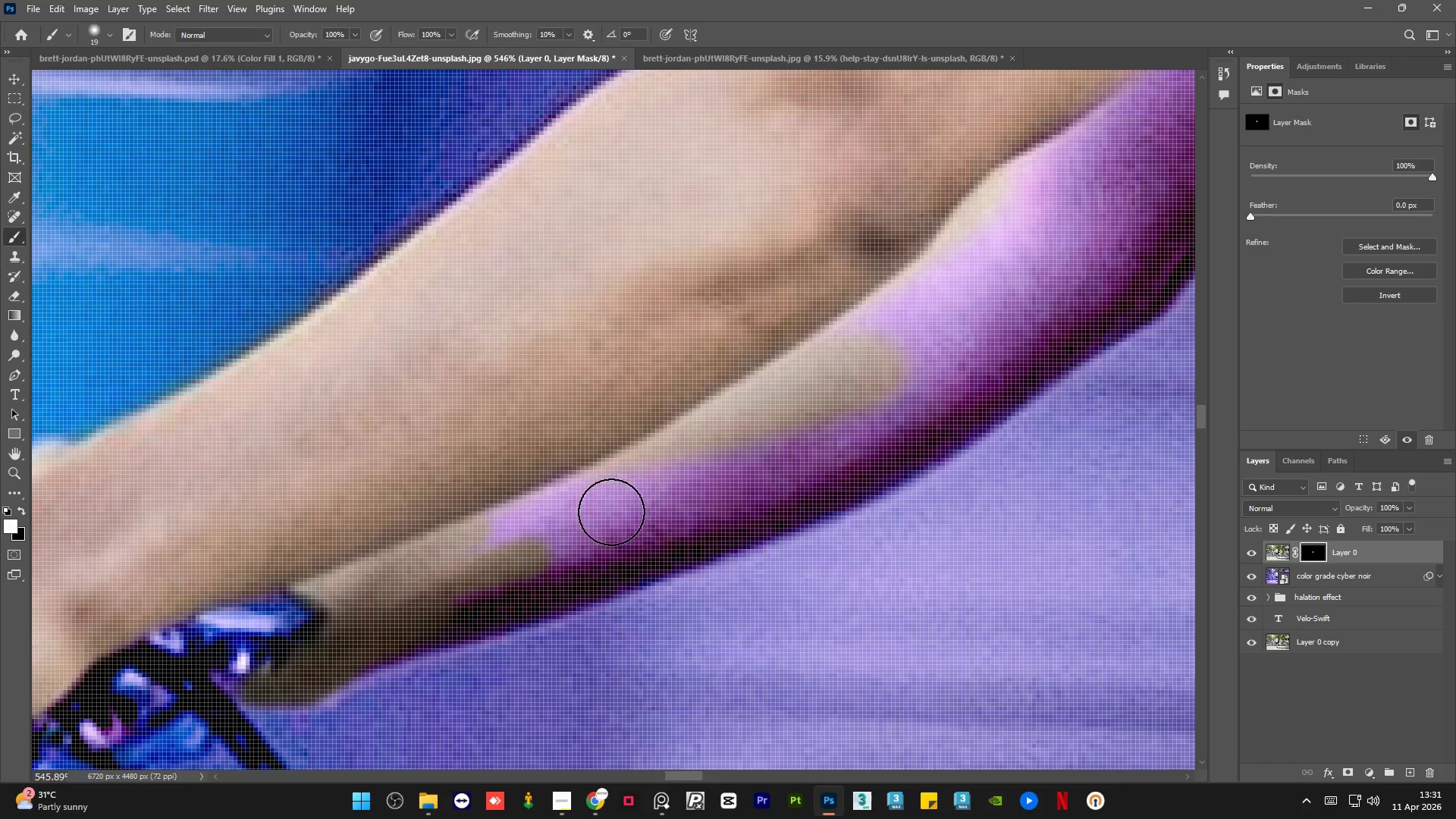 
hold_key(key=AltLeft, duration=0.34)
 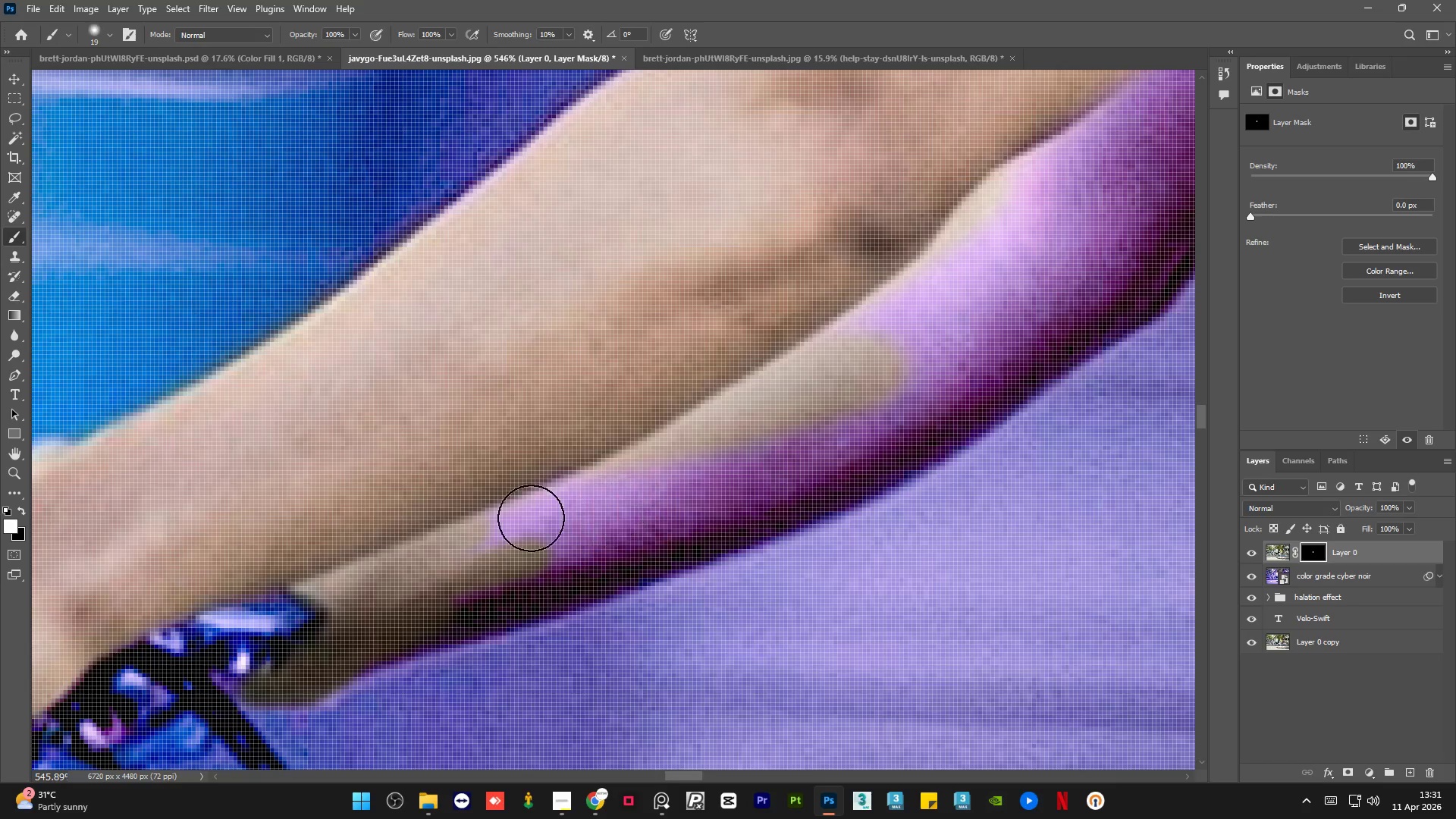 
scroll: coordinate [694, 413], scroll_direction: down, amount: 1.0
 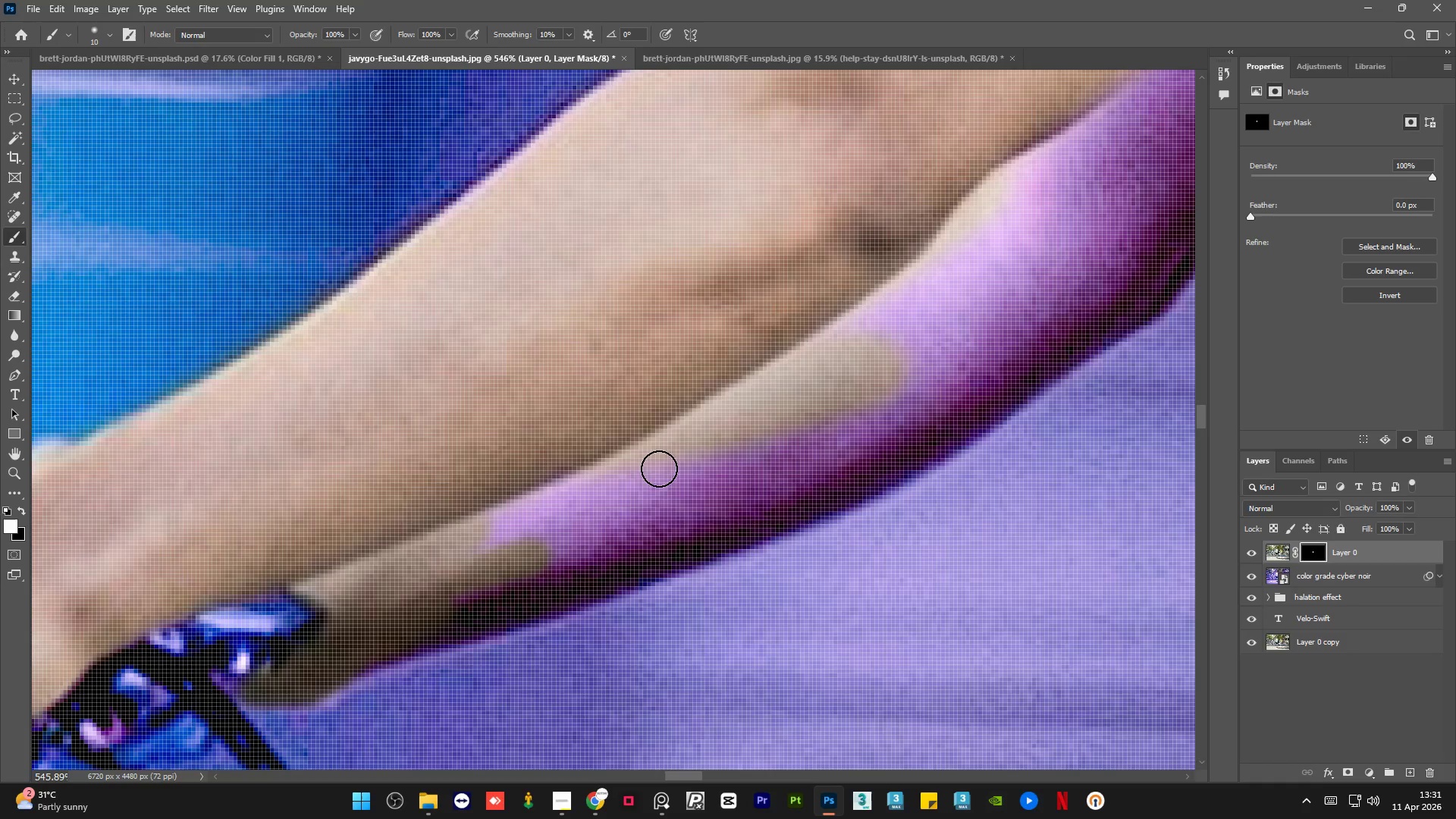 
left_click_drag(start_coordinate=[525, 521], to_coordinate=[951, 240])
 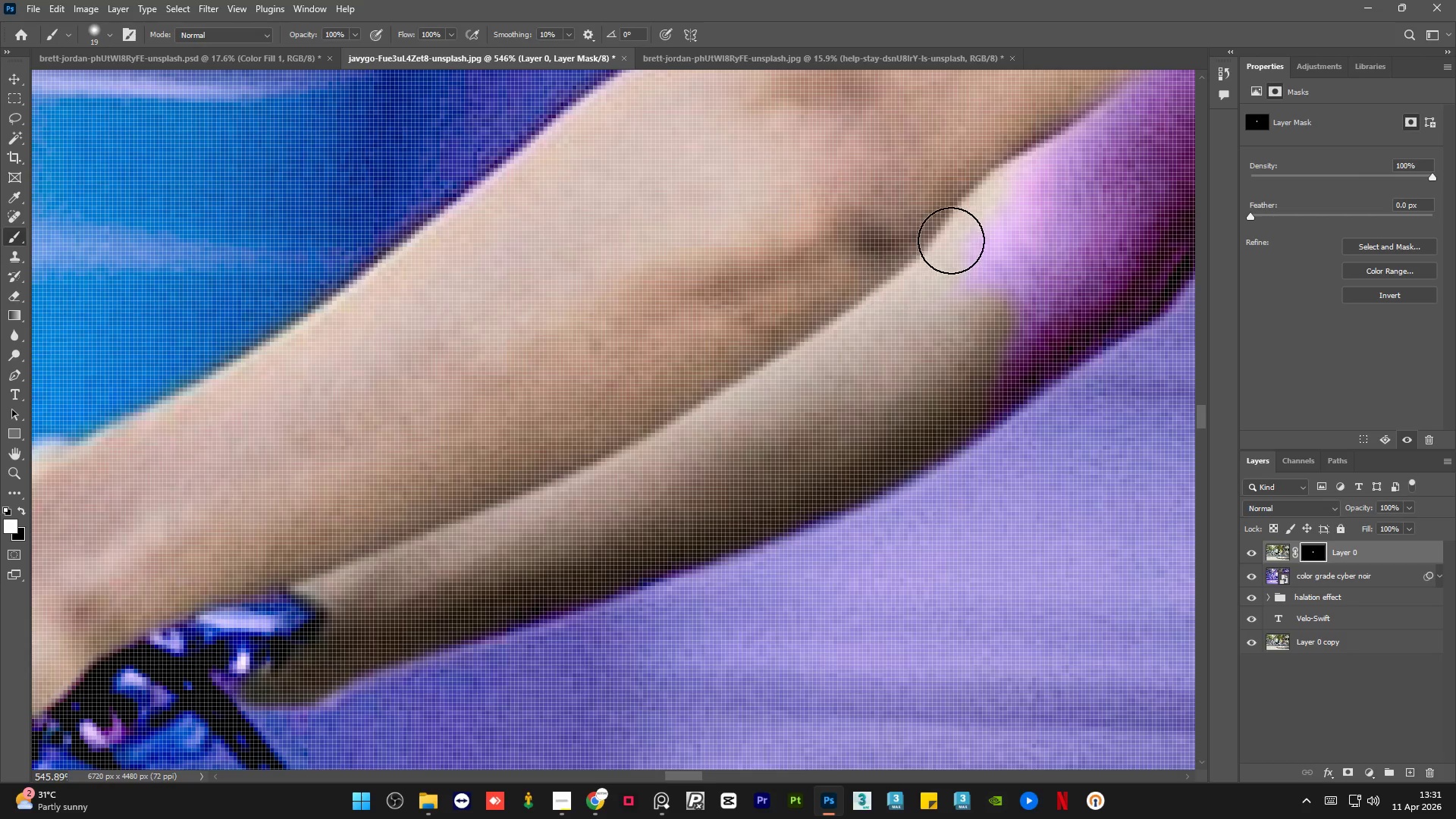 
hold_key(key=AltLeft, duration=1.26)
 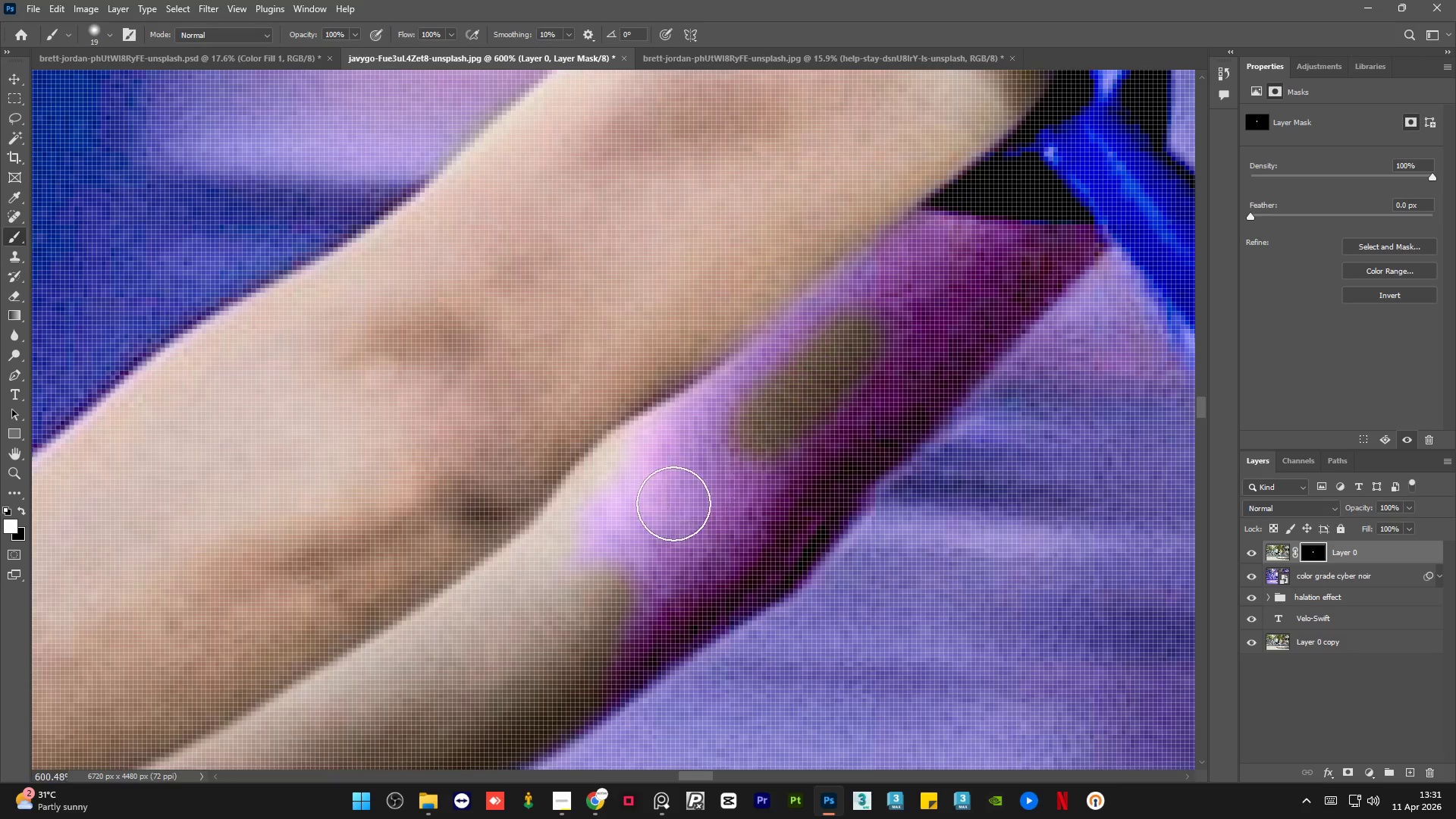 
left_click_drag(start_coordinate=[854, 340], to_coordinate=[966, 269])
 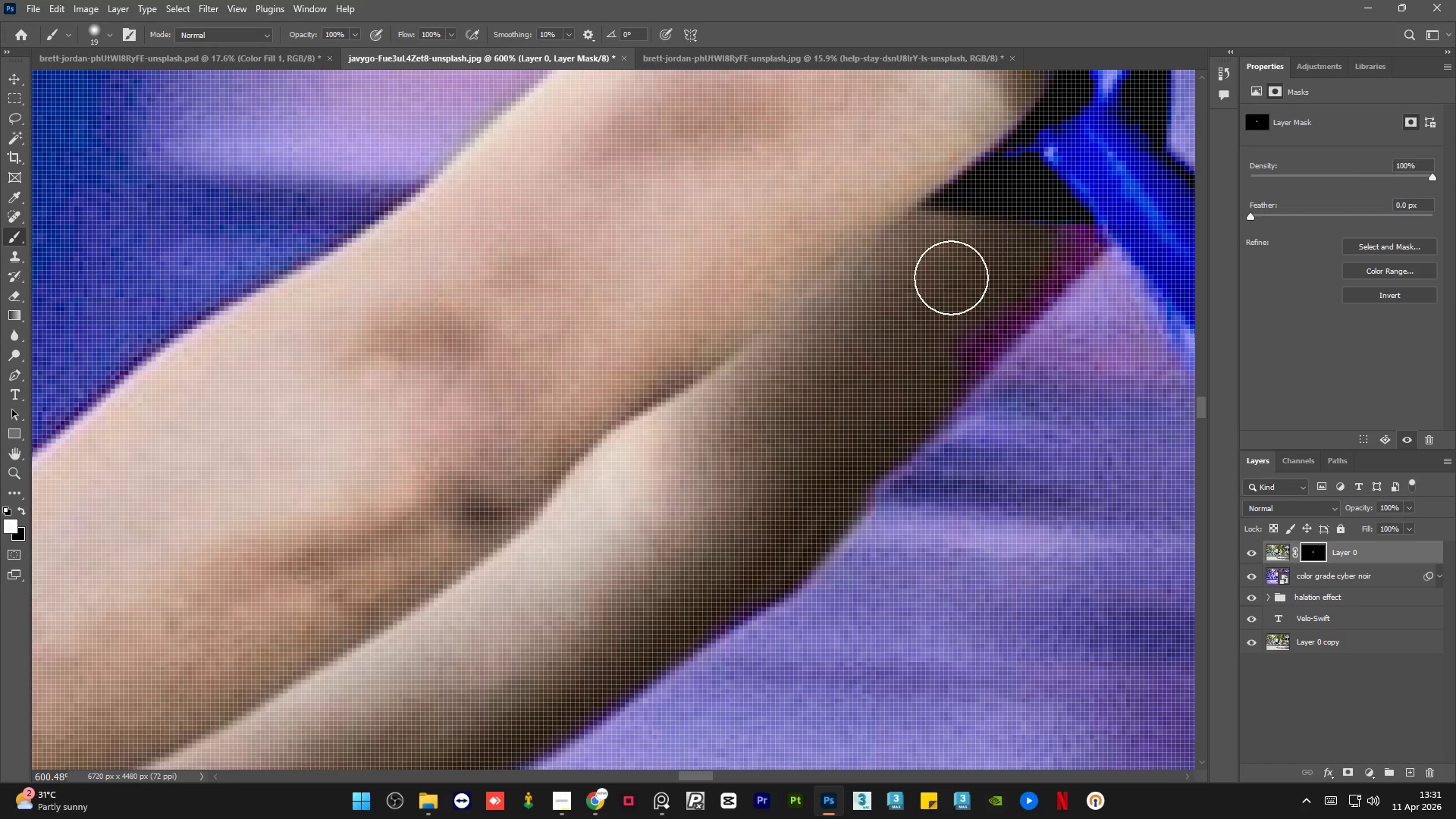 
scroll: coordinate [930, 325], scroll_direction: up, amount: 1.0
 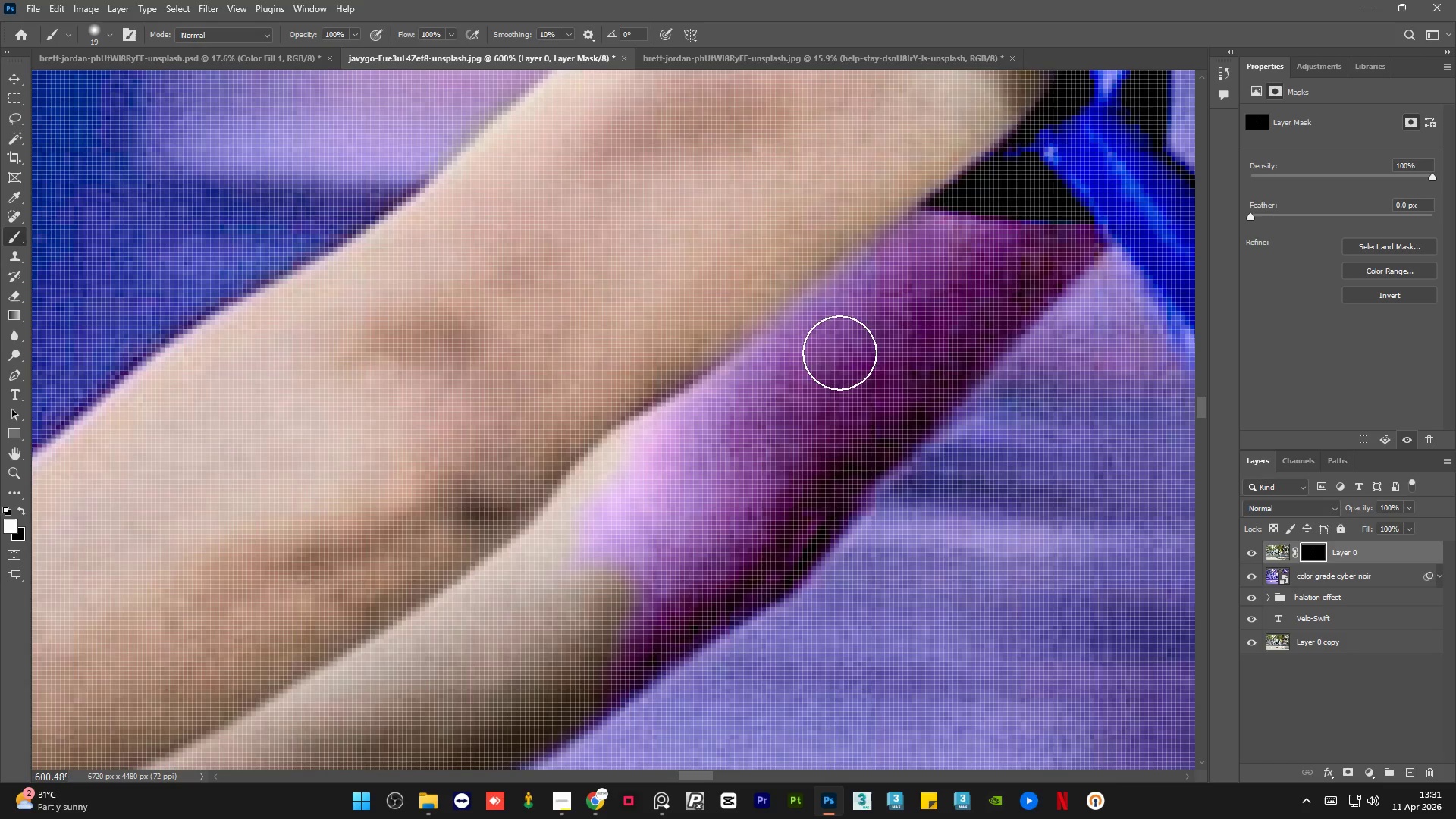 
hold_key(key=AltLeft, duration=0.72)
 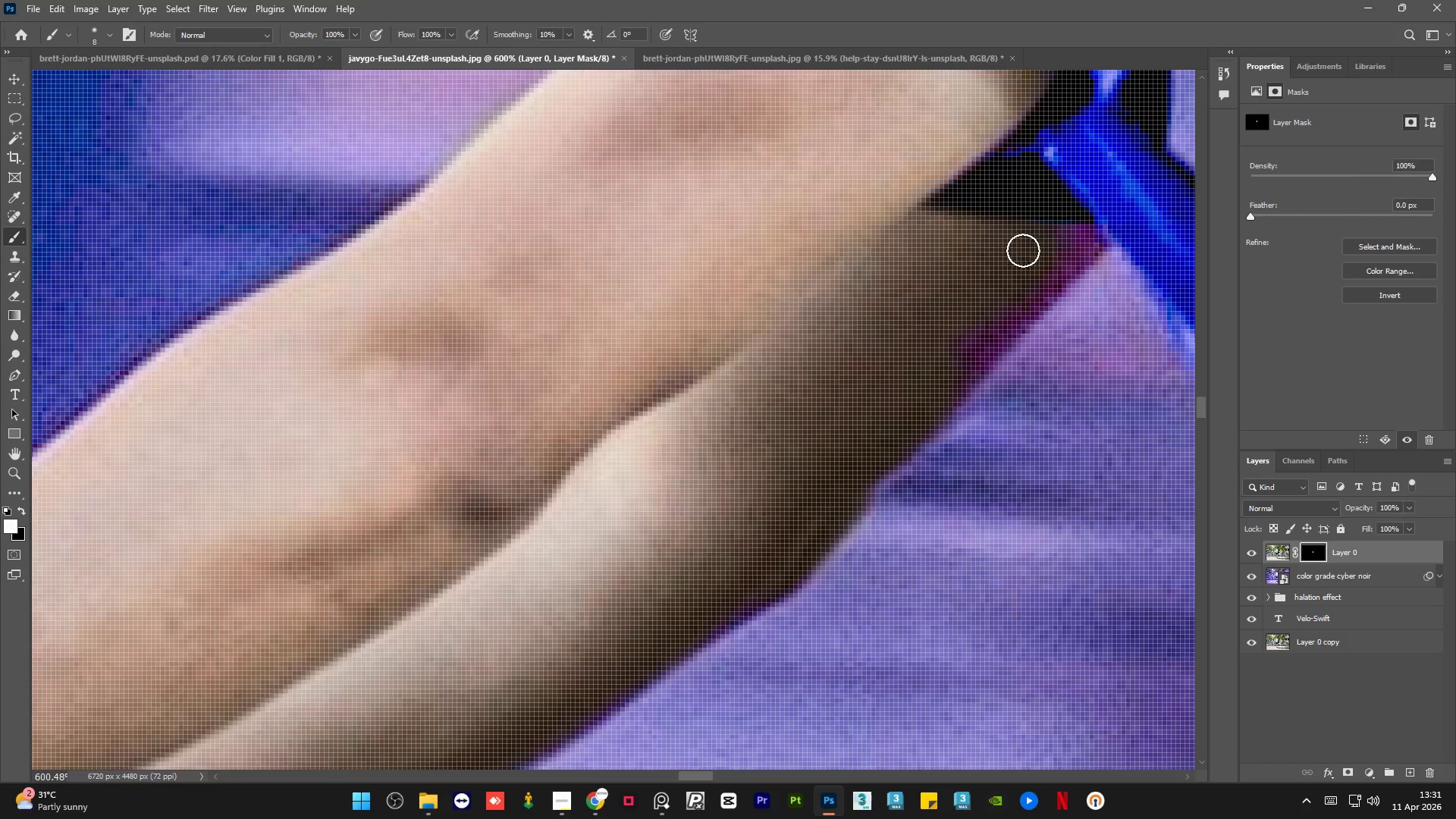 
left_click_drag(start_coordinate=[1021, 250], to_coordinate=[861, 429])
 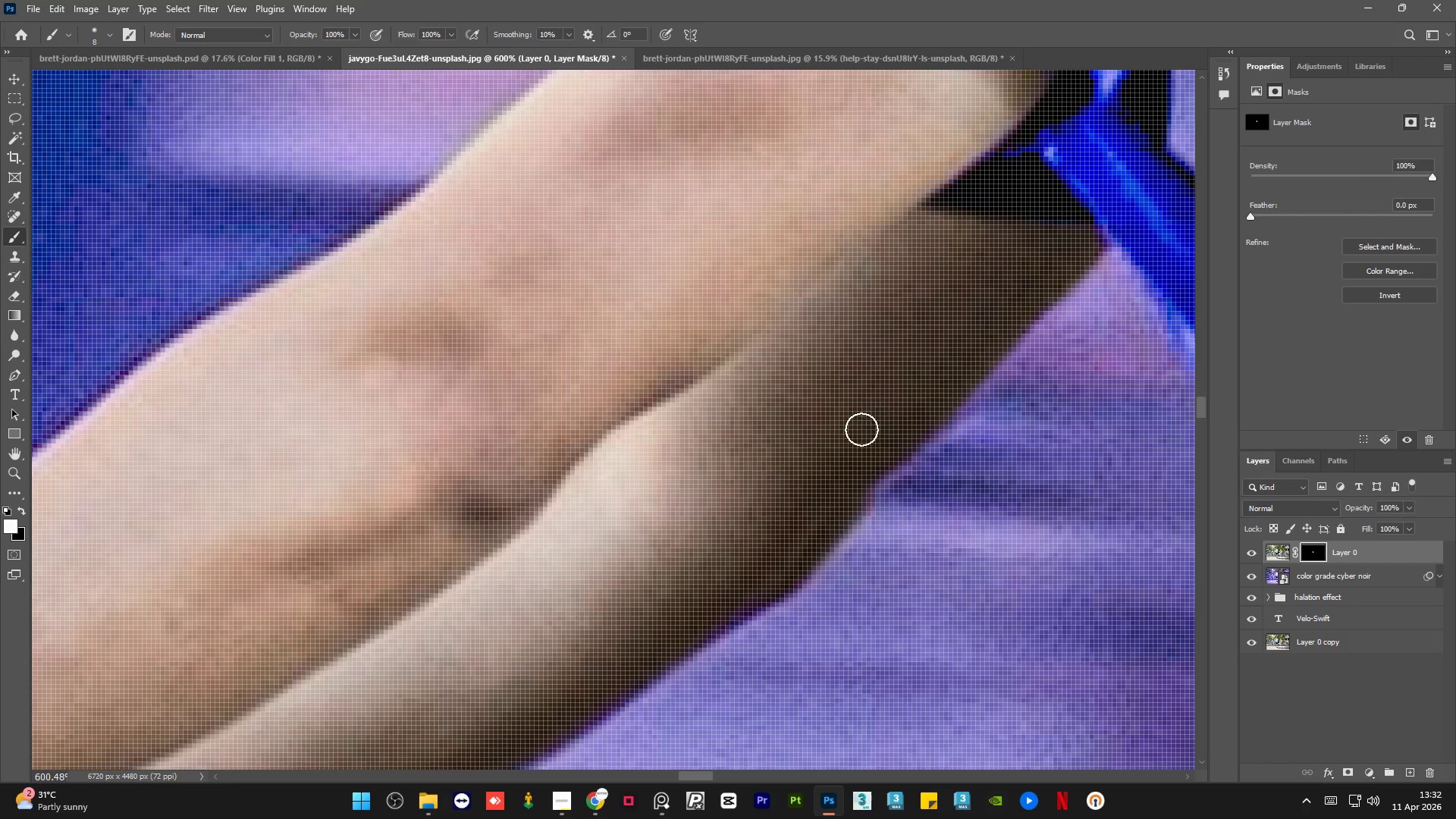 
hold_key(key=AltLeft, duration=1.5)
hold_key(key=AltLeft, duration=1.45)
scroll: coordinate [693, 573], scroll_direction: up, amount: 10.0
 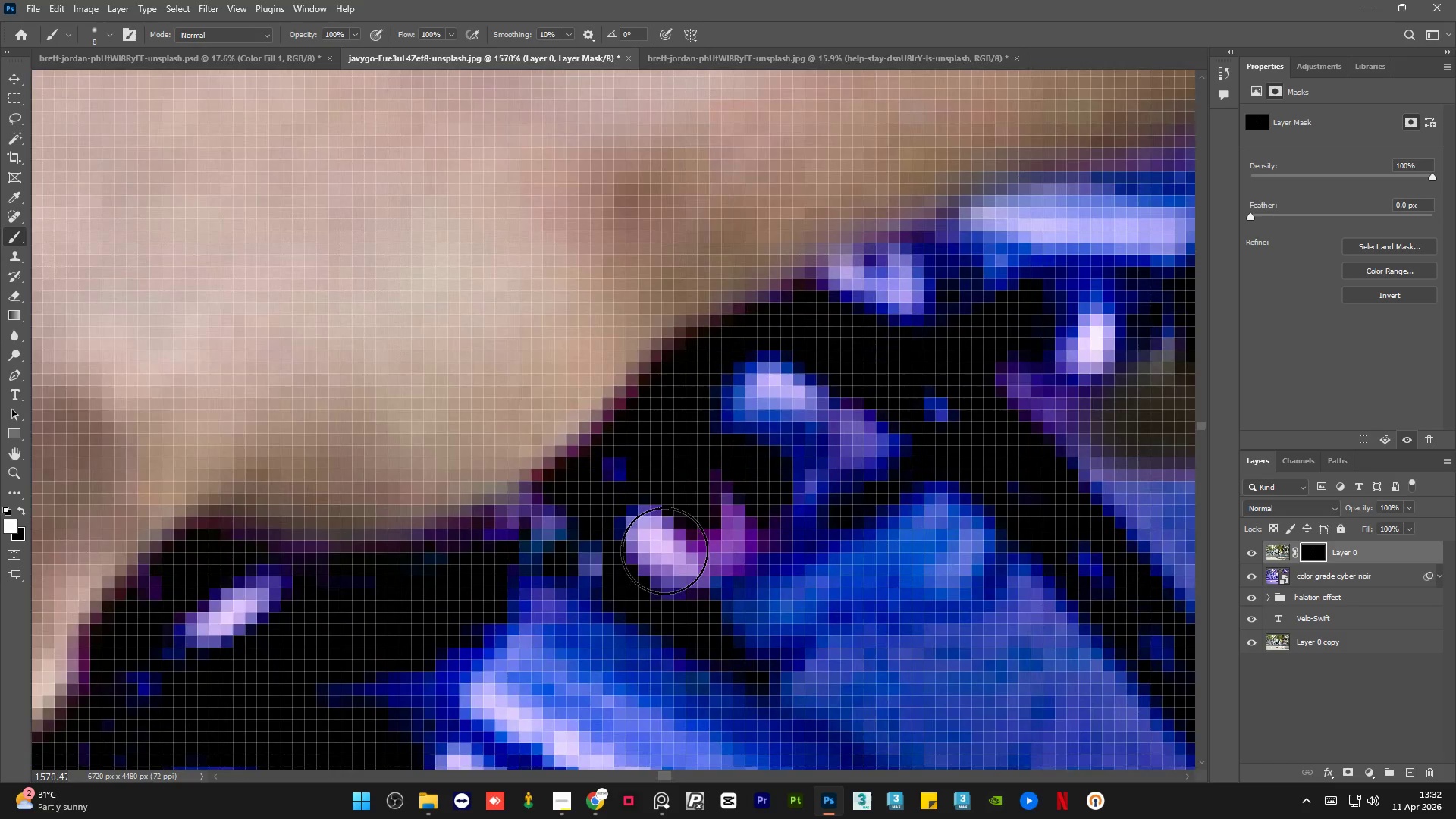 
hold_key(key=AltLeft, duration=0.98)
 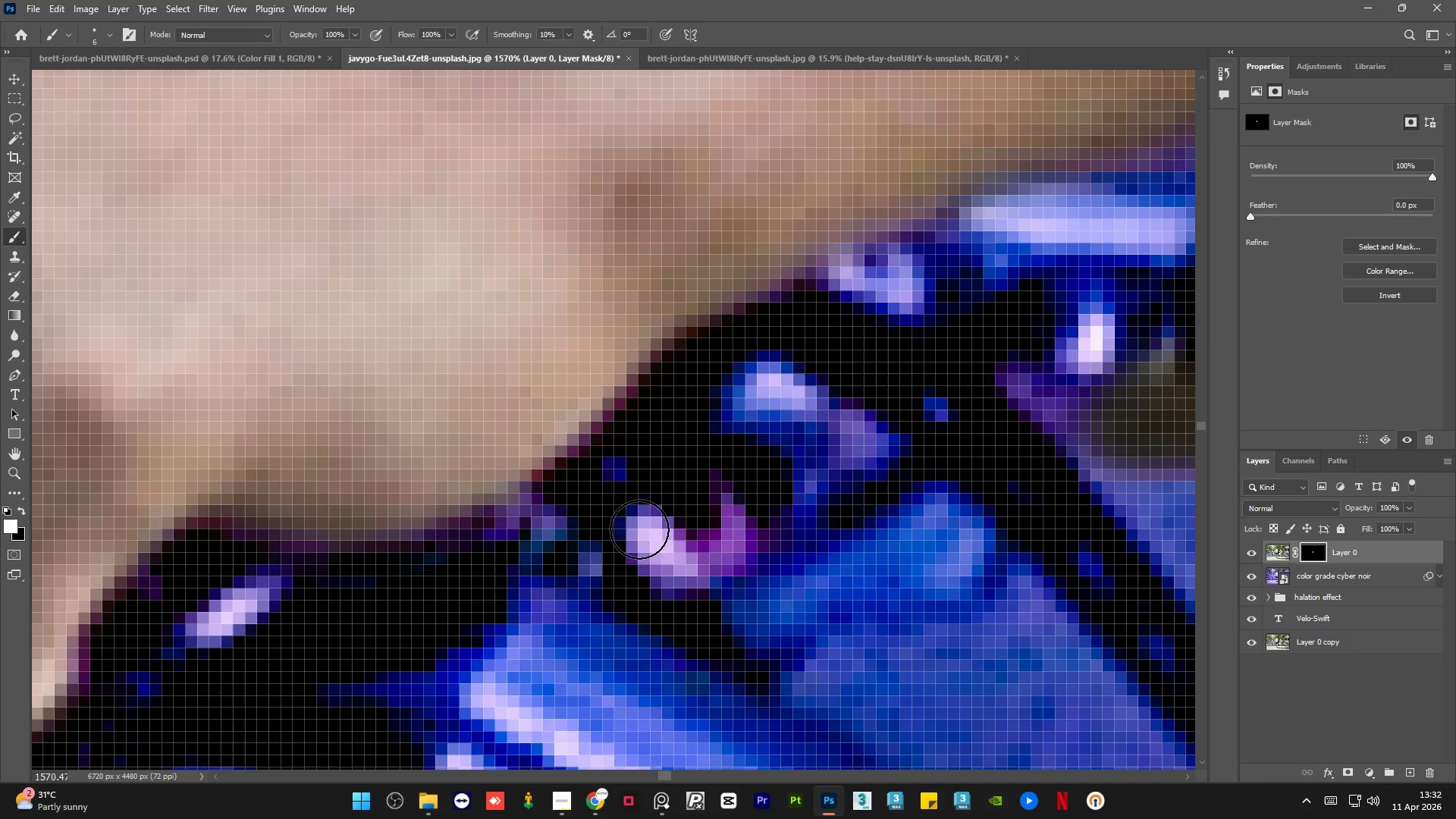 
left_click_drag(start_coordinate=[639, 529], to_coordinate=[728, 552])
 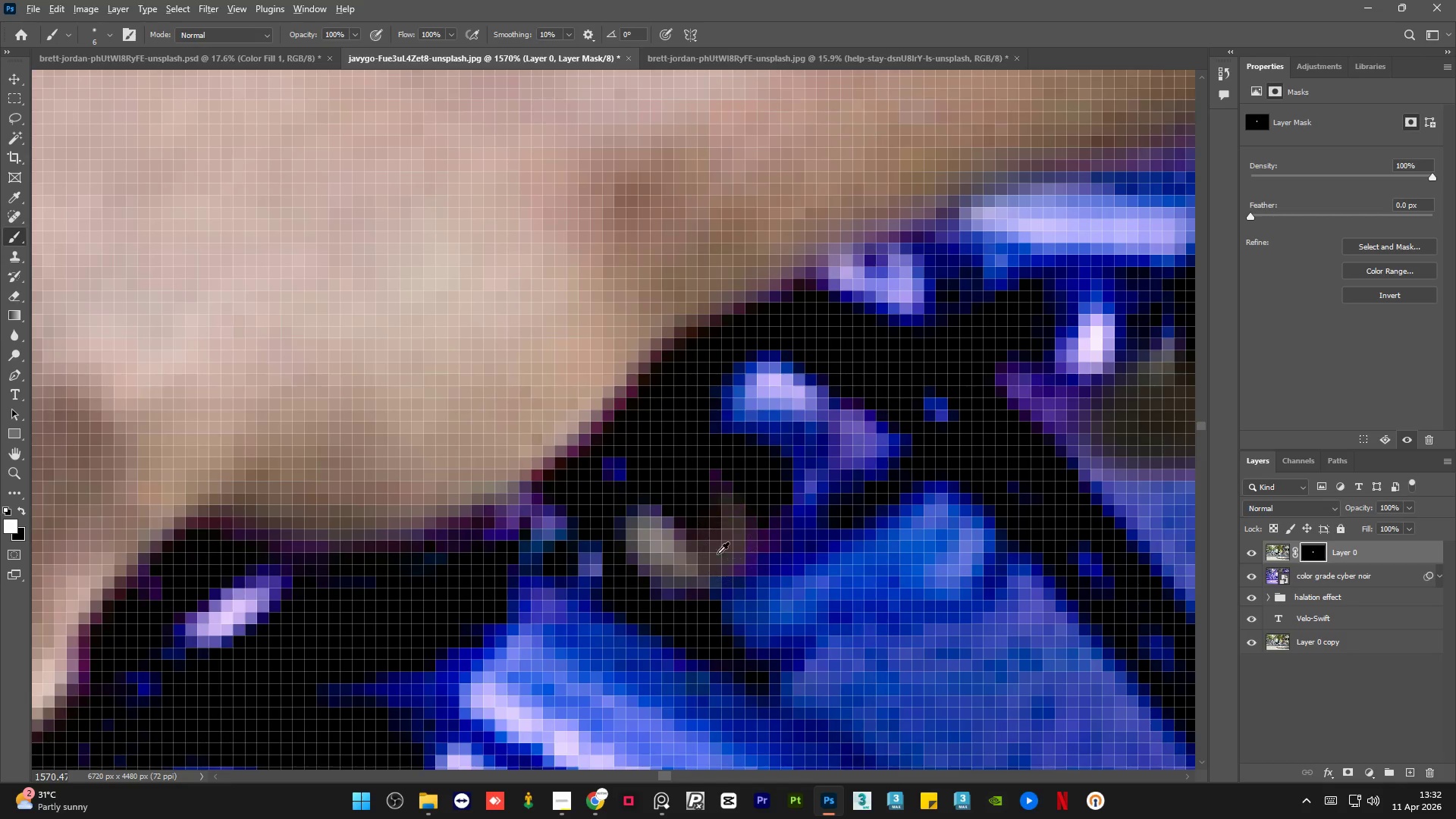 
hold_key(key=AltLeft, duration=1.5)
scroll: coordinate [585, 452], scroll_direction: down, amount: 17.0
 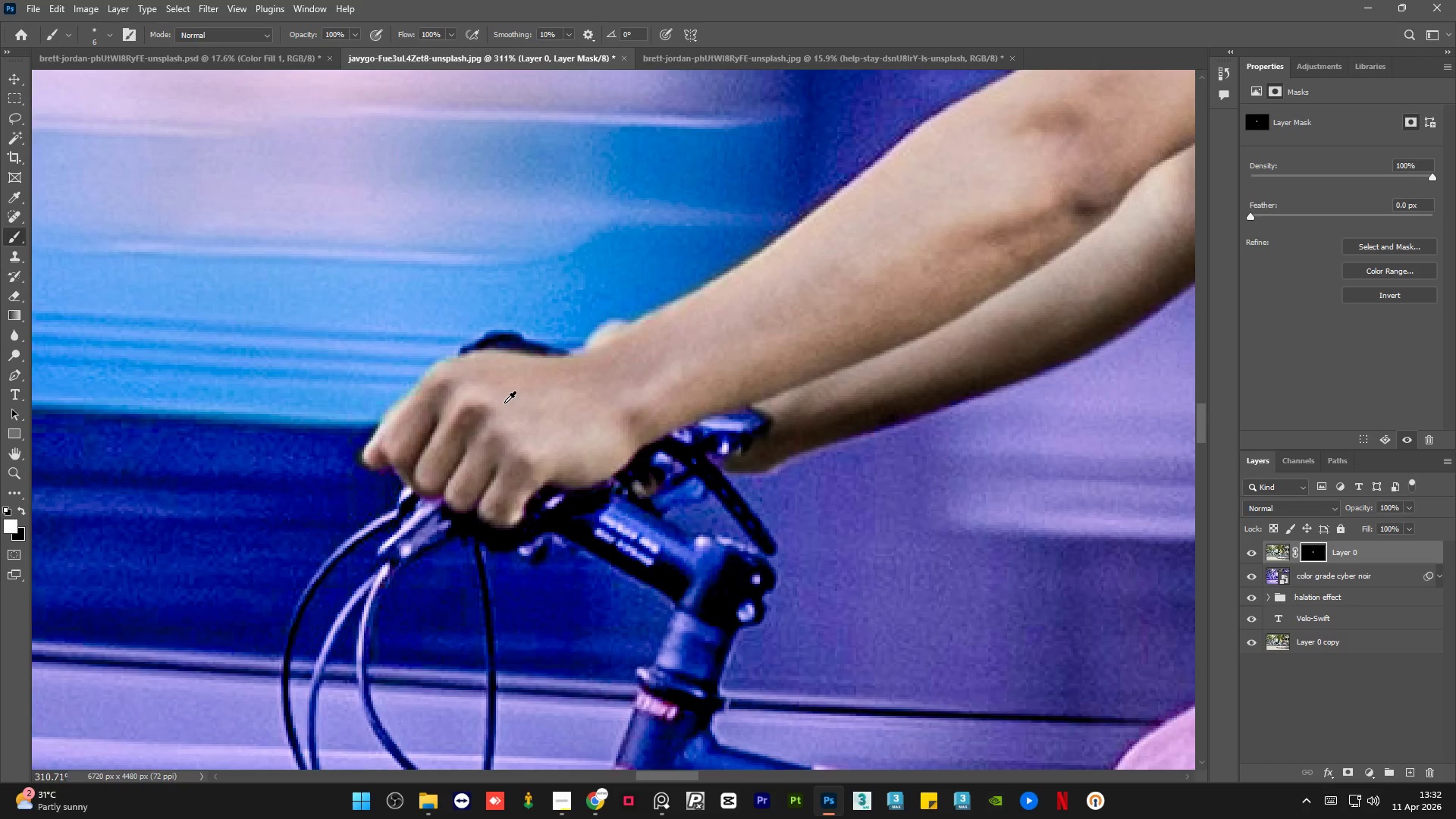 
hold_key(key=AltLeft, duration=1.14)
scroll: coordinate [632, 422], scroll_direction: down, amount: 18.0
 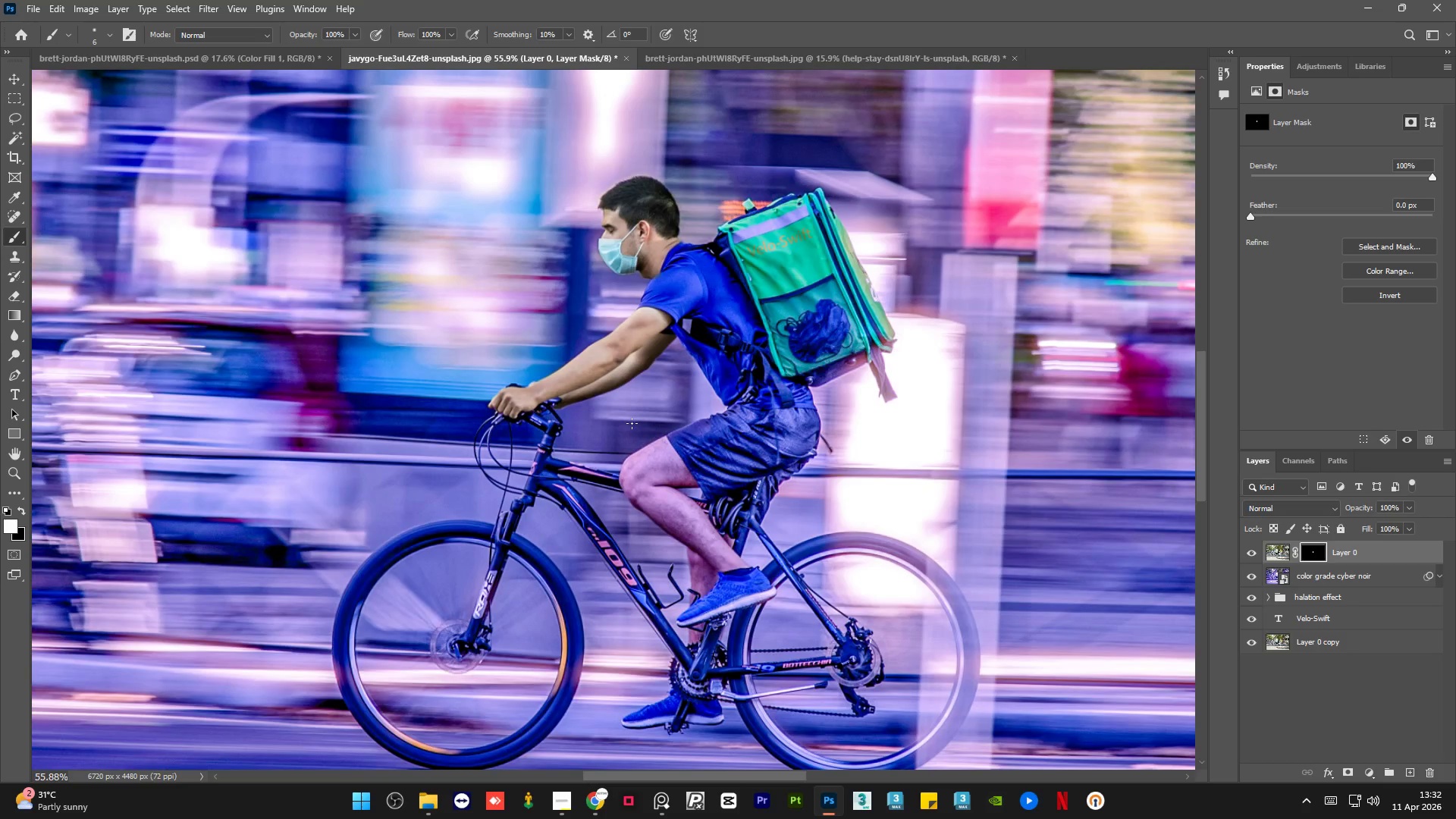 
hold_key(key=AltLeft, duration=1.25)
hold_key(key=AltLeft, duration=1.5)
scroll: coordinate [704, 521], scroll_direction: up, amount: 5.0
 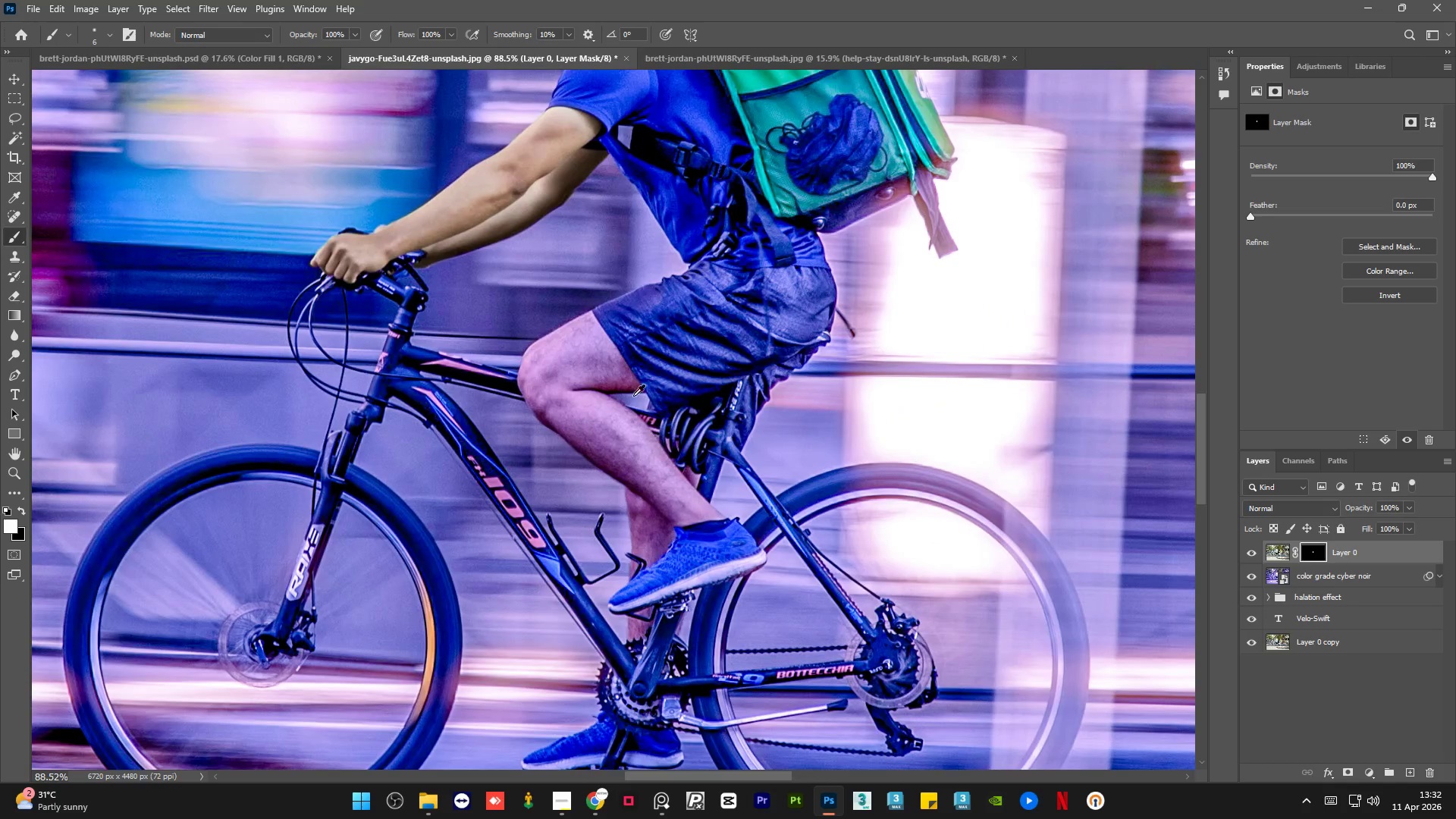 
hold_key(key=AltLeft, duration=1.14)
 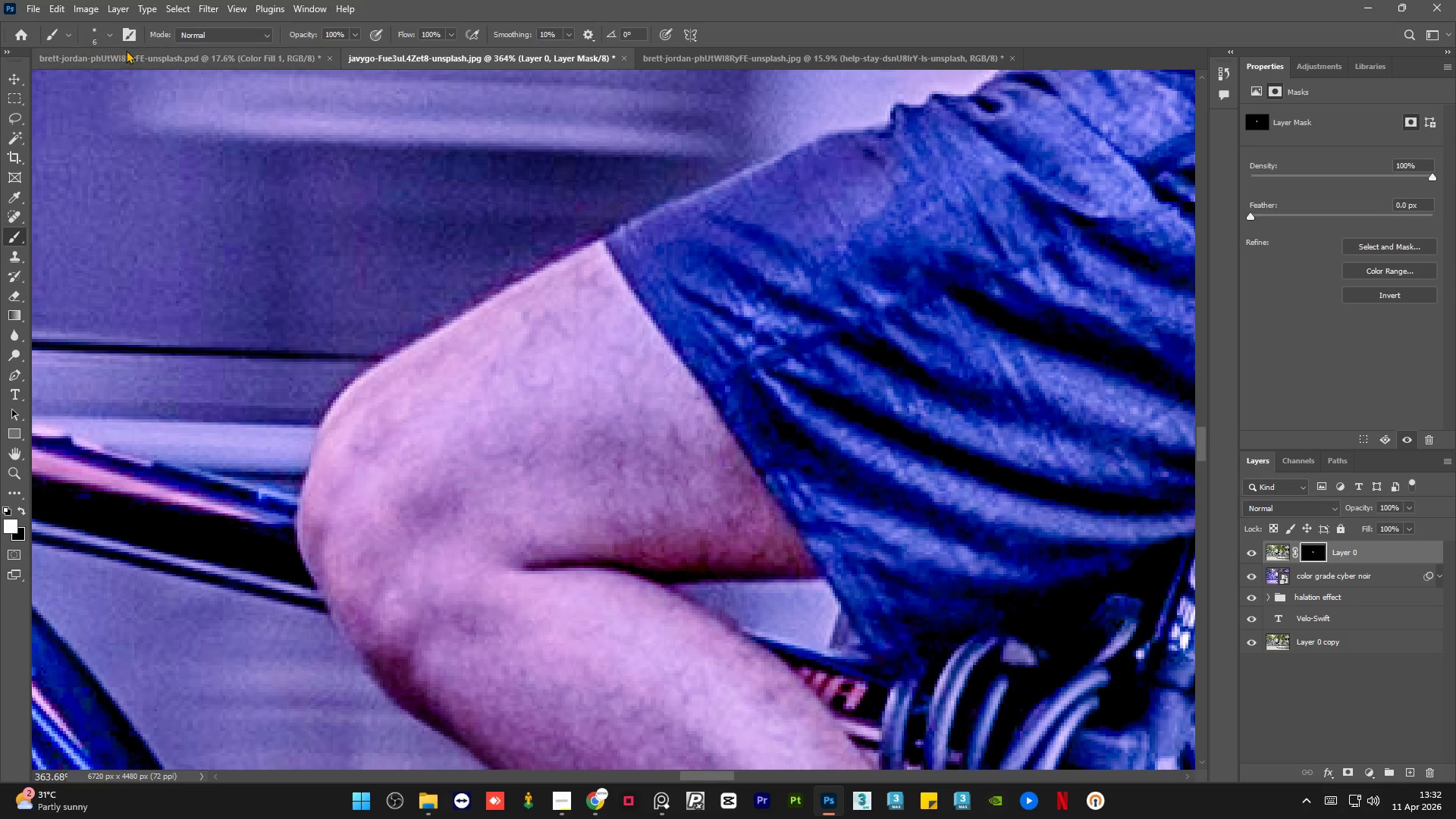 
hold_key(key=AltLeft, duration=9.5)
 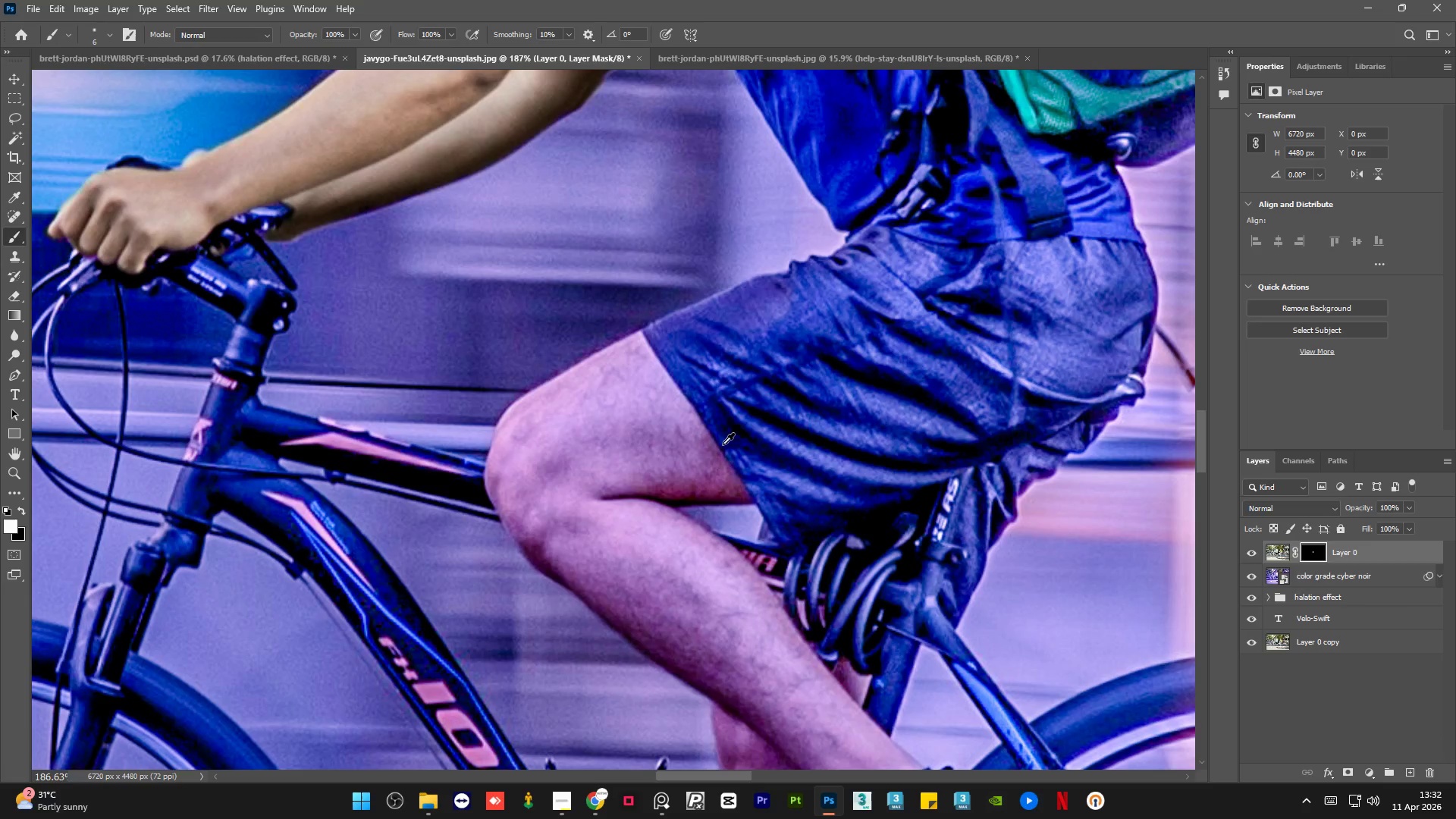 
scroll: coordinate [548, 388], scroll_direction: up, amount: 15.0
 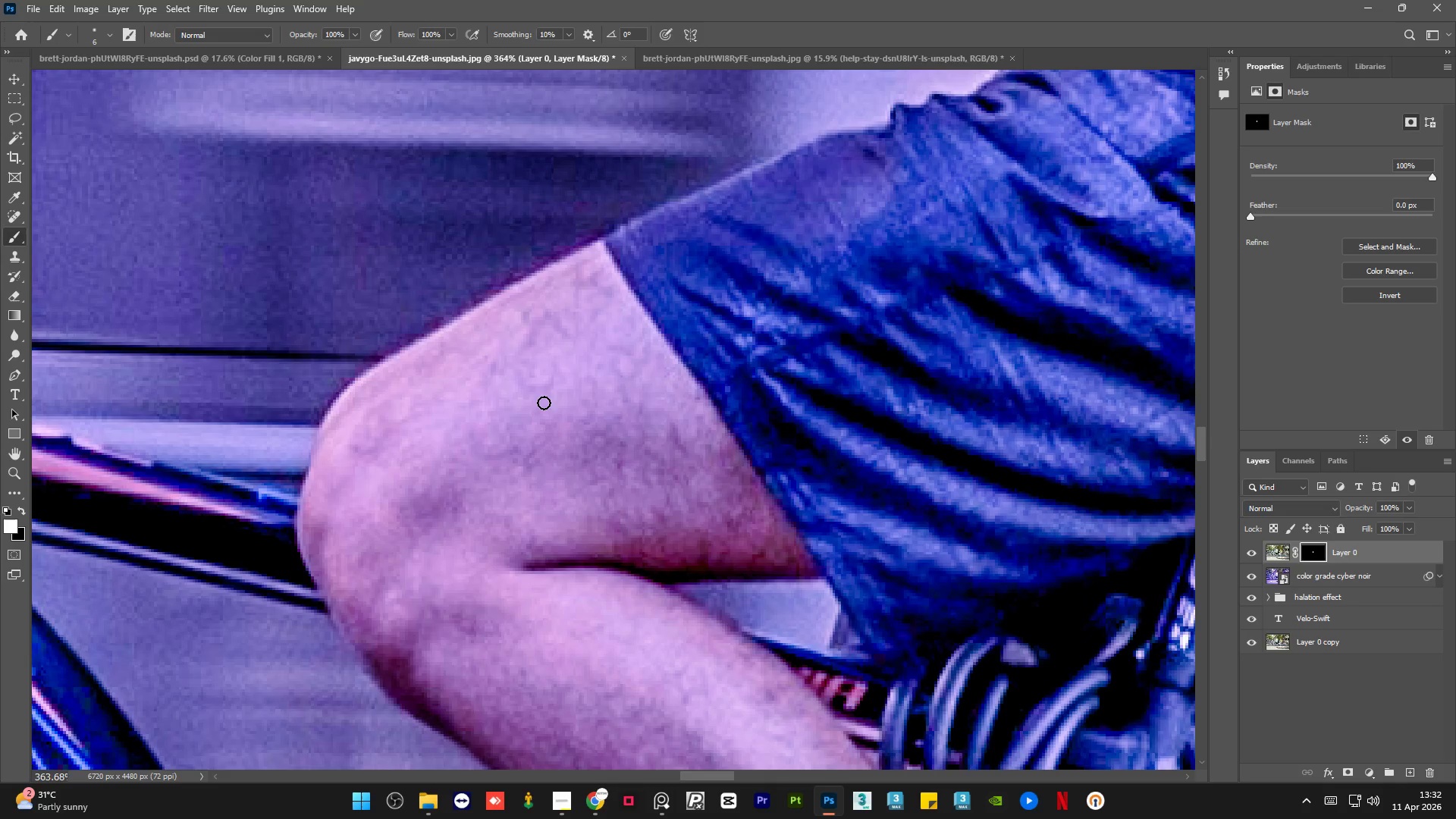 
left_click([1272, 694])
 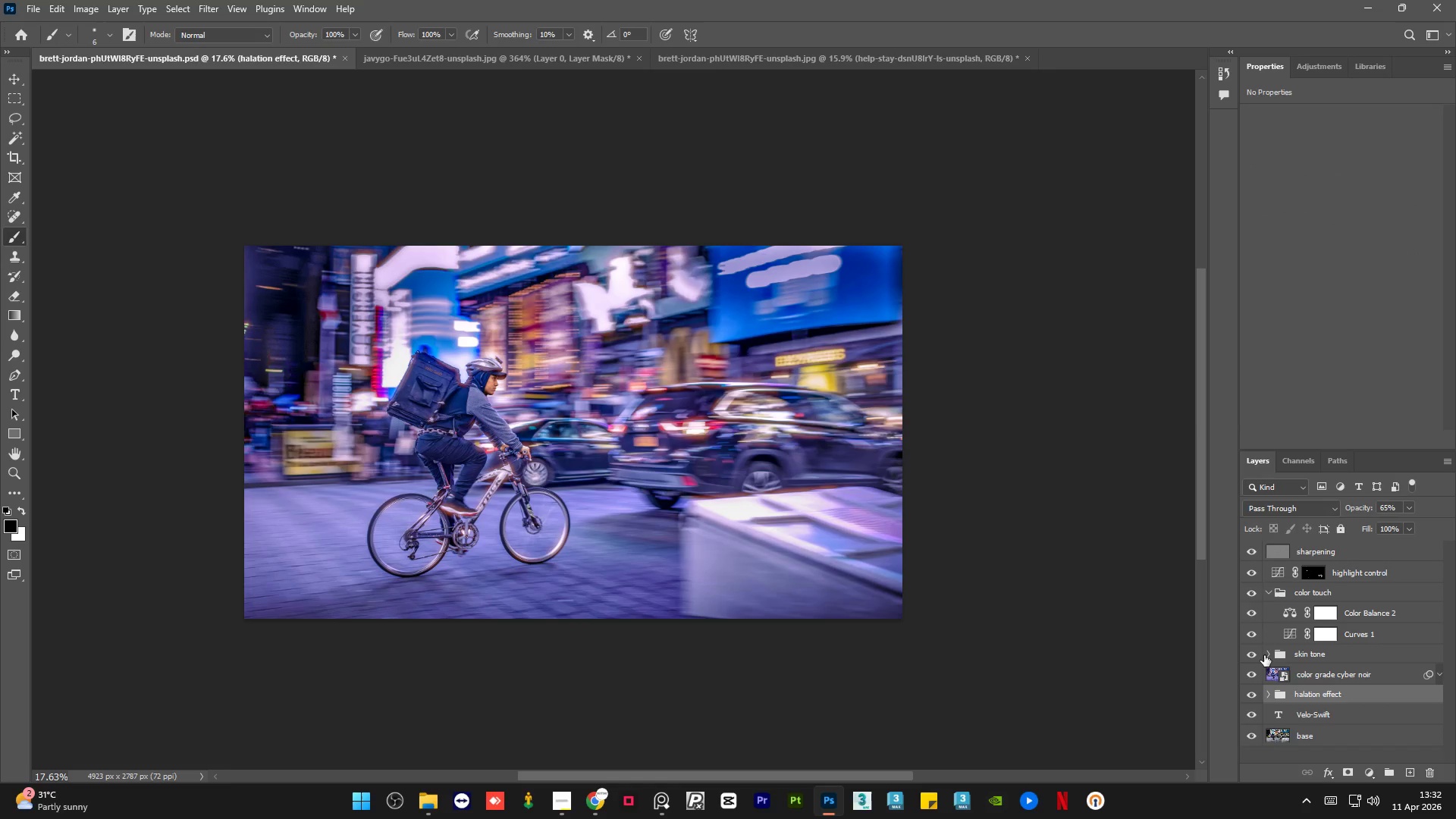 
left_click([1267, 657])
 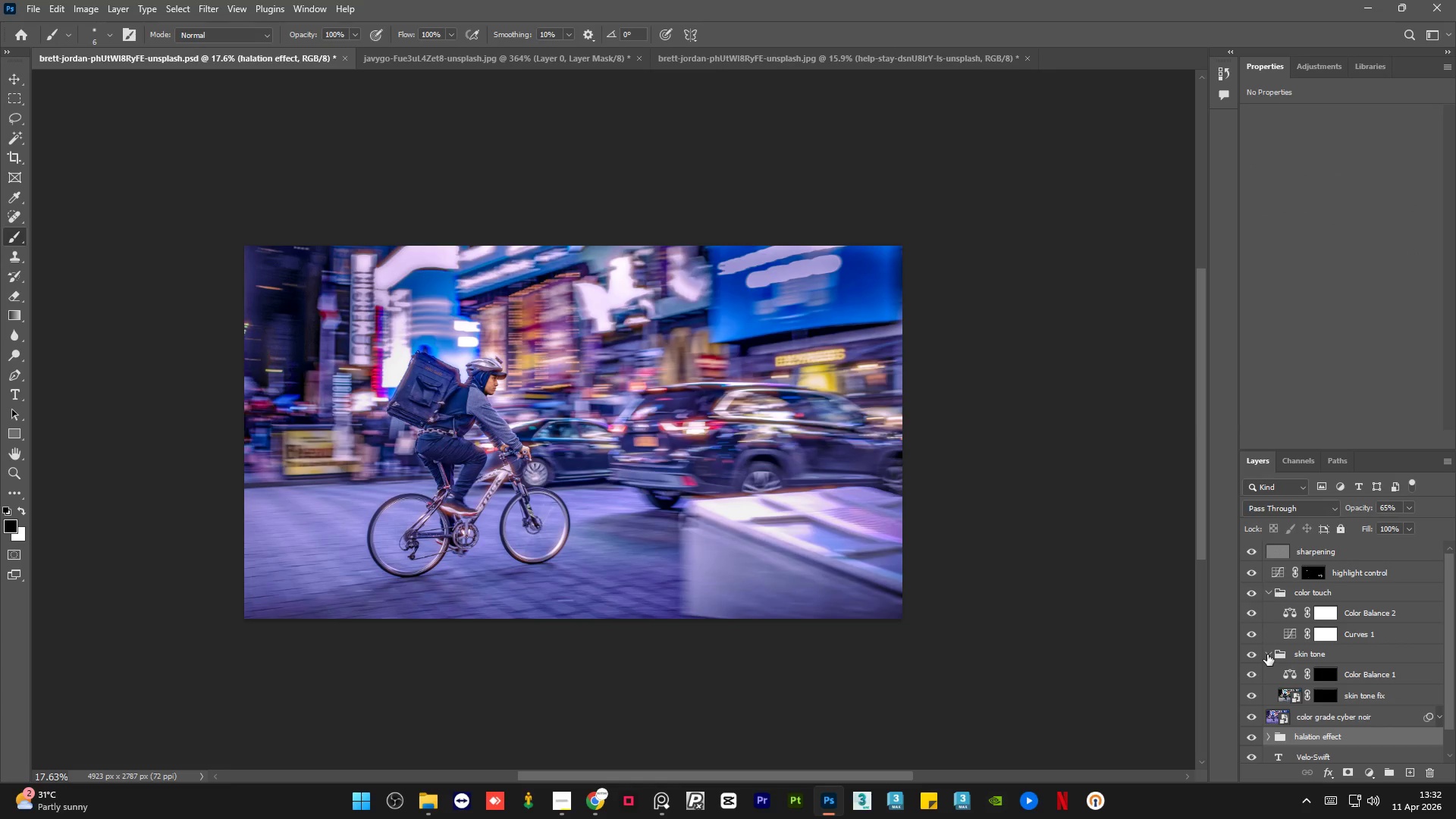 
left_click([1267, 654])
 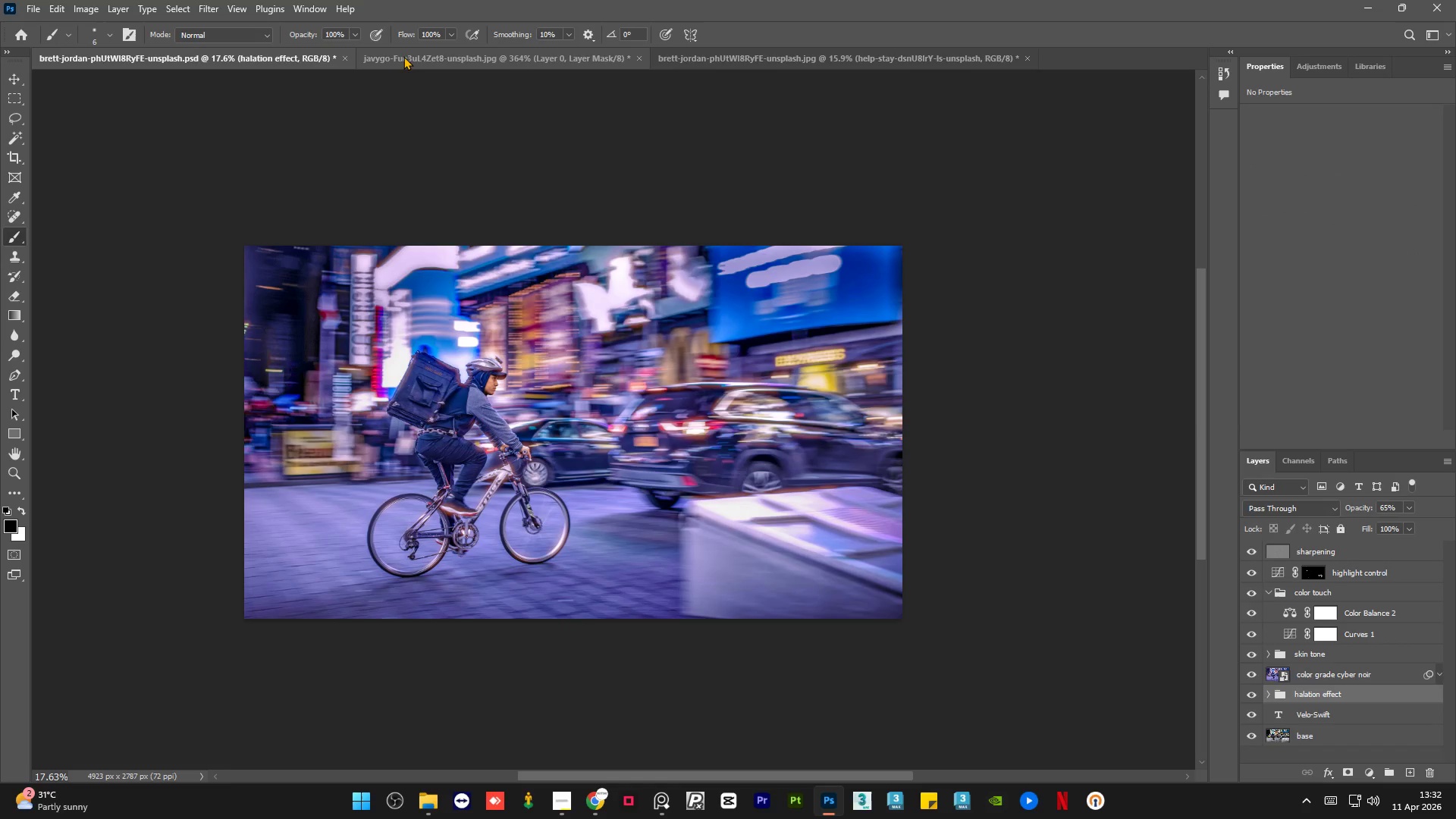 
left_click([410, 54])
 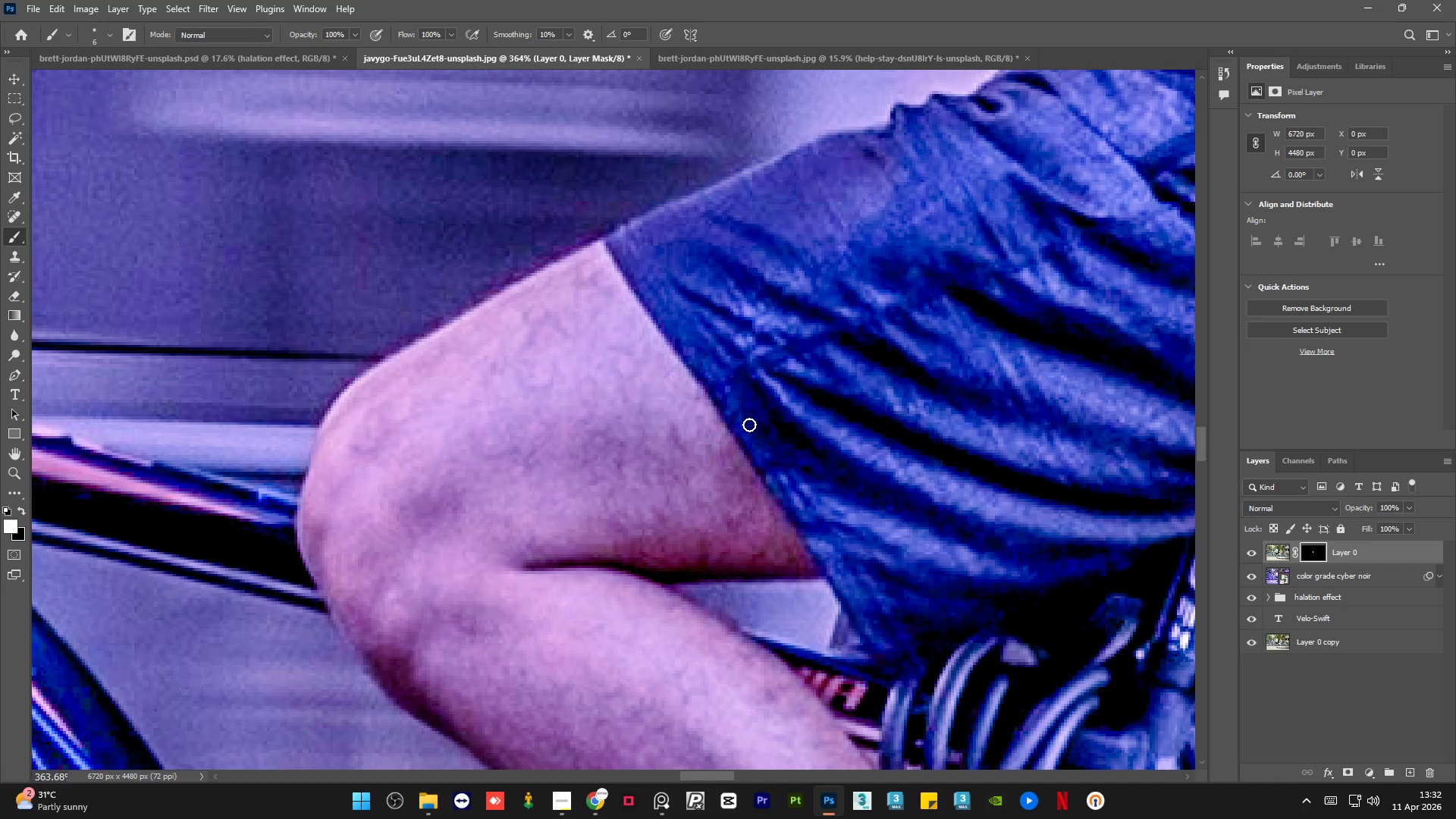 
hold_key(key=AltLeft, duration=1.5)
 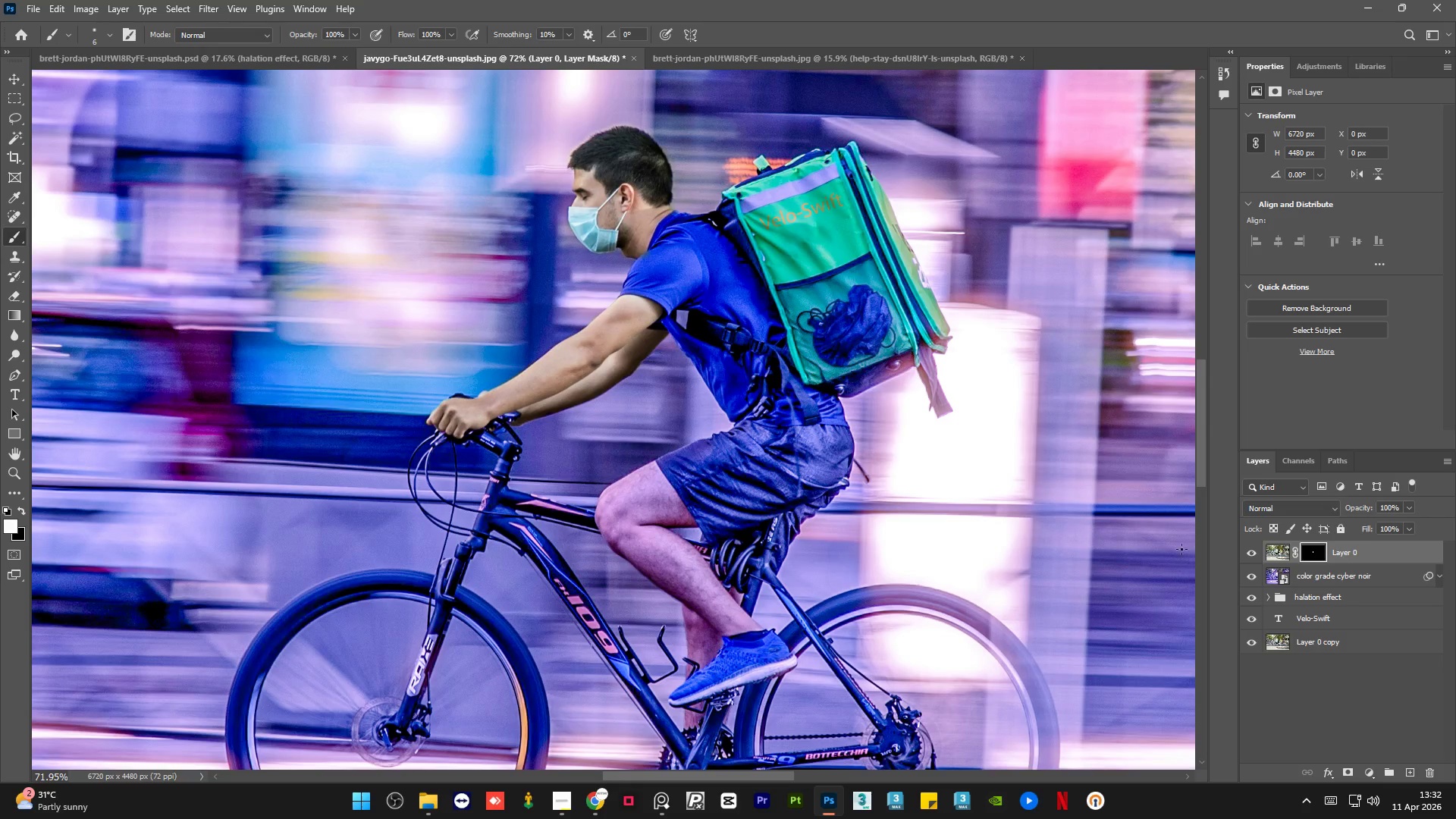 
key(Alt+AltLeft)
 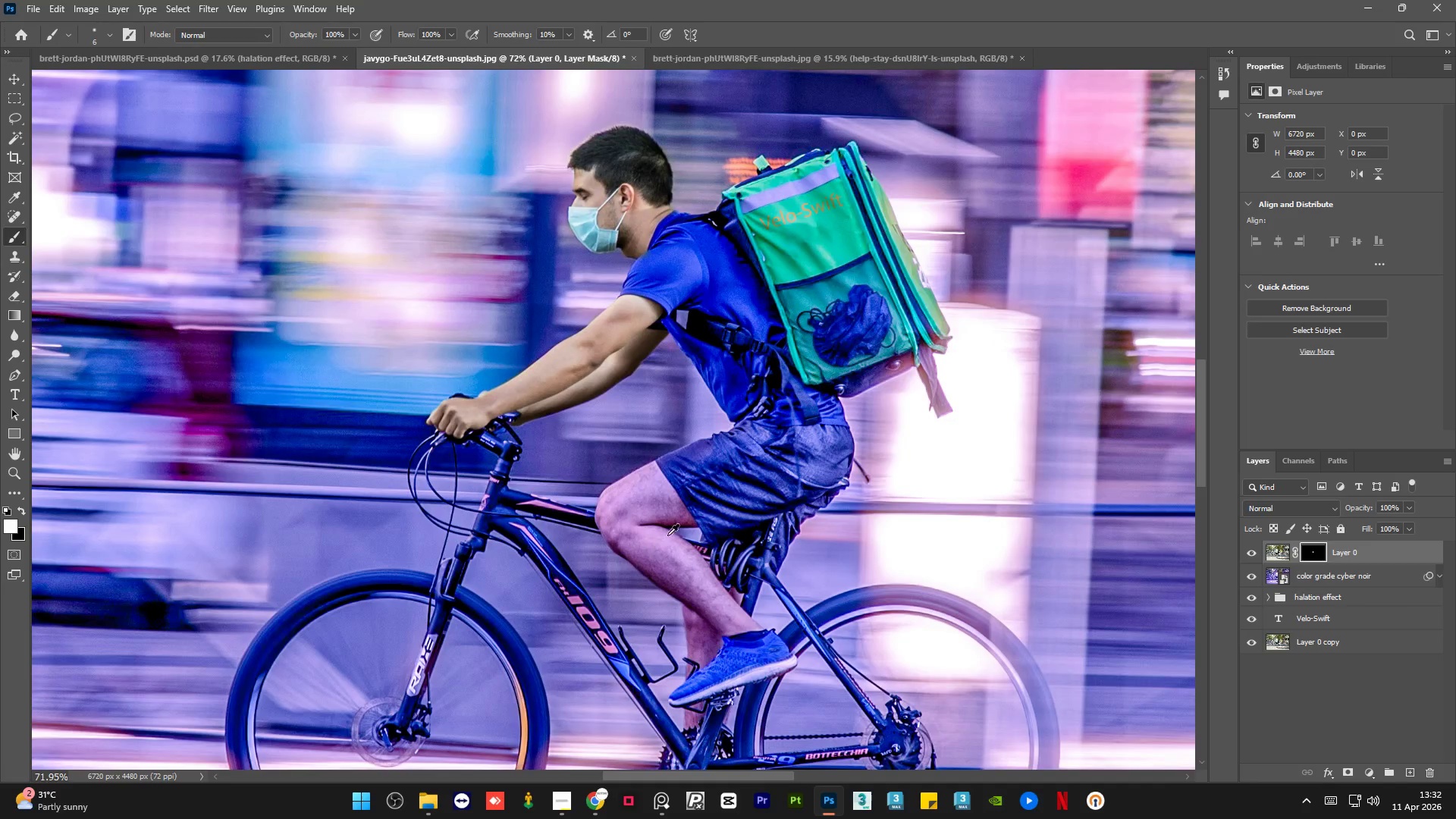 
key(Alt+AltLeft)
 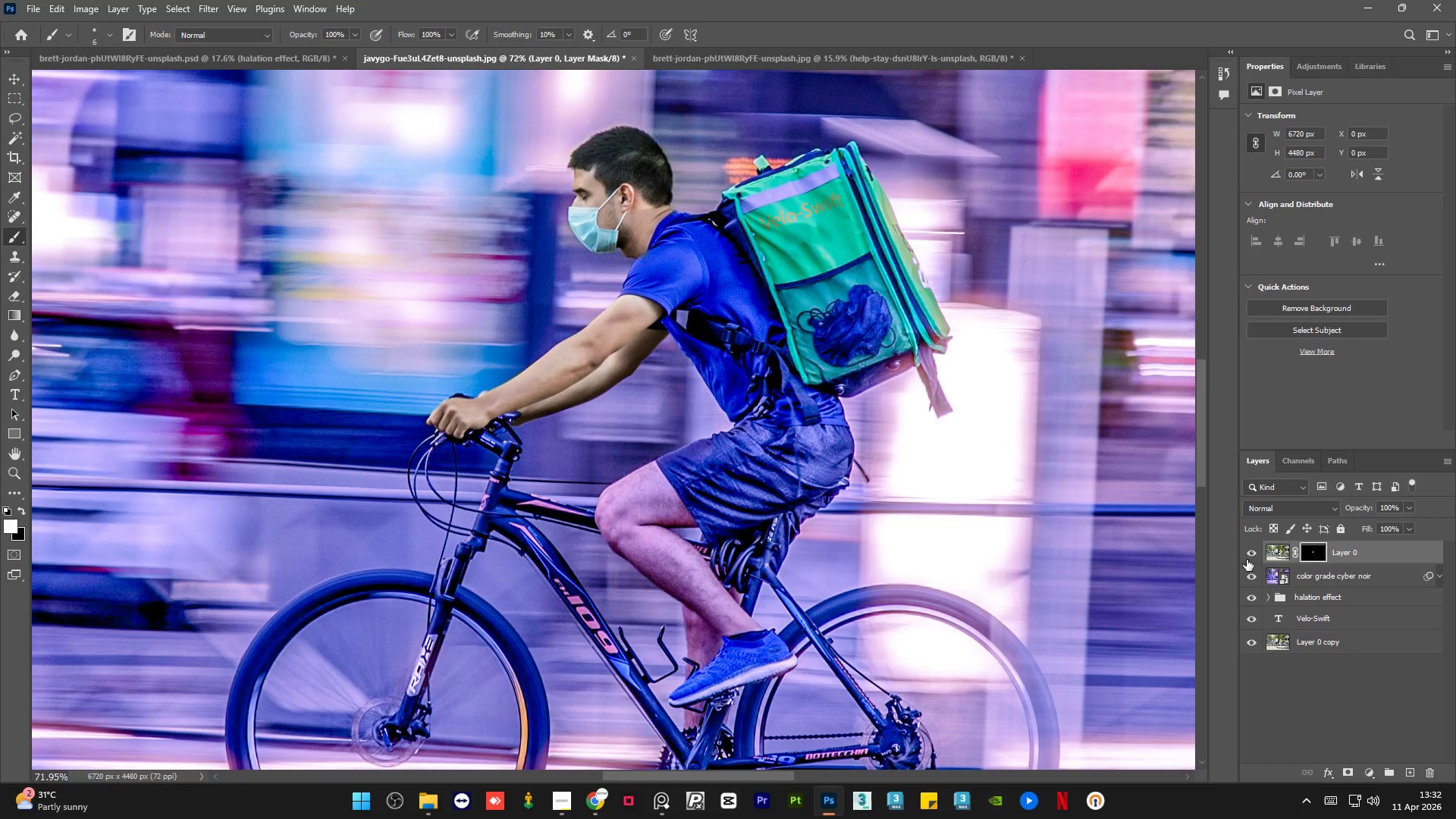 
scroll: coordinate [653, 548], scroll_direction: down, amount: 17.0
 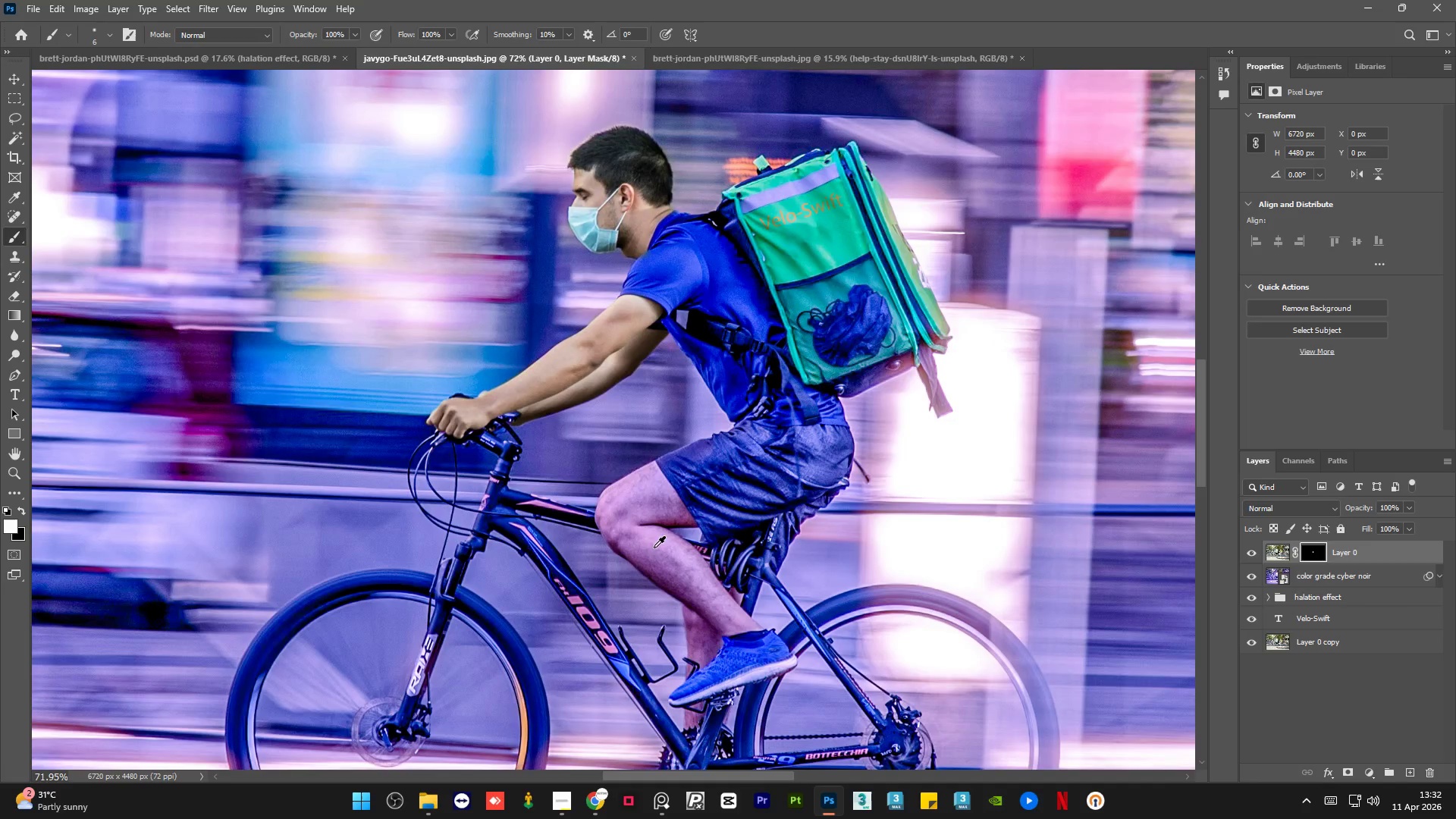 
left_click([1251, 554])
 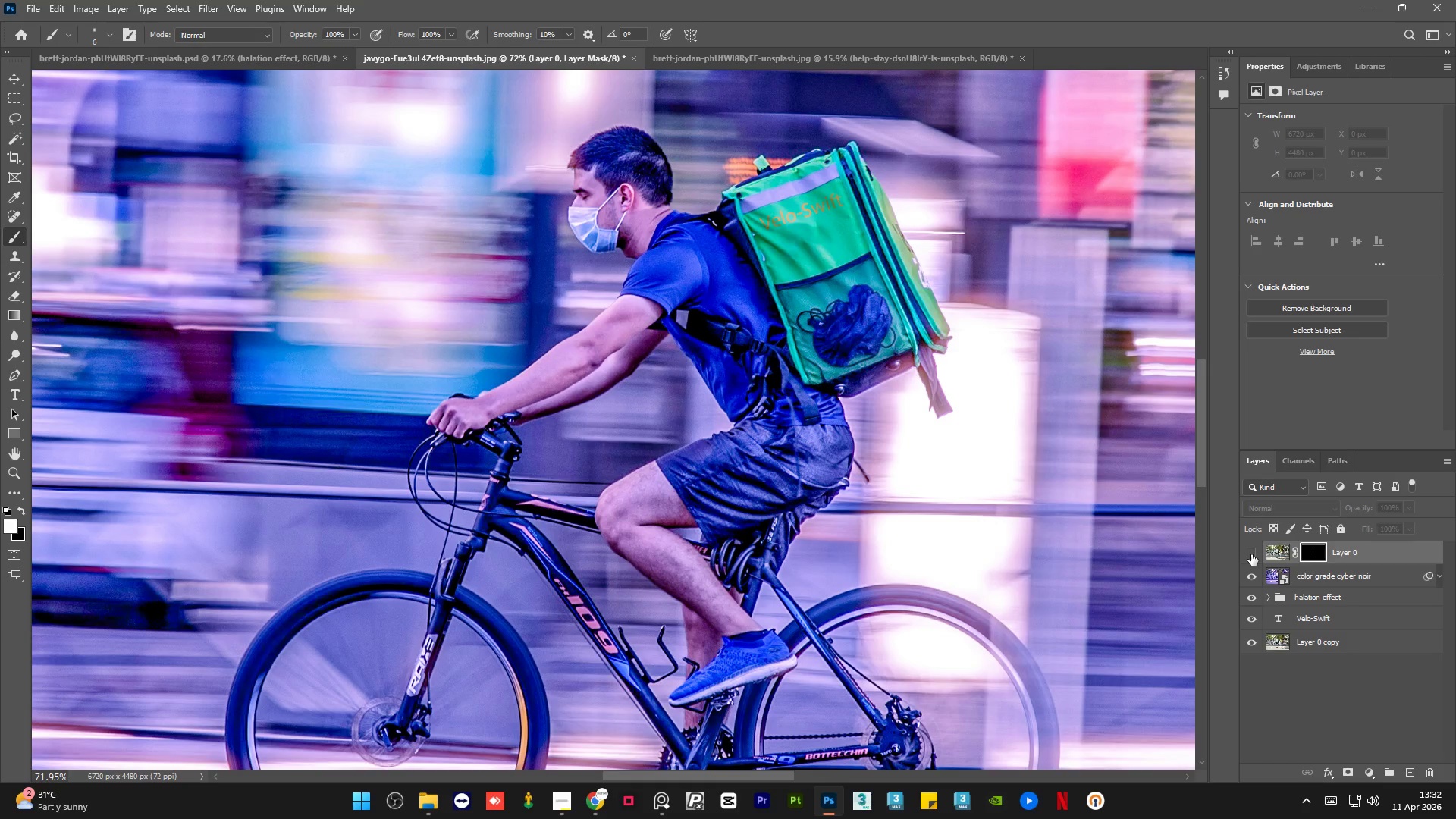 
left_click([1251, 554])
 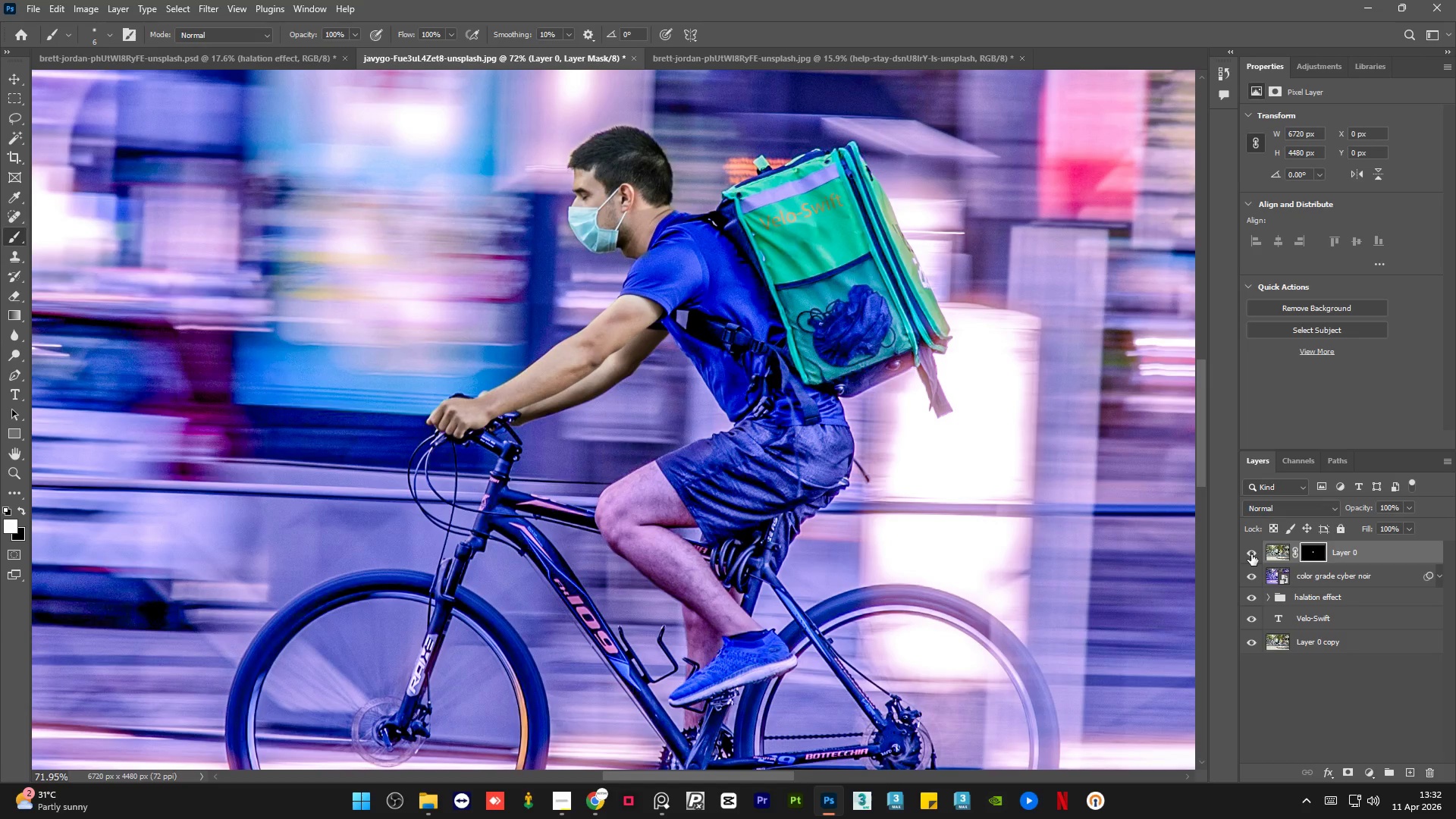 
left_click([1251, 554])
 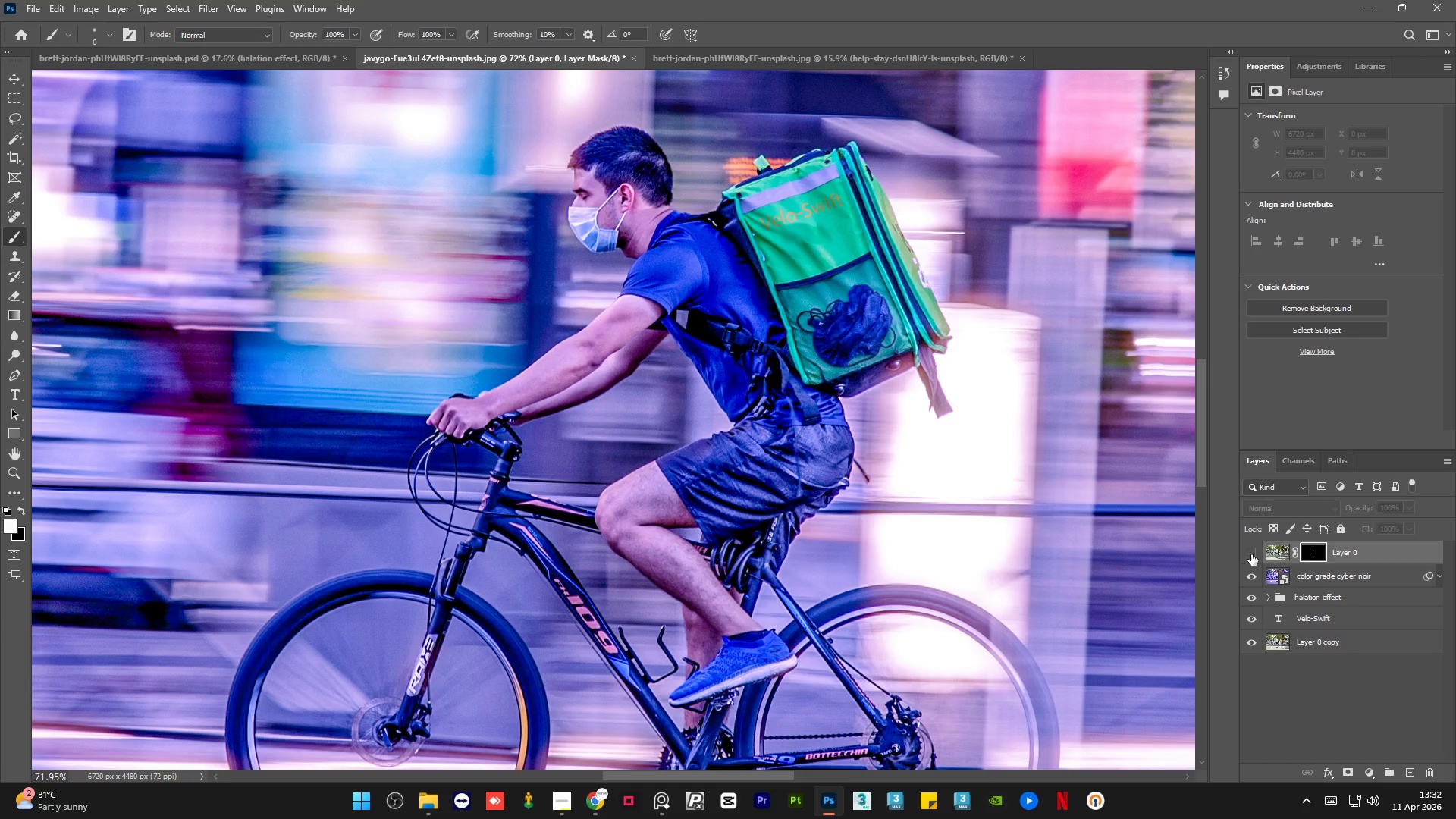 
left_click([1251, 554])
 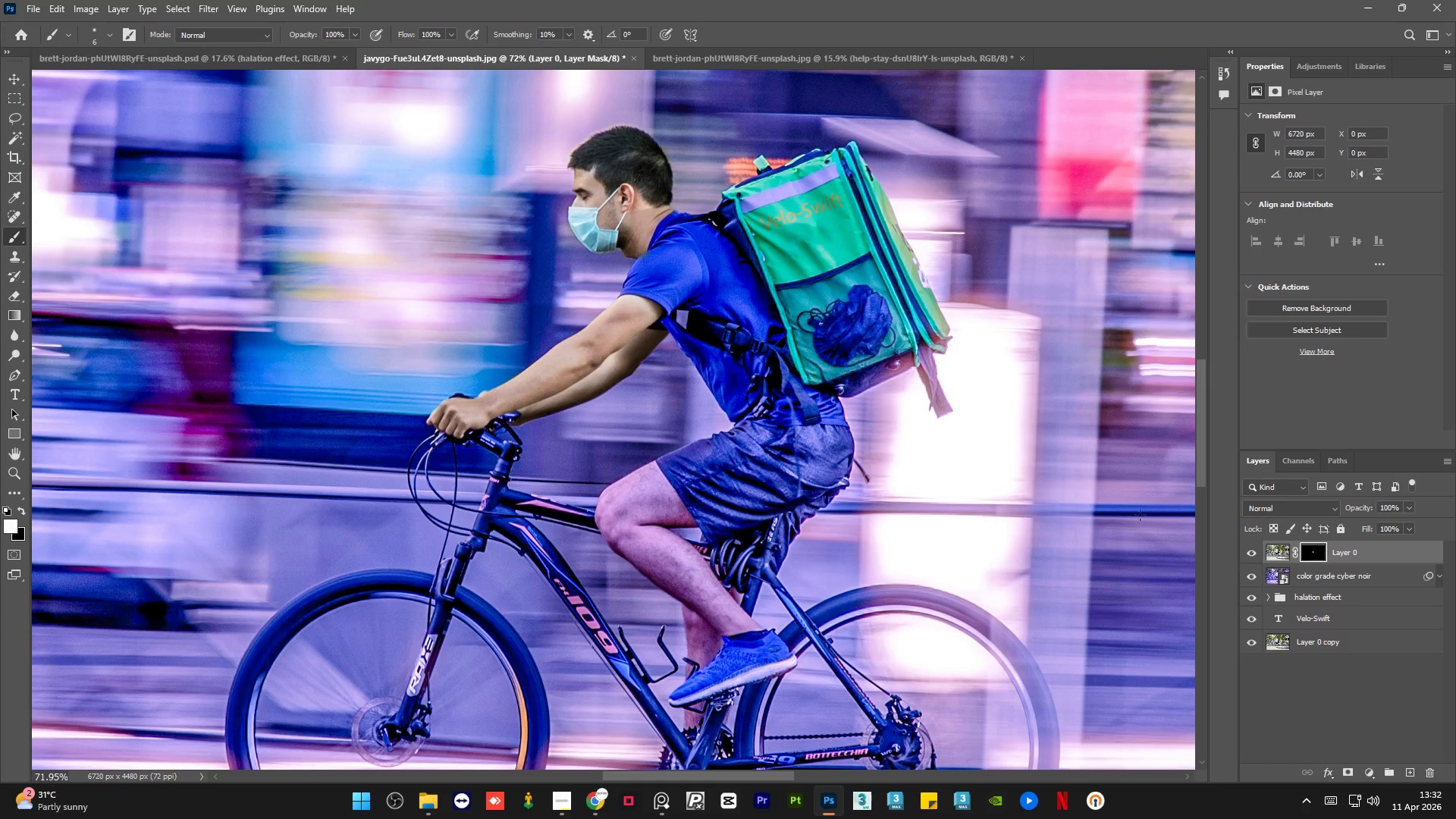 
hold_key(key=AltLeft, duration=1.5)
 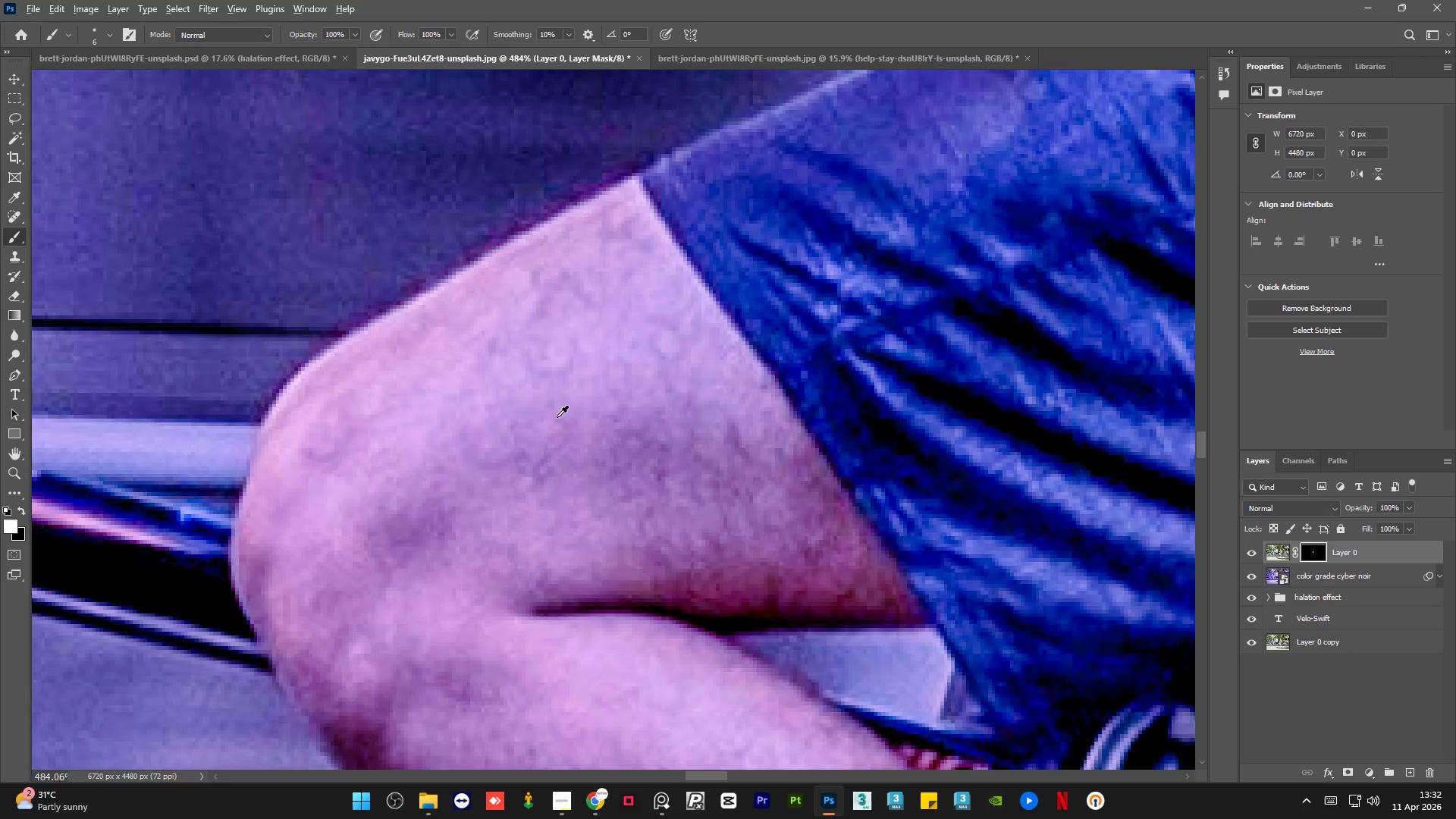 
hold_key(key=AltLeft, duration=0.33)
 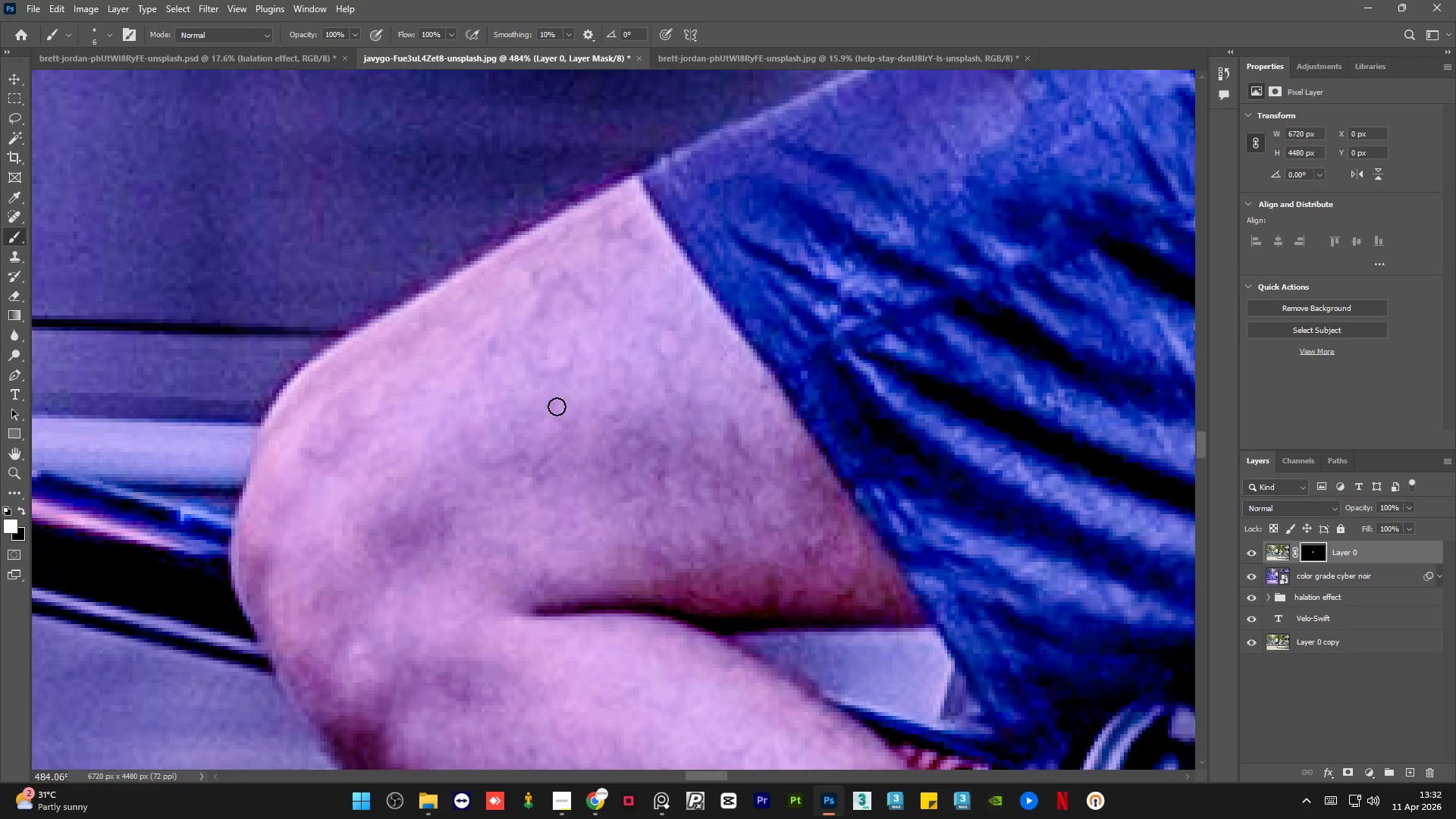 
hold_key(key=AltLeft, duration=0.64)
 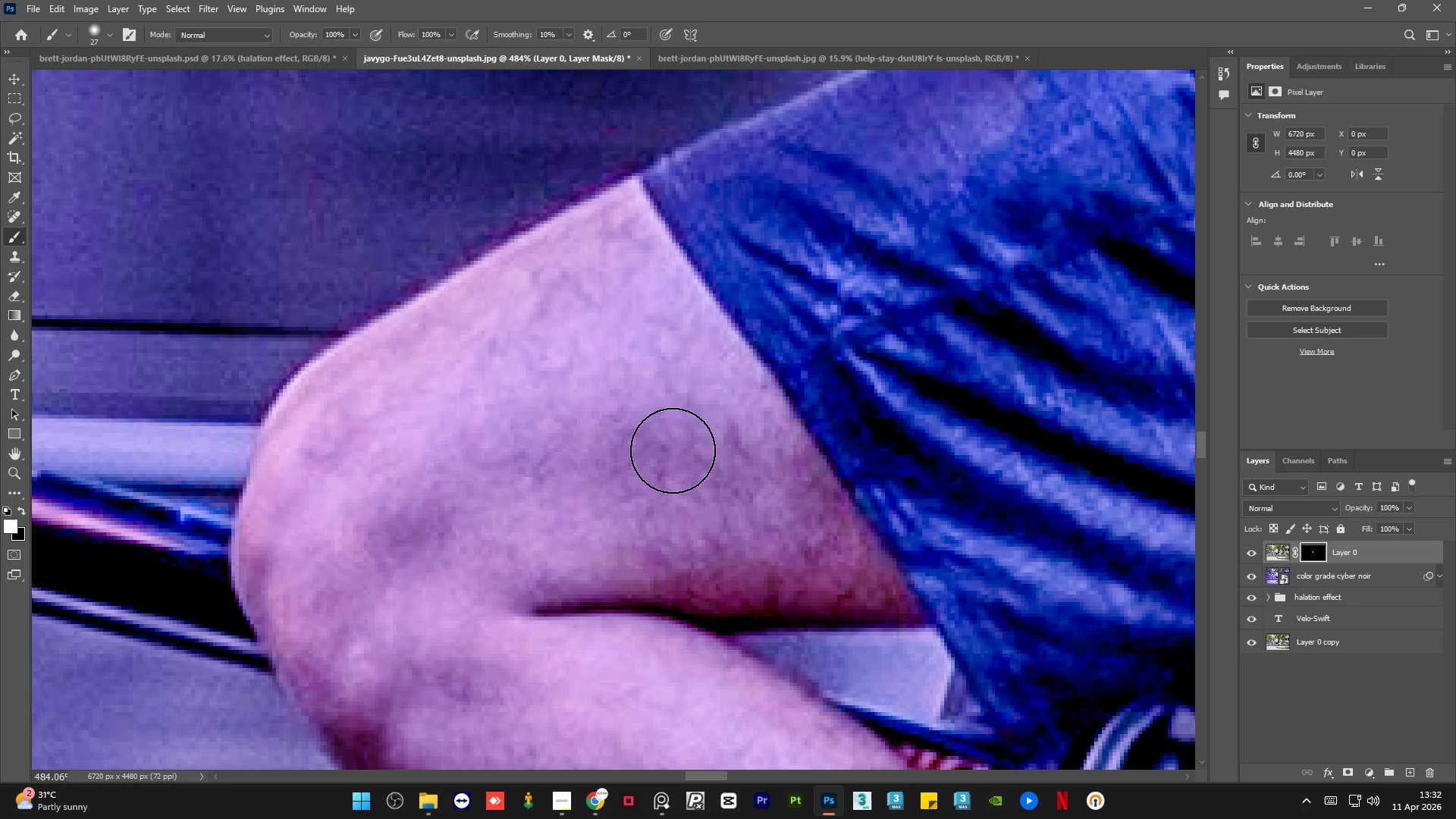 
scroll: coordinate [533, 322], scroll_direction: up, amount: 20.0
 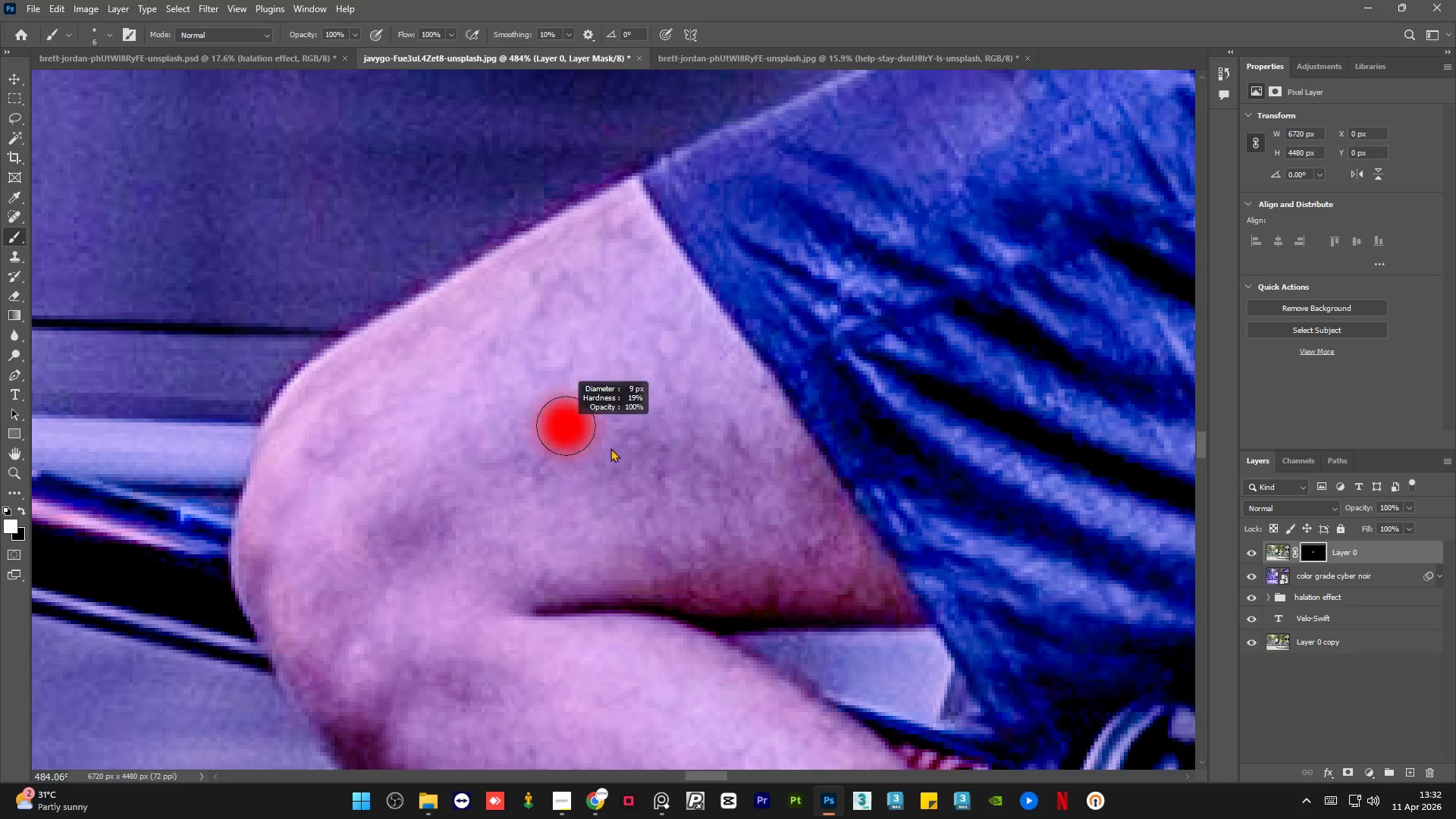 
left_click_drag(start_coordinate=[713, 493], to_coordinate=[268, 521])
 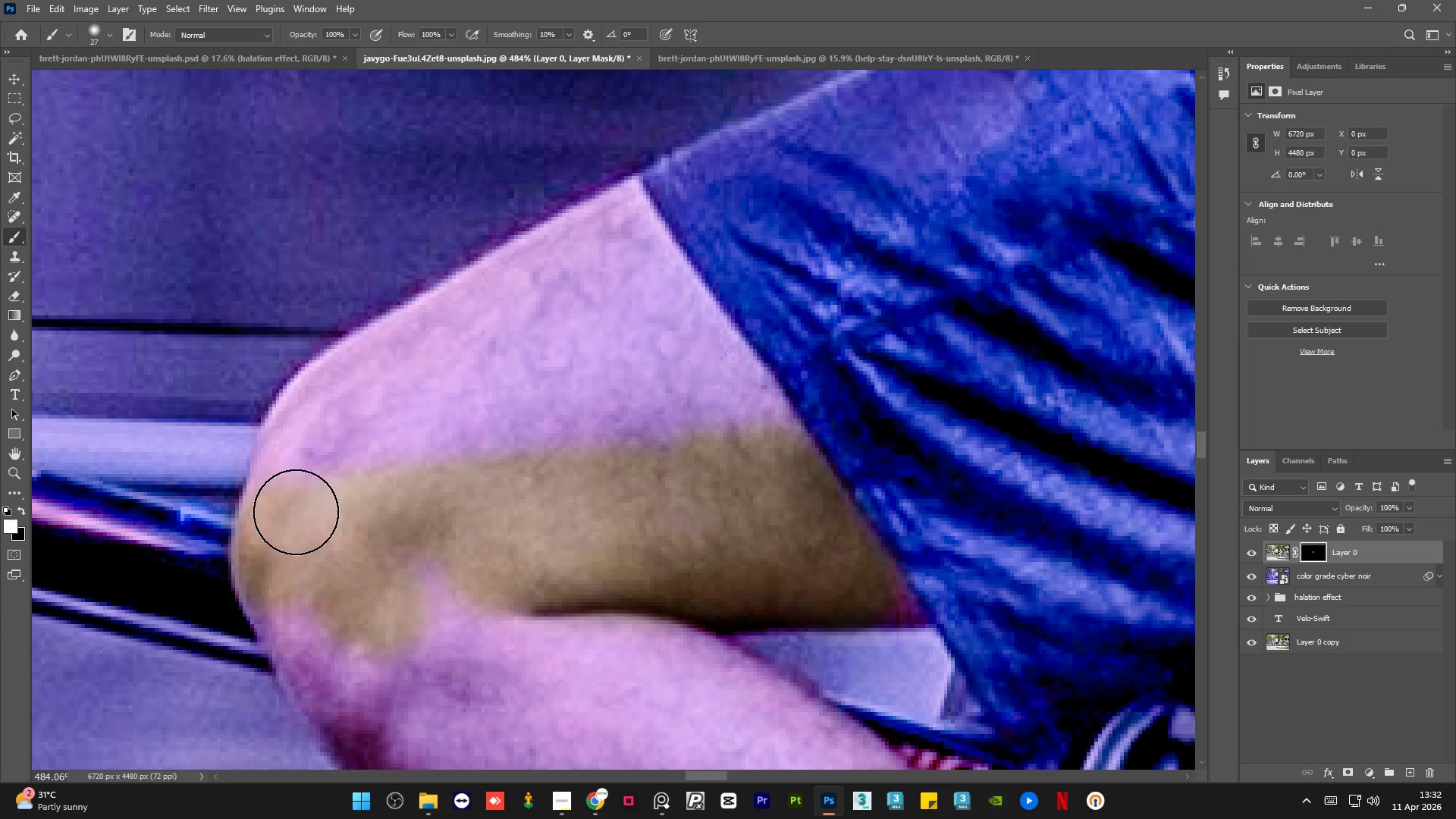 
hold_key(key=AltLeft, duration=1.5)
 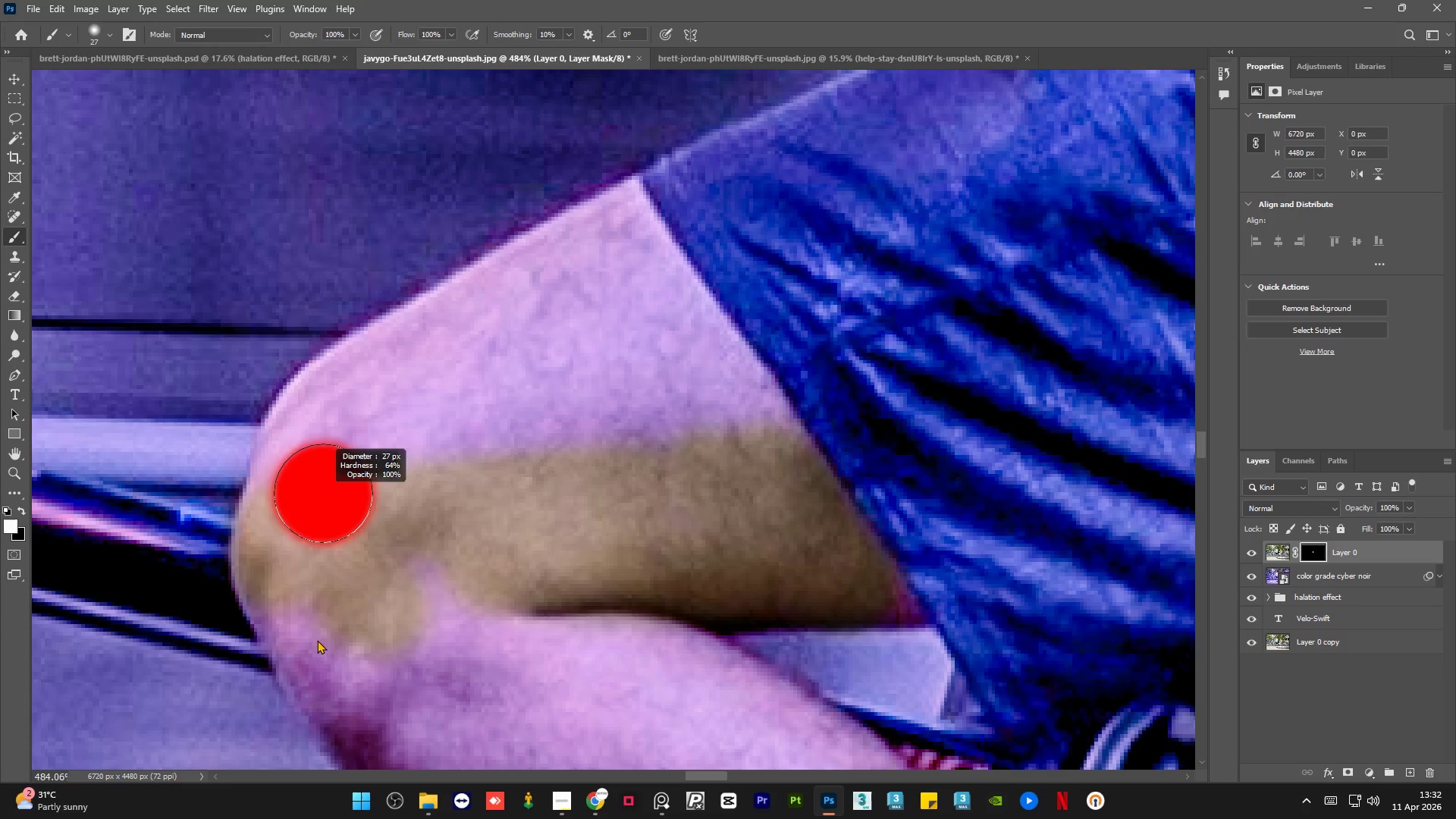 
key(Alt+AltLeft)
 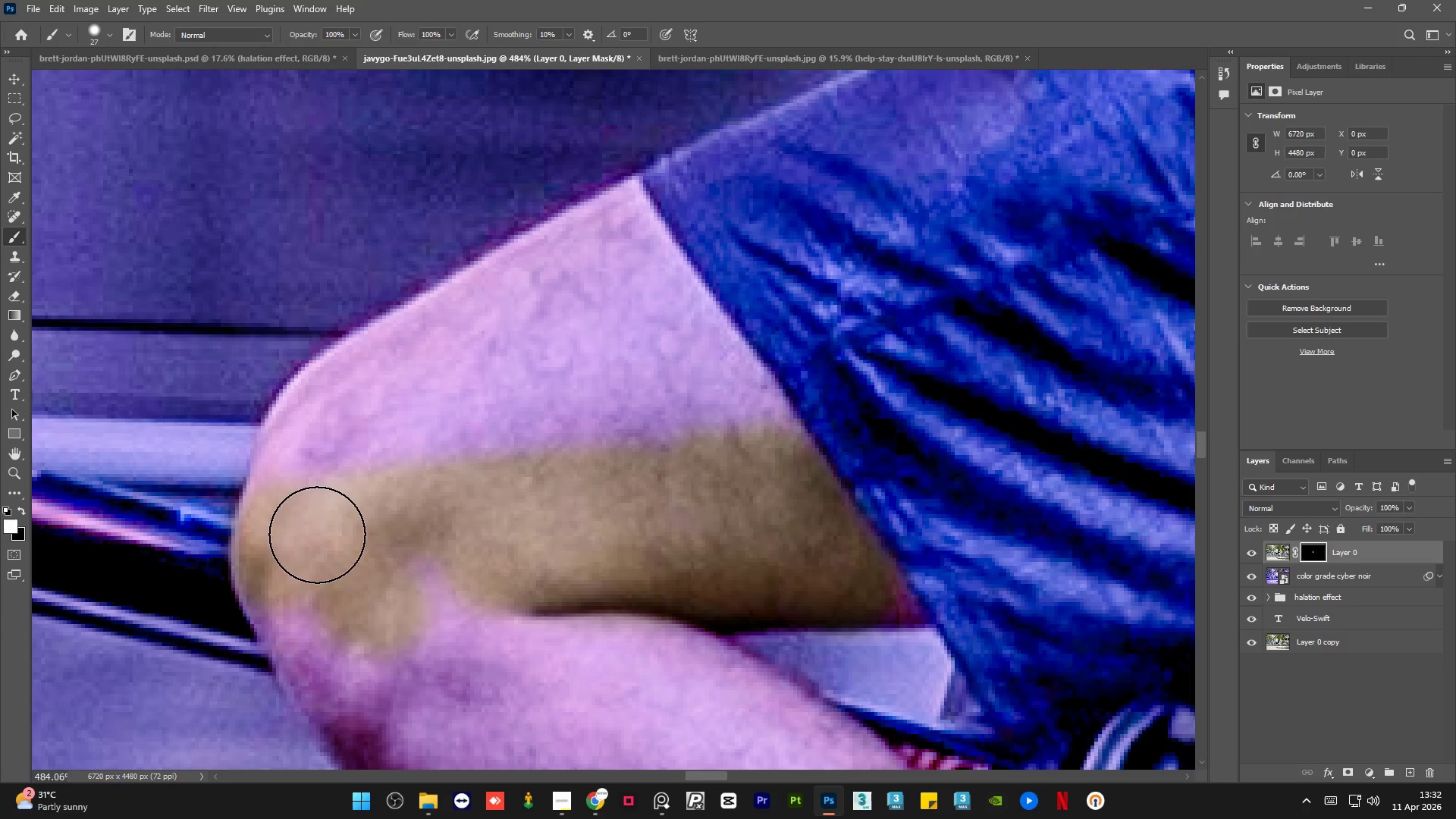 
hold_key(key=AltLeft, duration=0.41)
 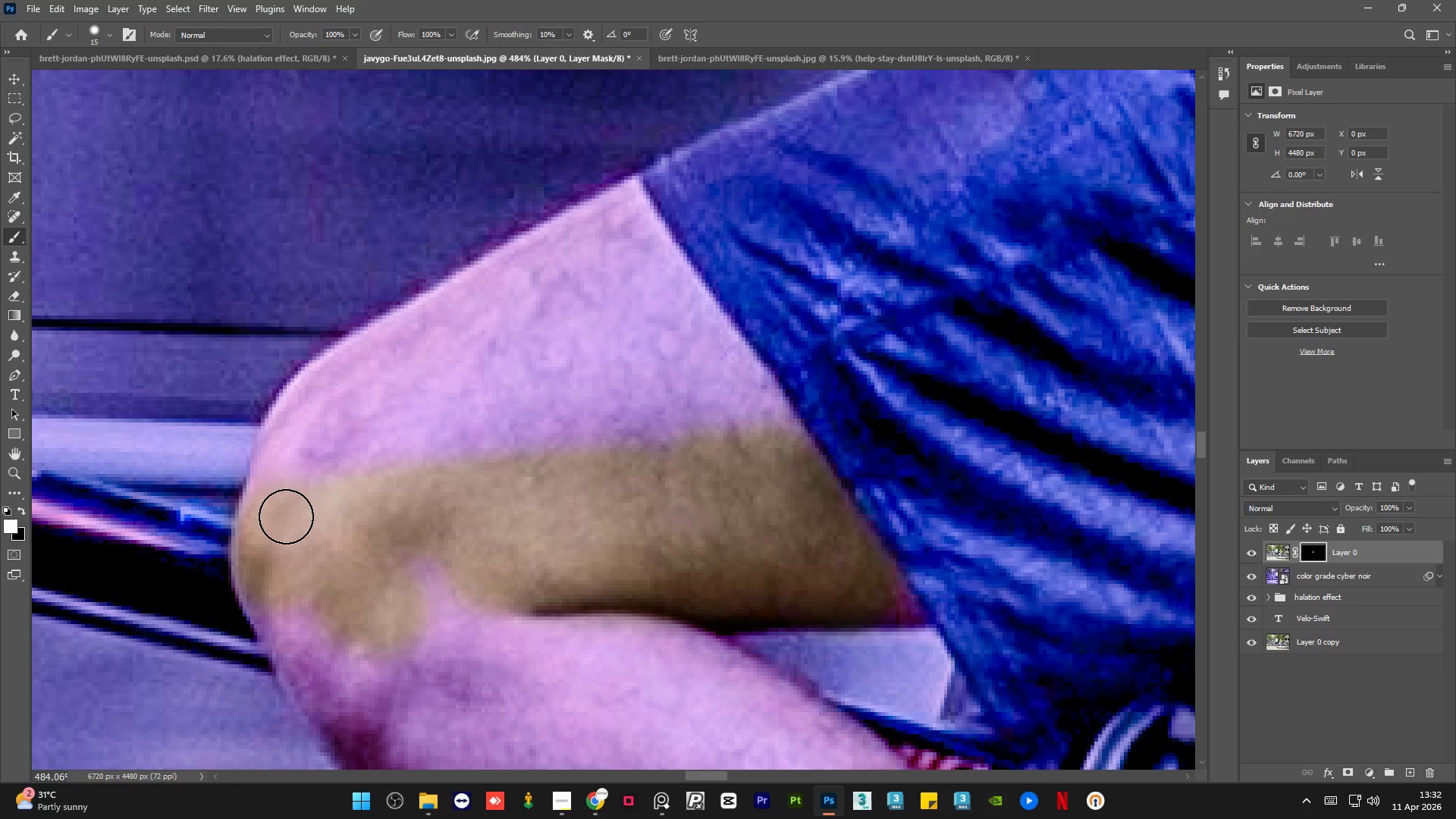 
left_click_drag(start_coordinate=[286, 516], to_coordinate=[623, 428])
 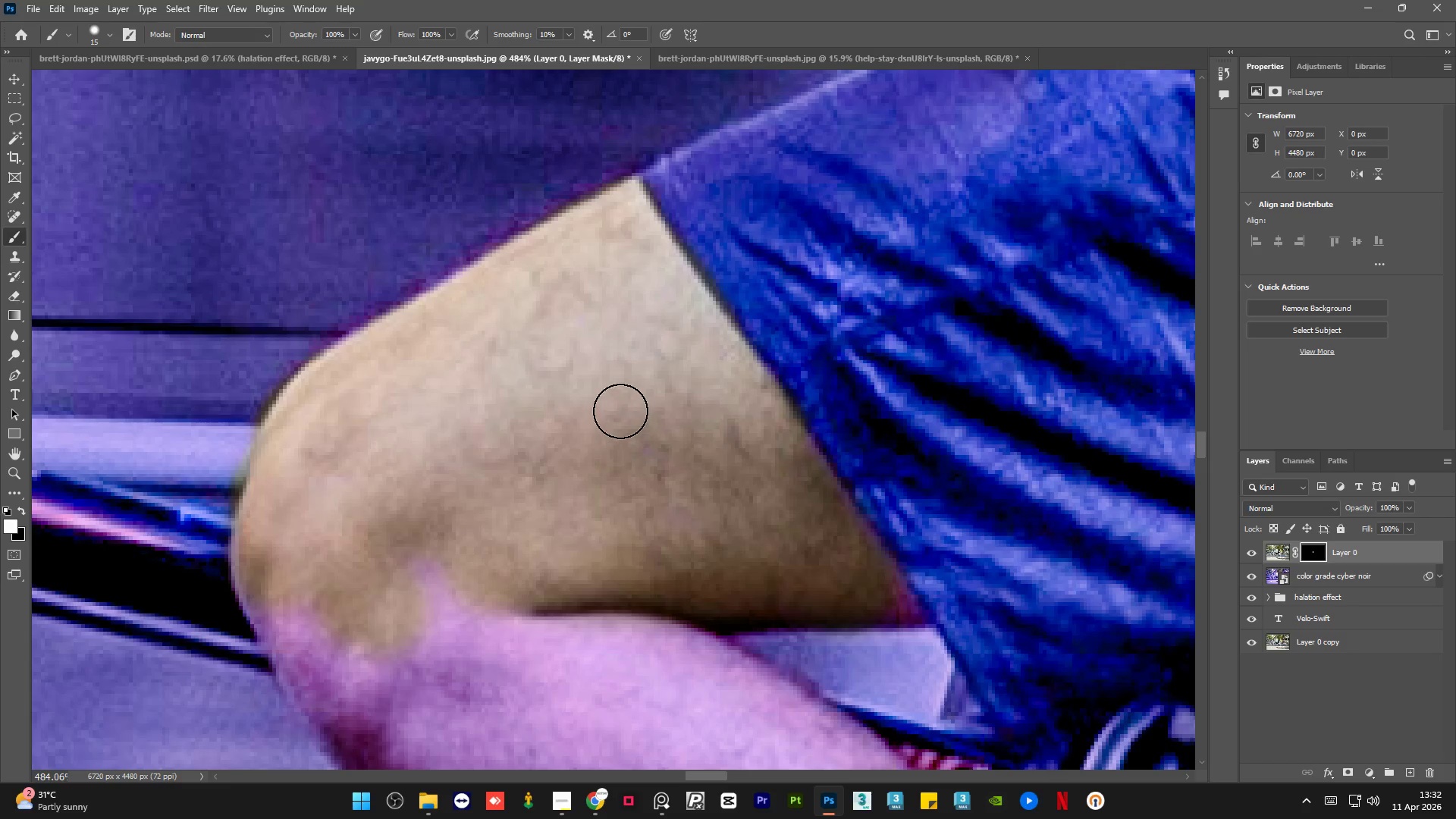 
hold_key(key=AltLeft, duration=0.8)
 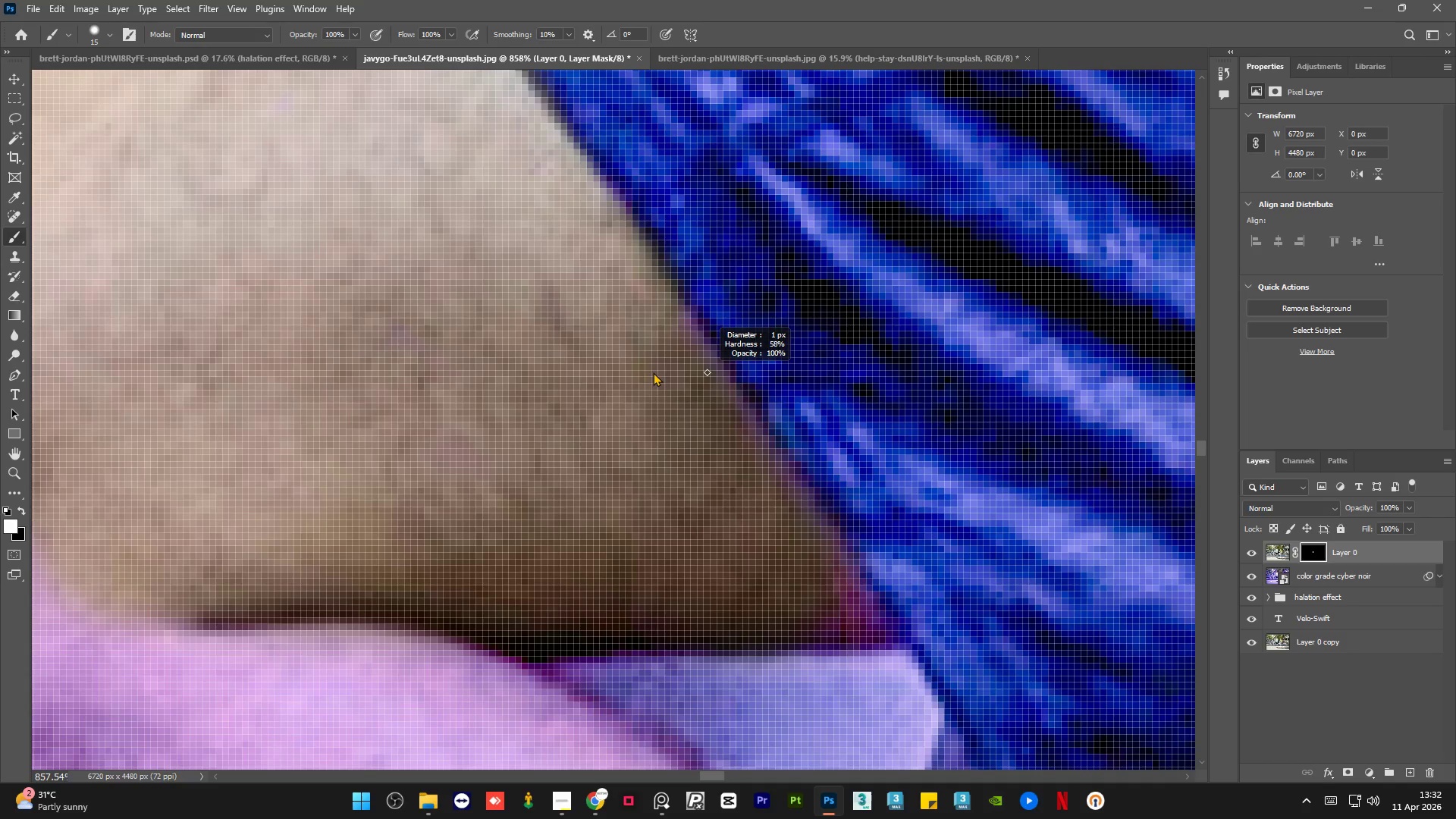 
hold_key(key=AltLeft, duration=0.73)
 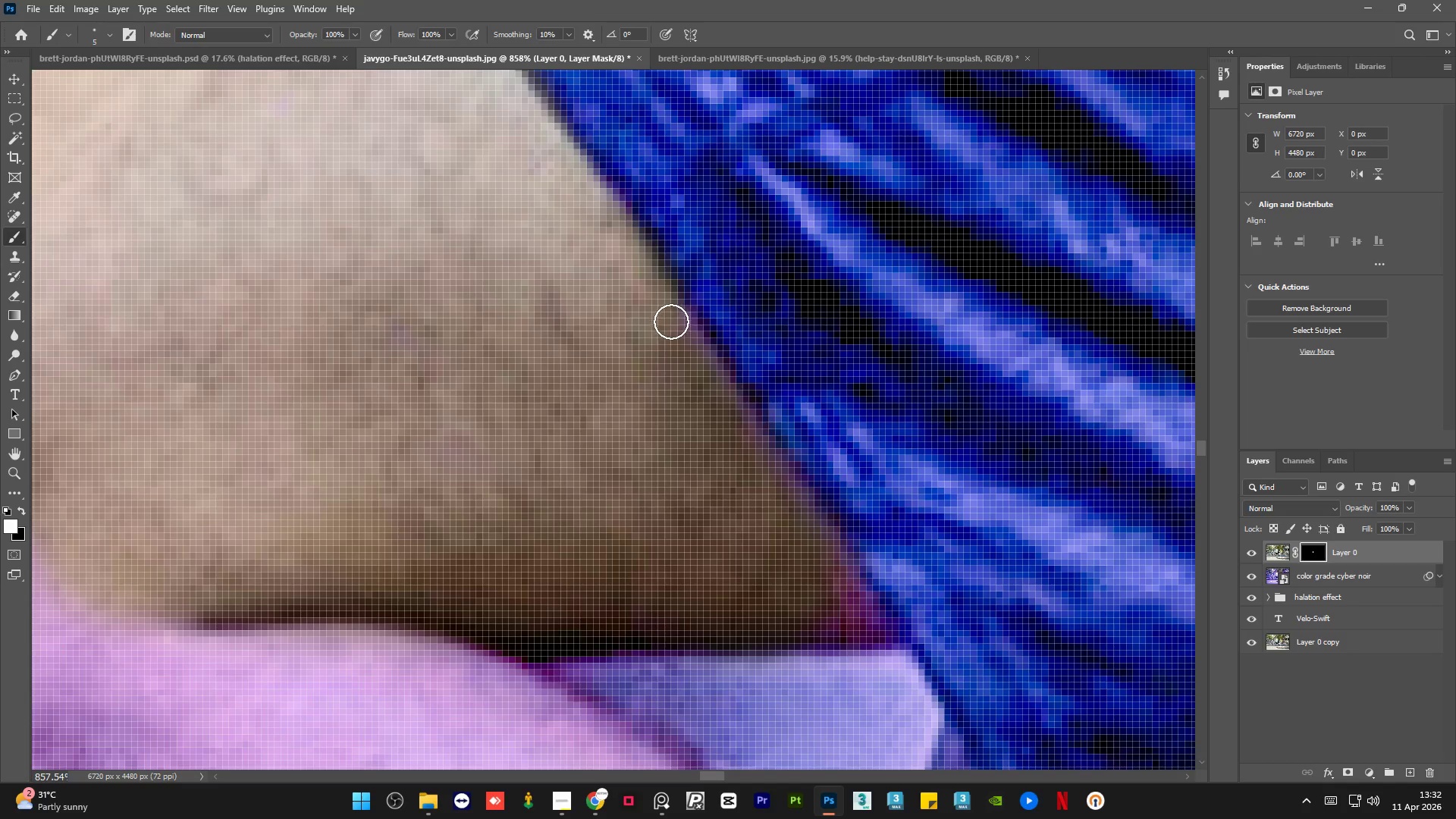 
scroll: coordinate [724, 462], scroll_direction: up, amount: 6.0
 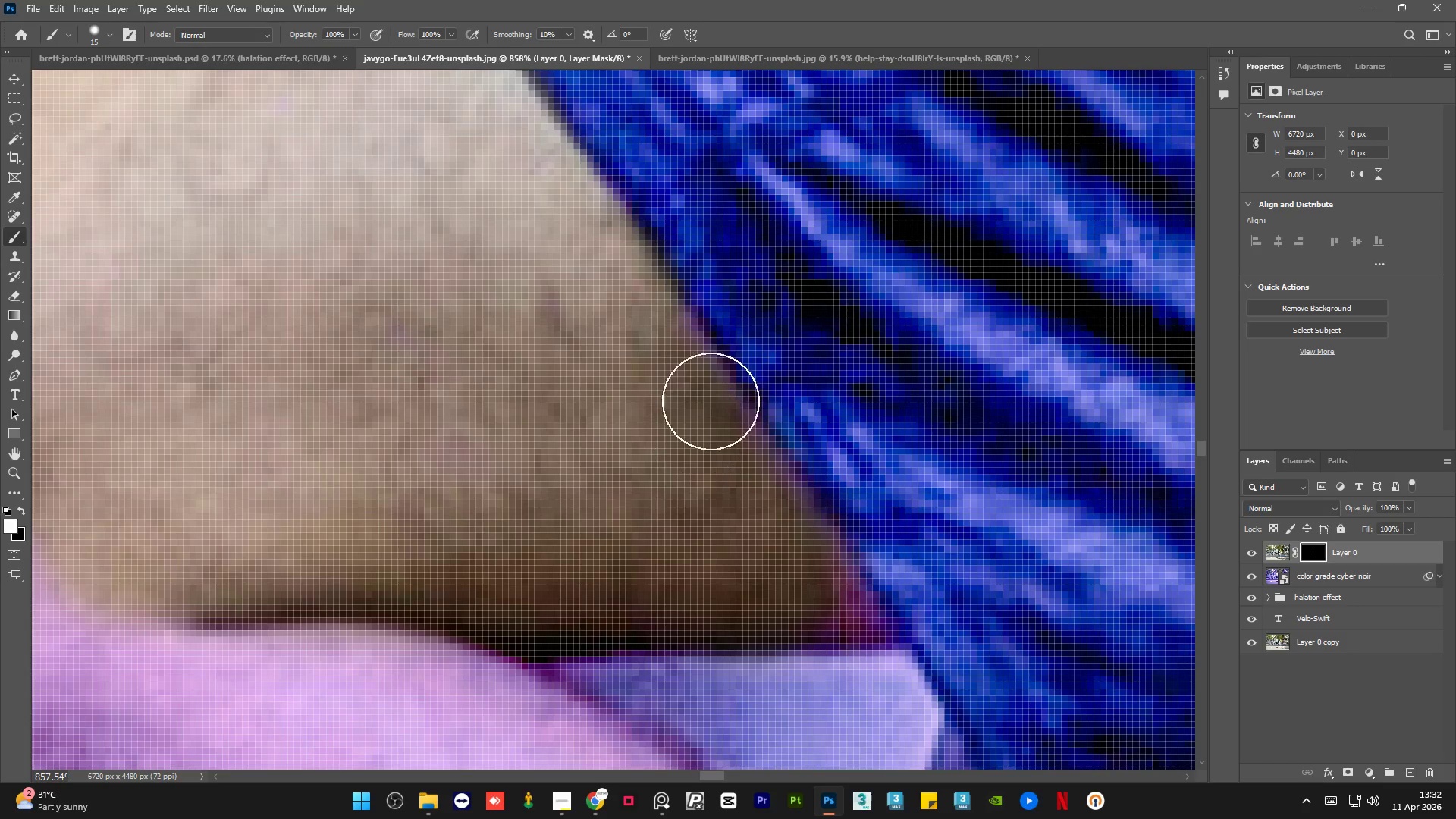 
left_click_drag(start_coordinate=[671, 322], to_coordinate=[305, 422])
 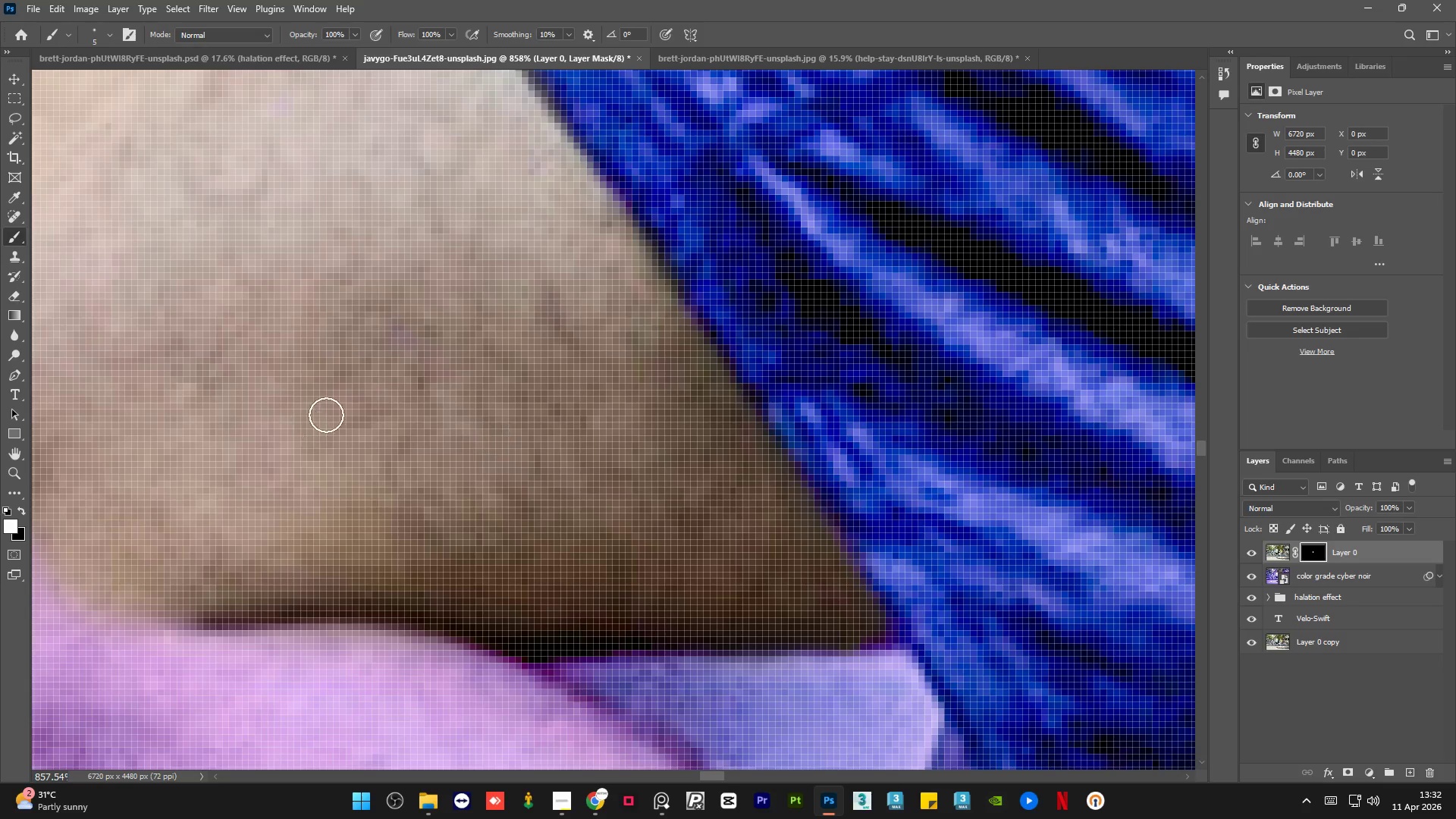 
hold_key(key=AltLeft, duration=1.08)
 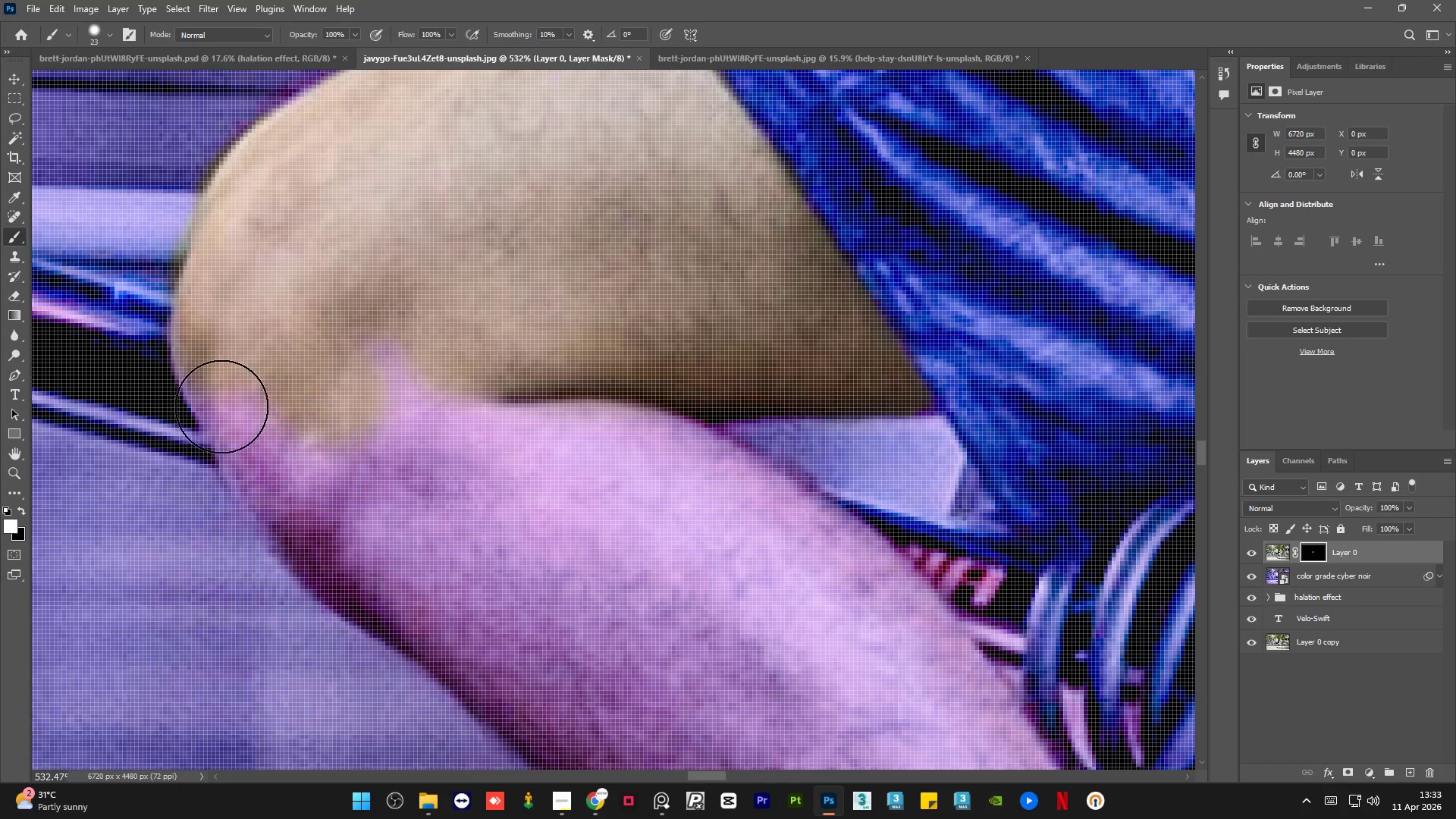 
hold_key(key=AltLeft, duration=0.33)
 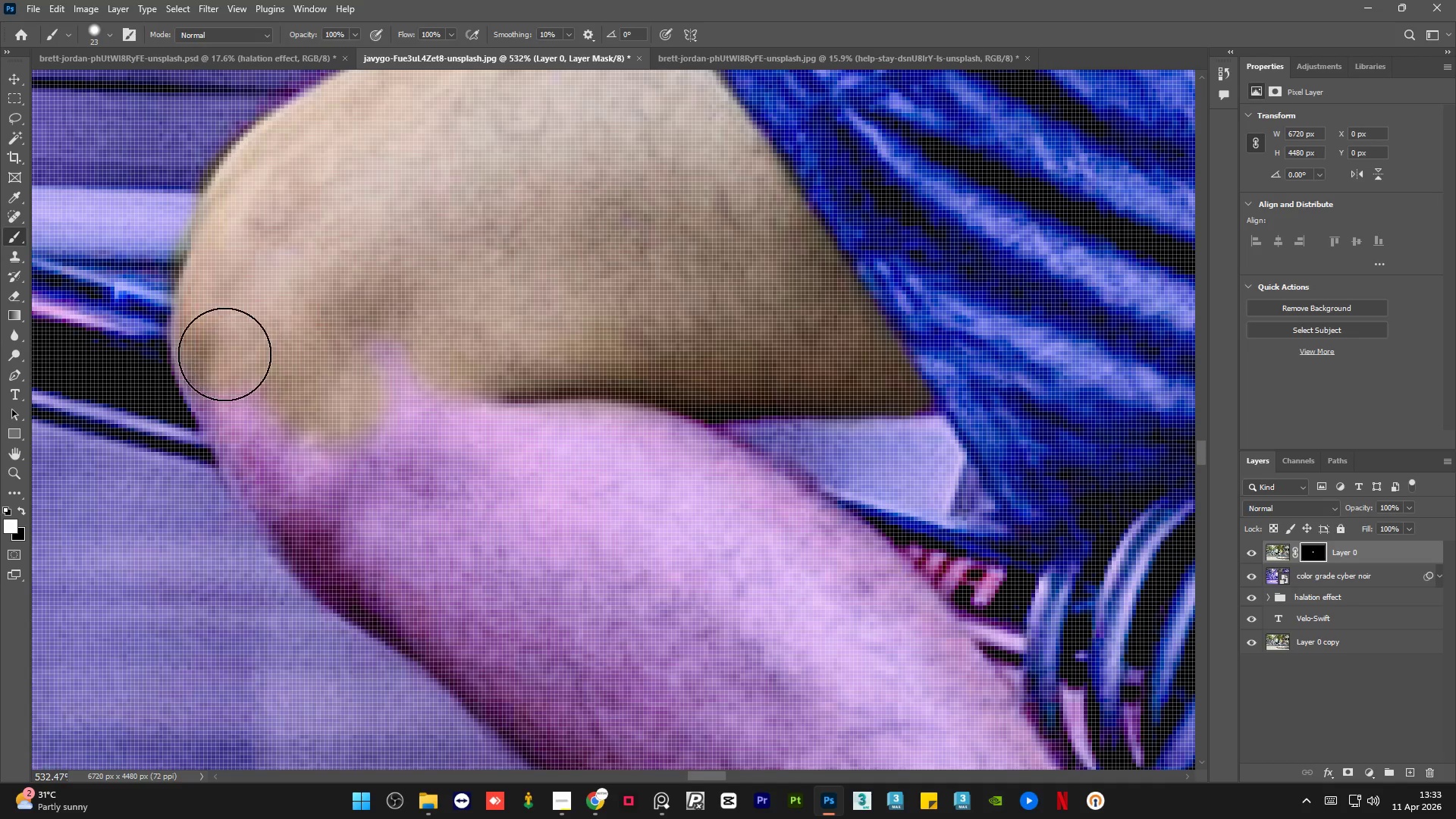 
scroll: coordinate [413, 443], scroll_direction: down, amount: 5.0
 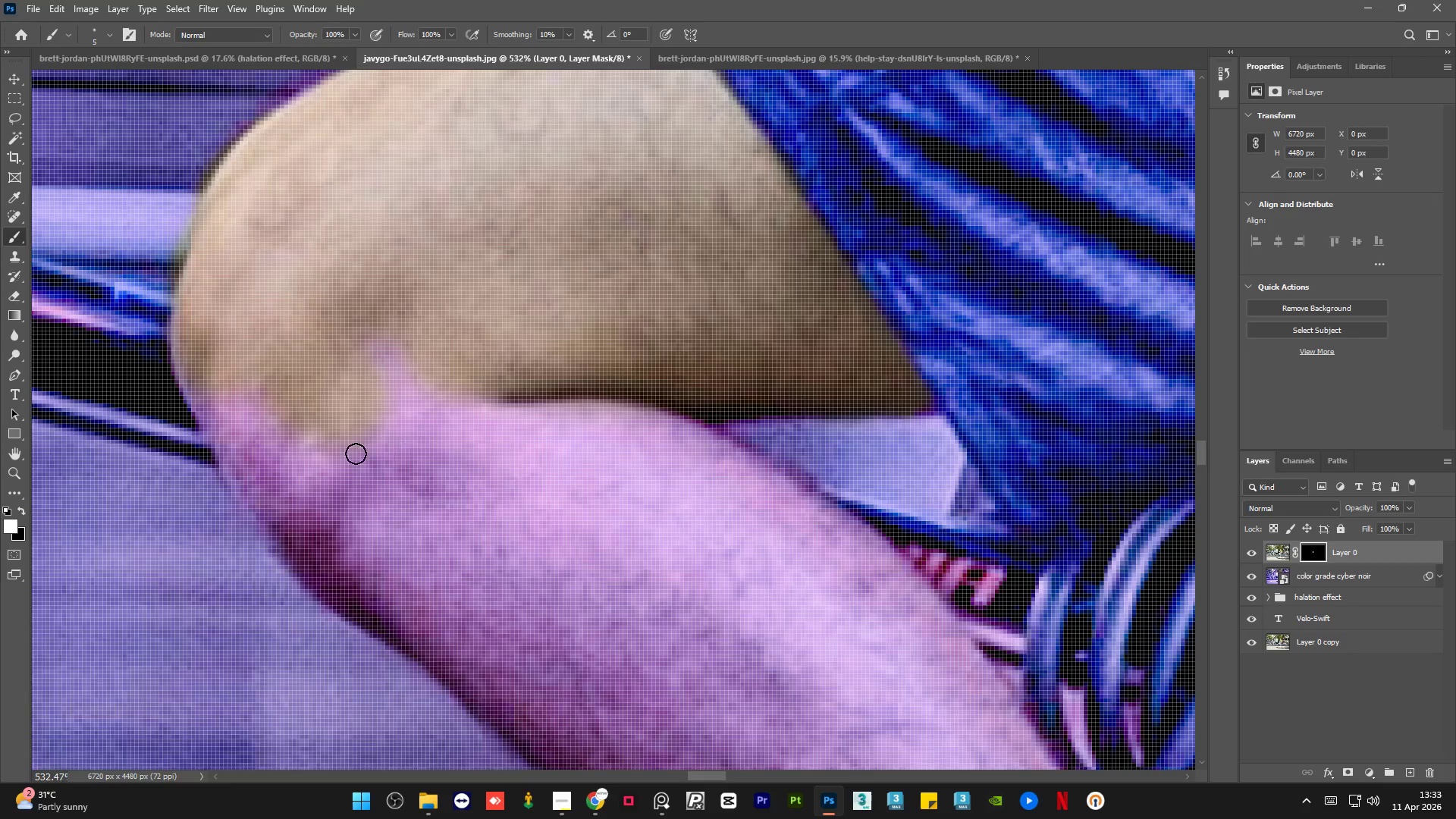 
left_click_drag(start_coordinate=[222, 352], to_coordinate=[643, 619])
 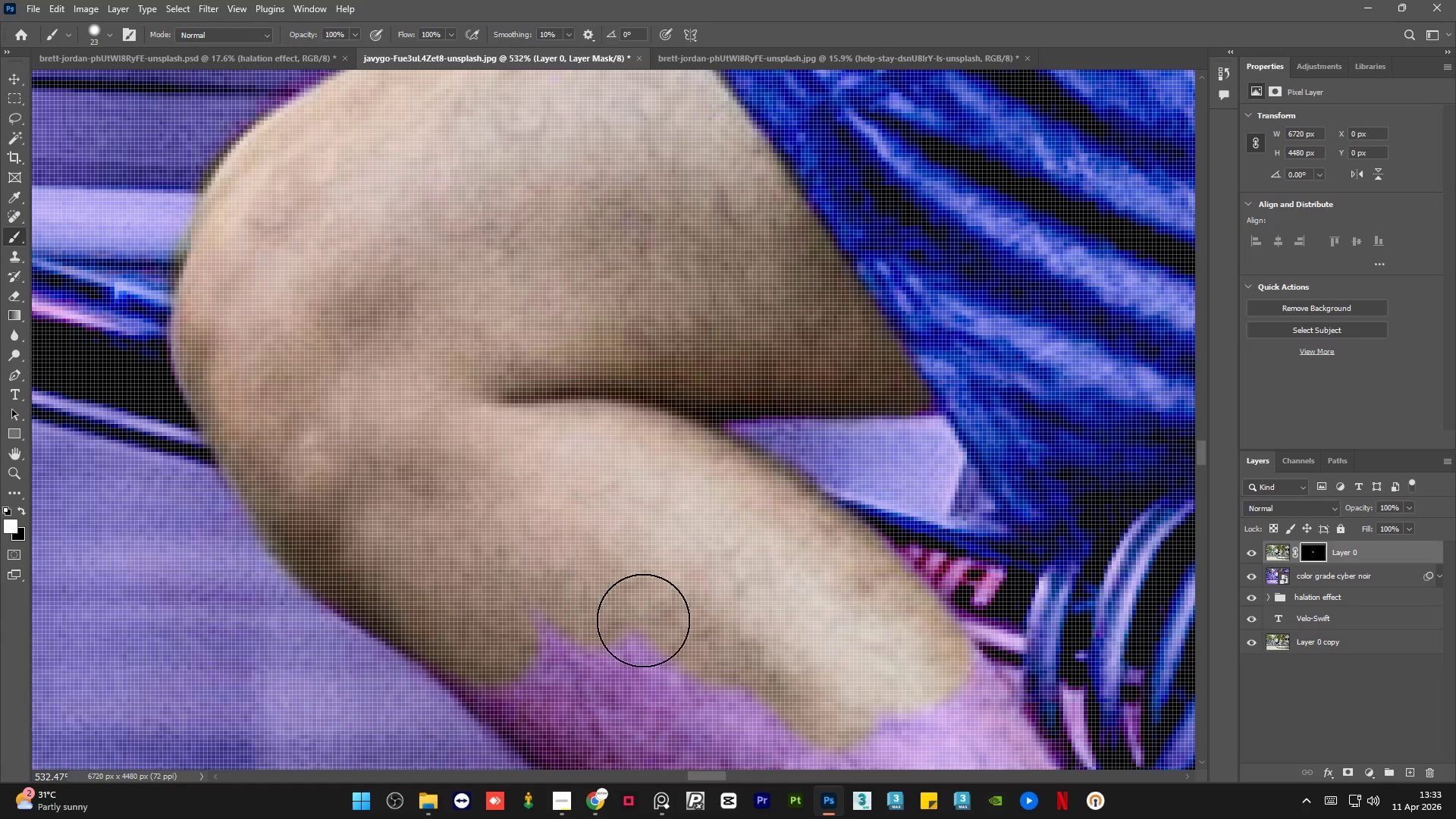 
hold_key(key=AltLeft, duration=1.19)
 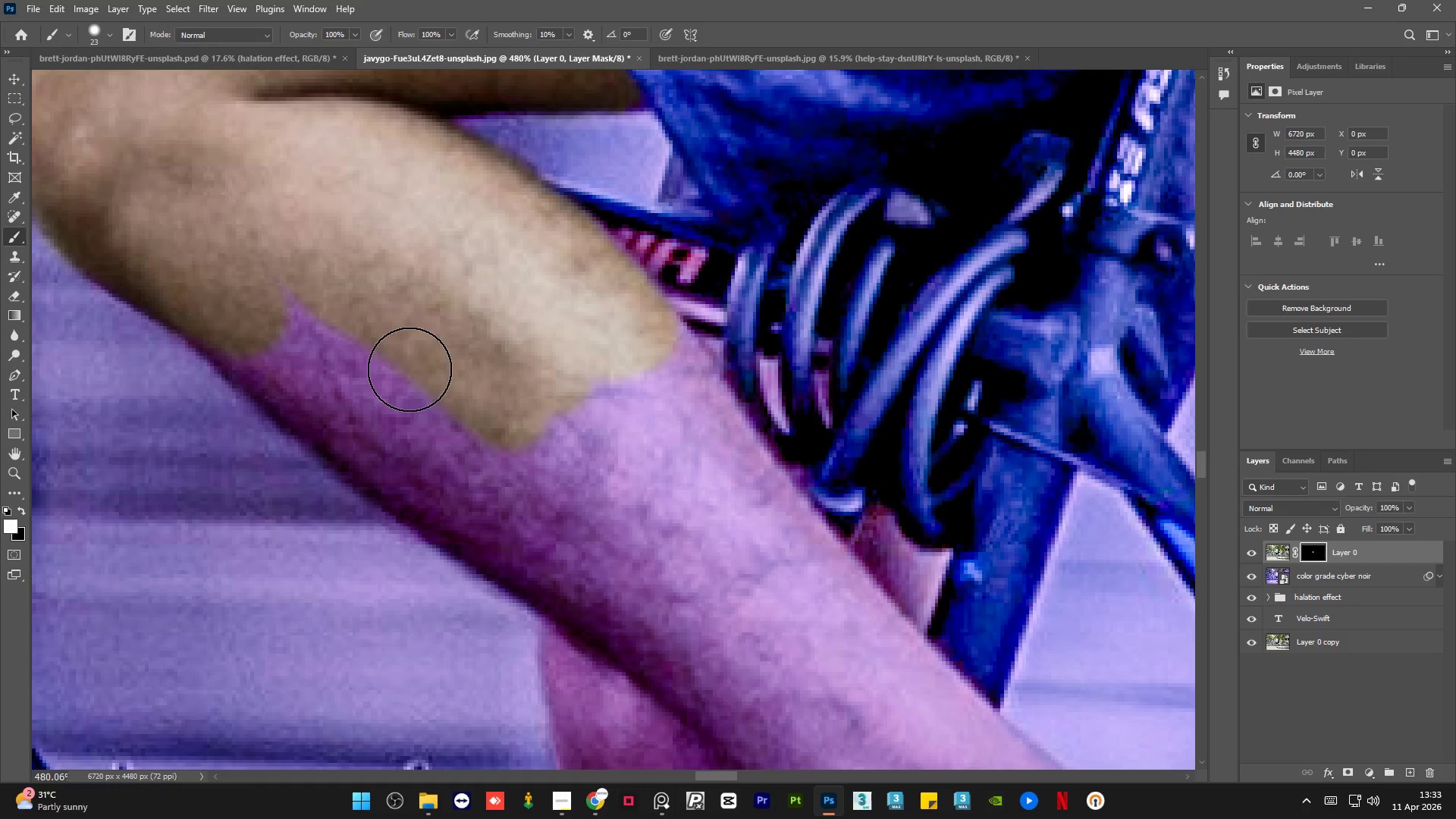 
left_click_drag(start_coordinate=[511, 413], to_coordinate=[567, 574])
 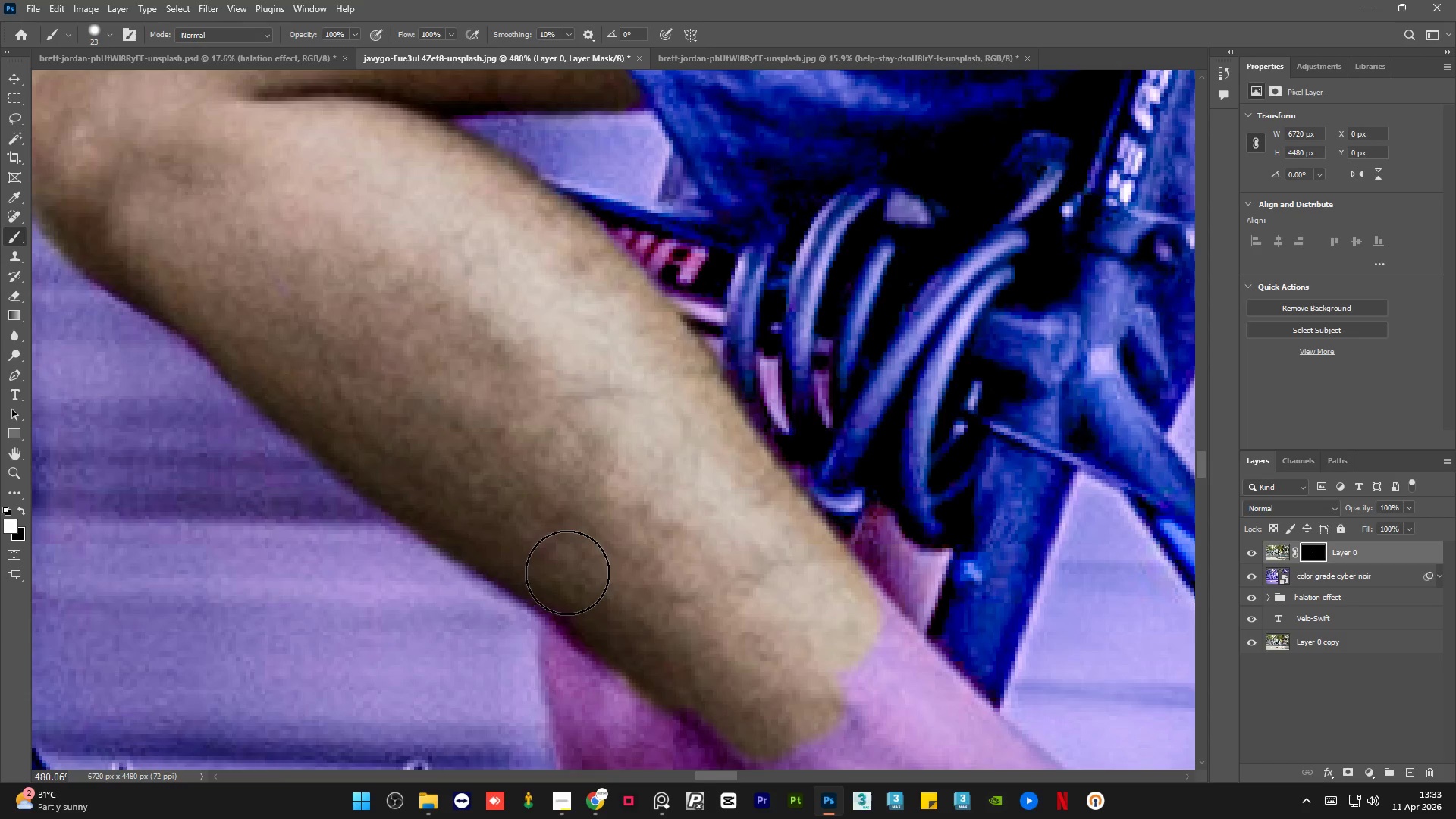 
scroll: coordinate [789, 632], scroll_direction: down, amount: 1.0
 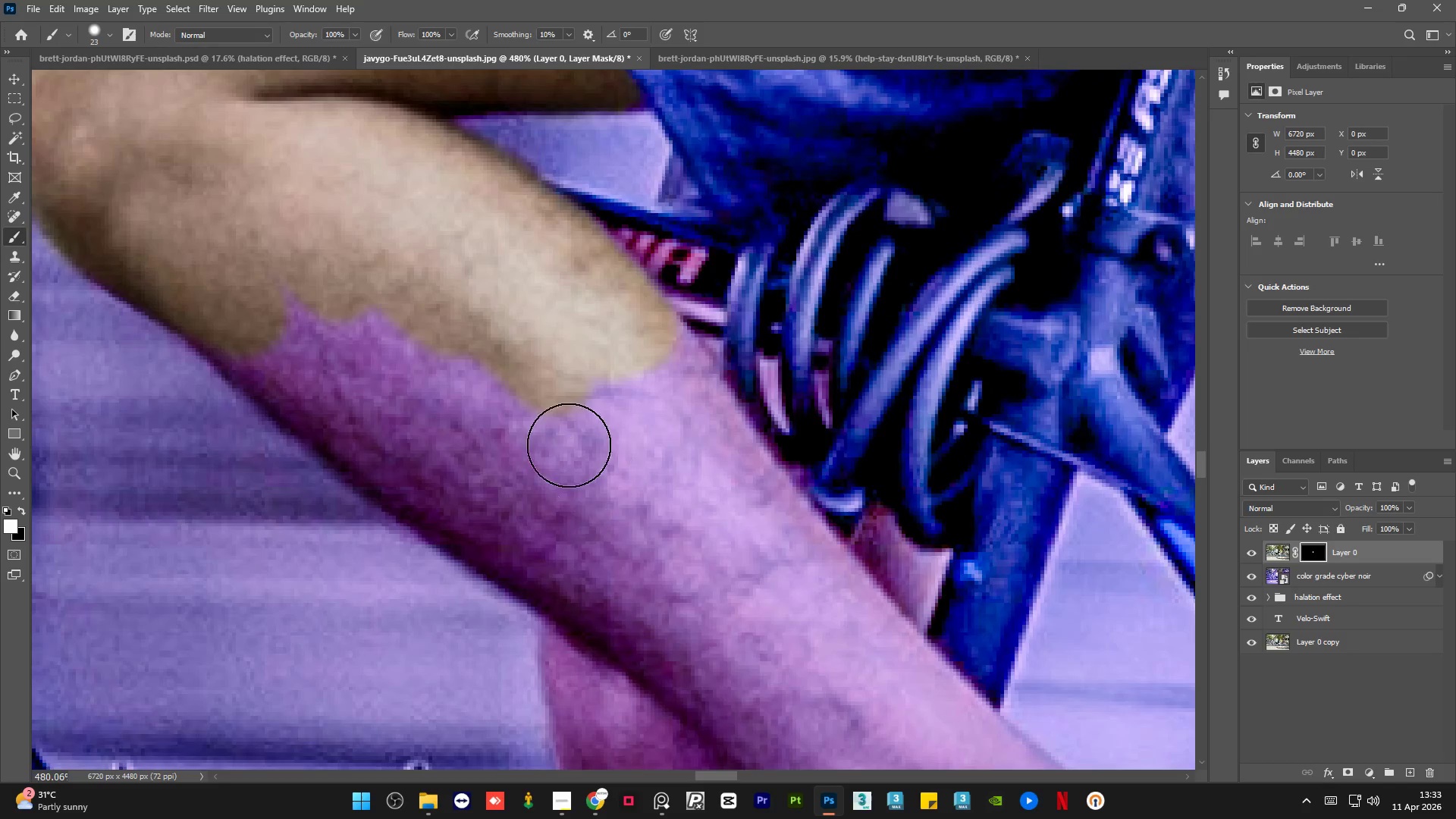 
hold_key(key=AltLeft, duration=1.49)
 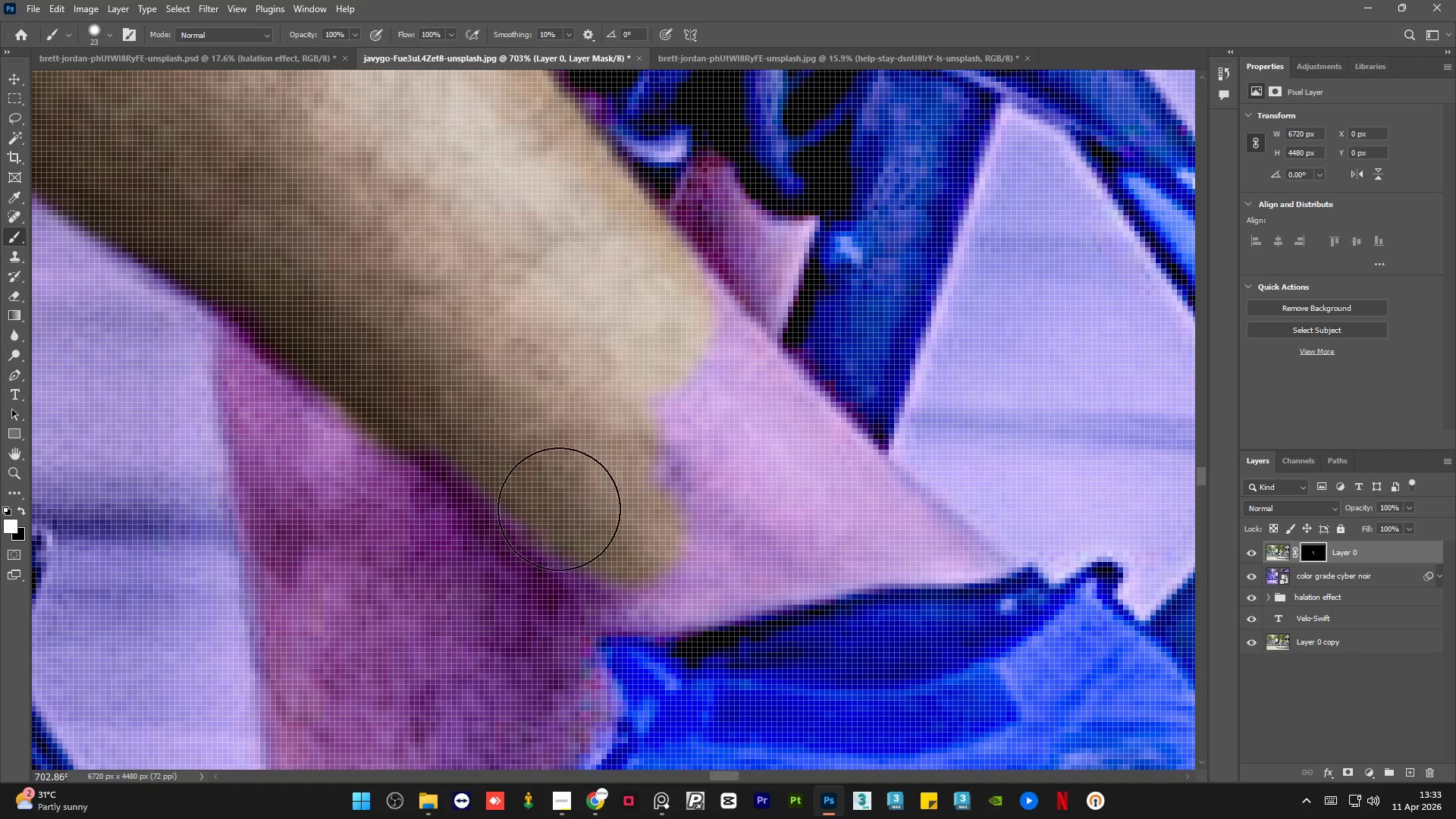 
left_click_drag(start_coordinate=[631, 532], to_coordinate=[679, 566])
 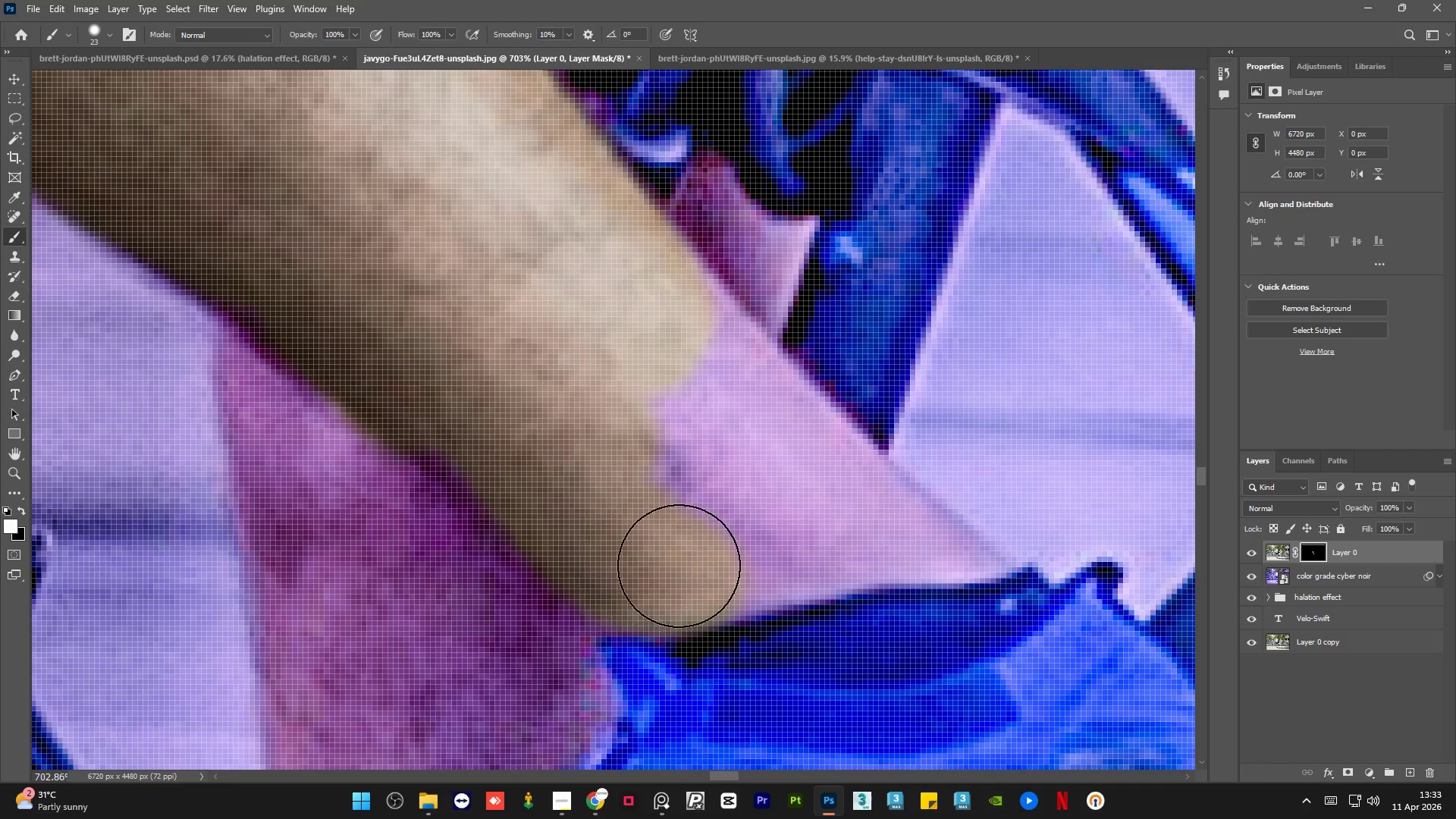 
scroll: coordinate [760, 585], scroll_direction: up, amount: 4.0
 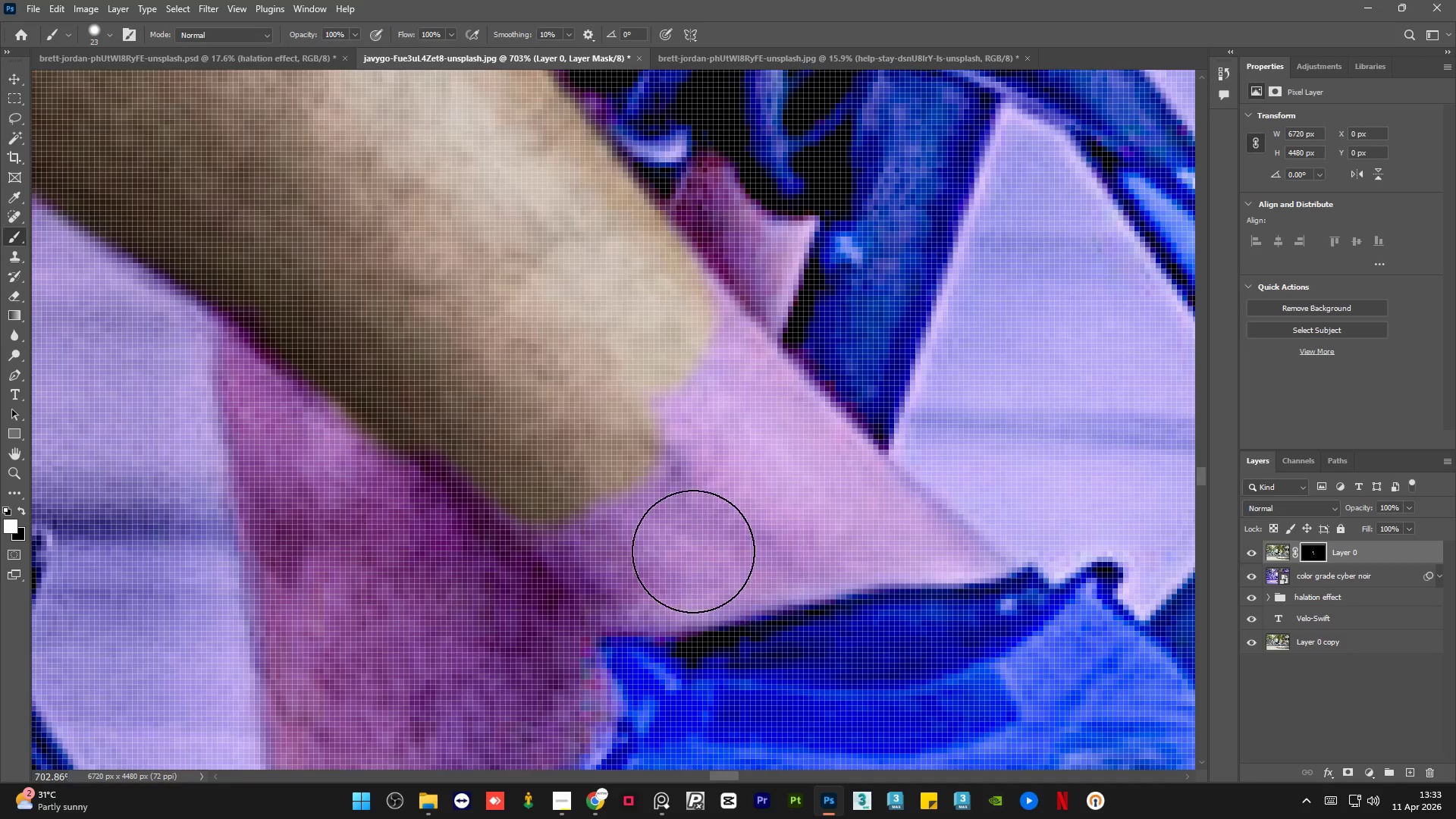 
hold_key(key=AltLeft, duration=0.66)
 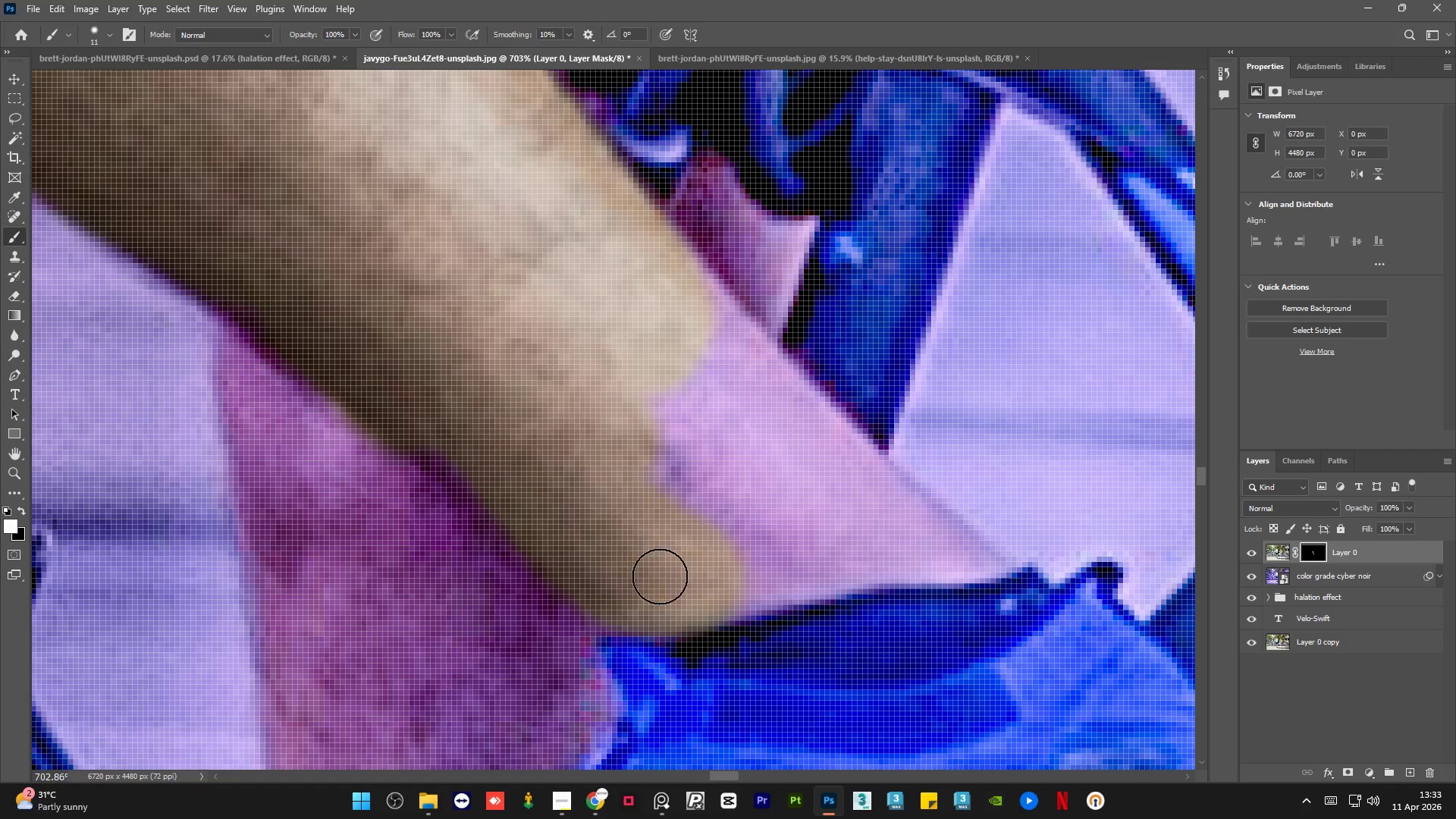 
left_click_drag(start_coordinate=[658, 579], to_coordinate=[710, 340])
 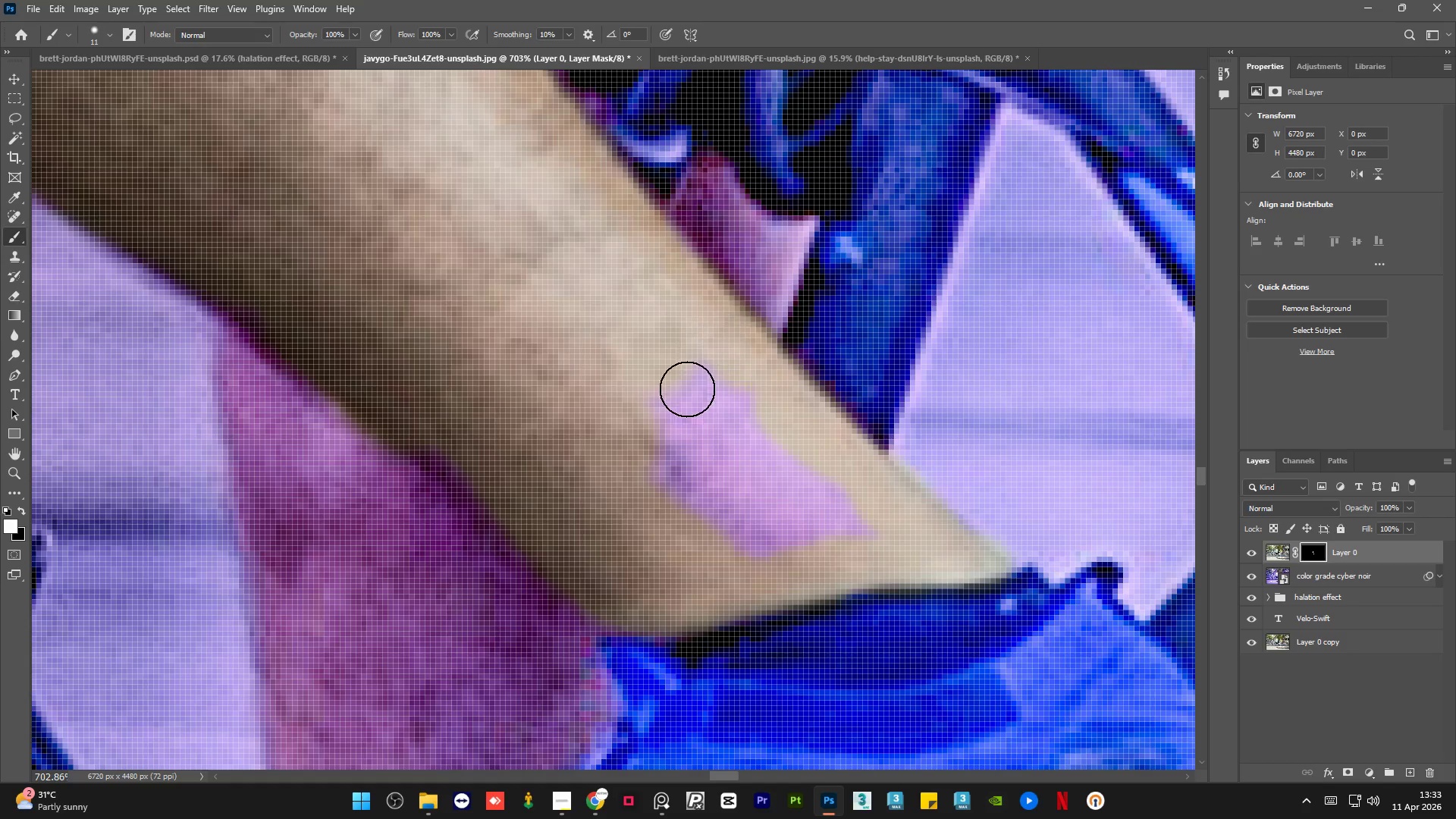 
key(Alt+AltLeft)
 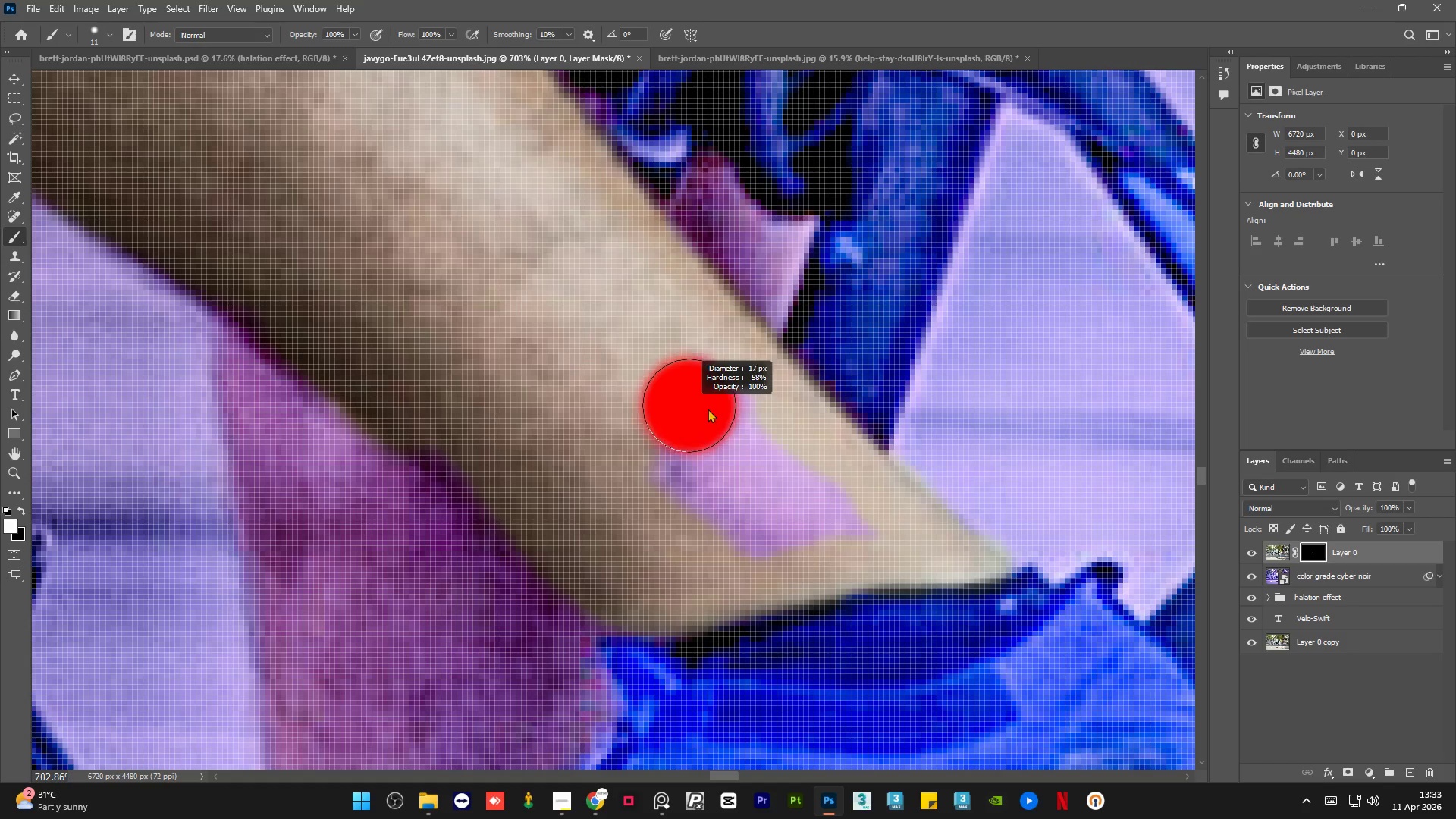 
left_click_drag(start_coordinate=[677, 366], to_coordinate=[743, 539])
 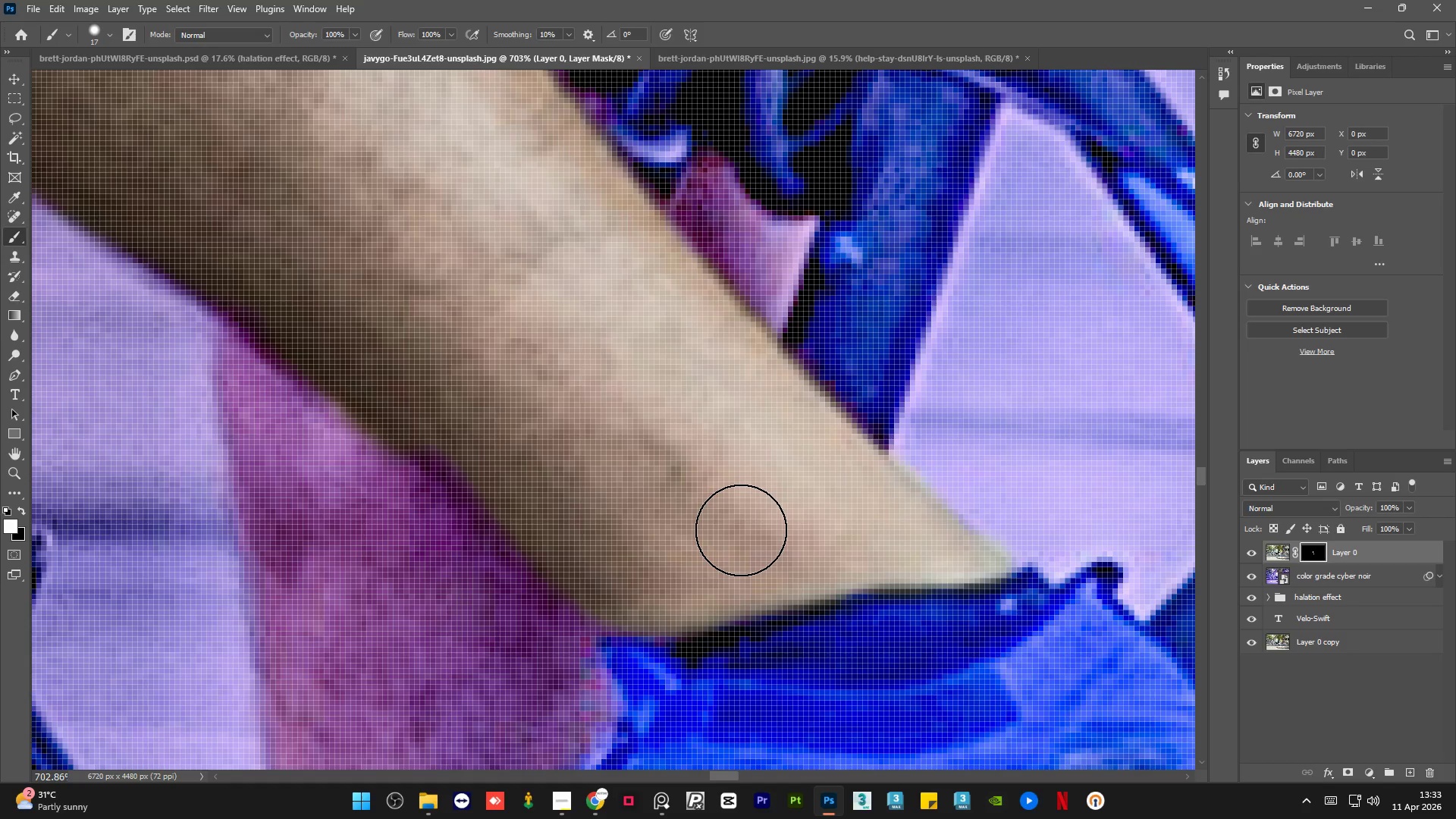 
key(MediaTrackNext)
 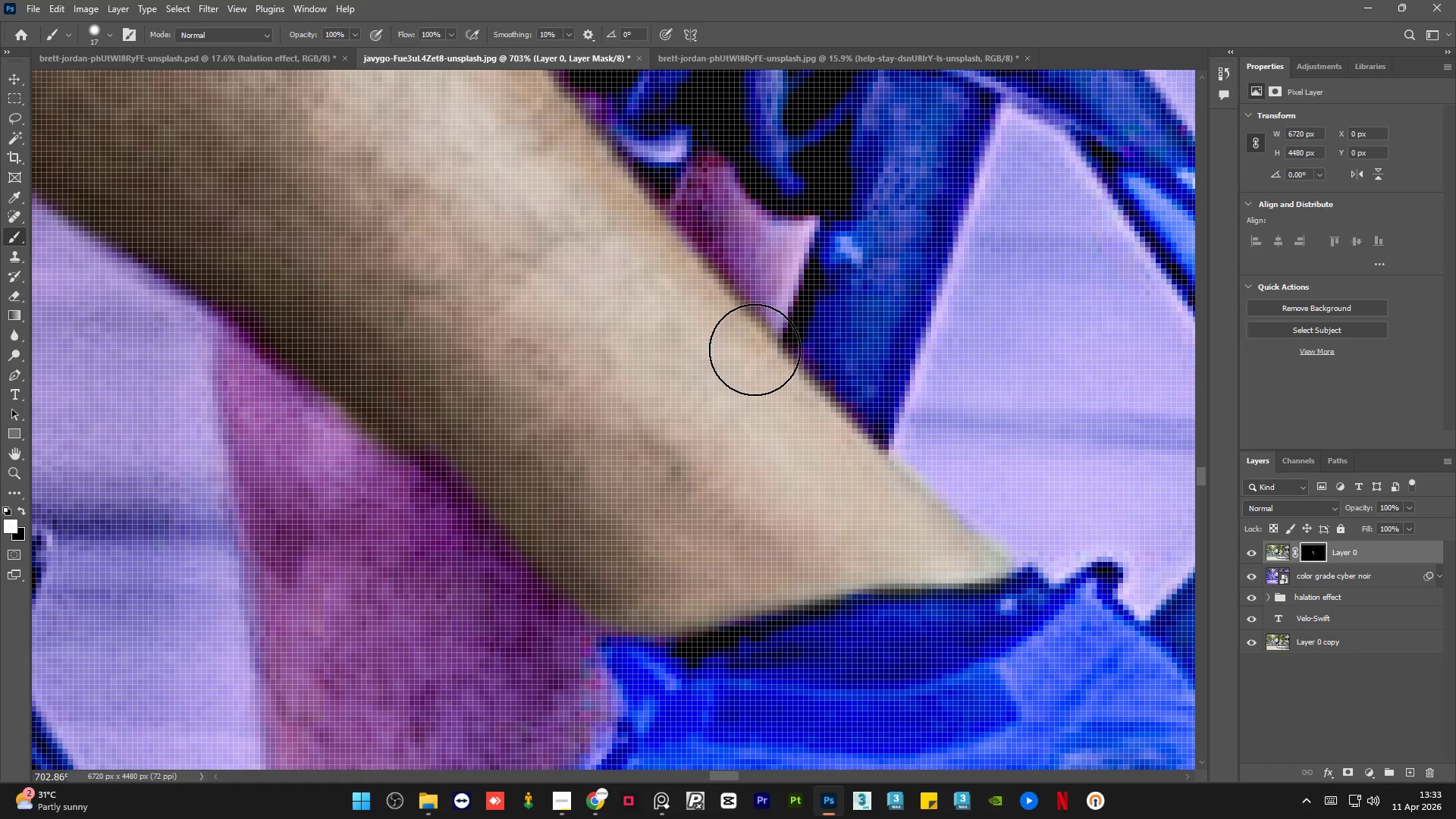 
key(MediaTrackNext)
 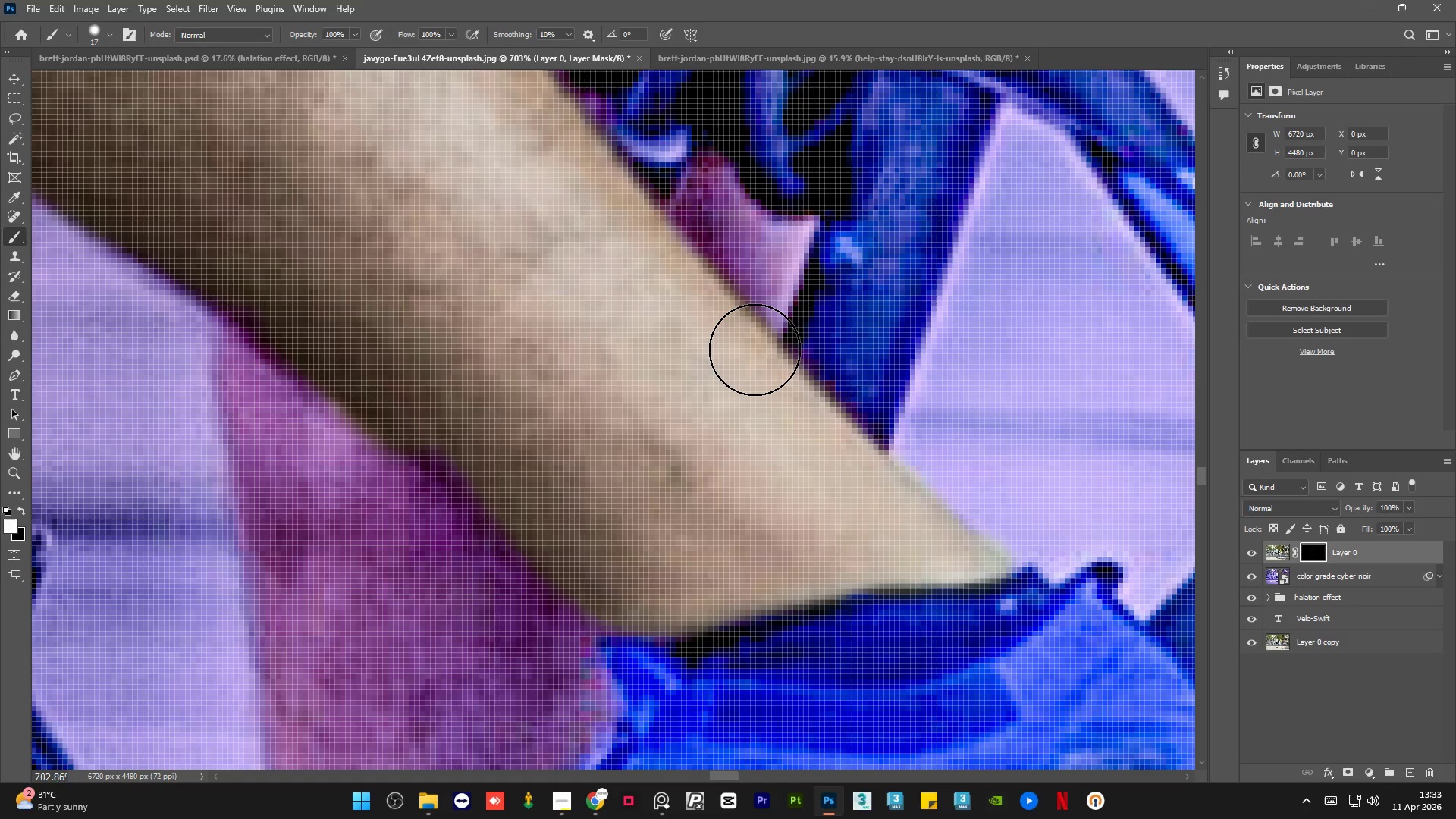 
hold_key(key=AltLeft, duration=1.51)
 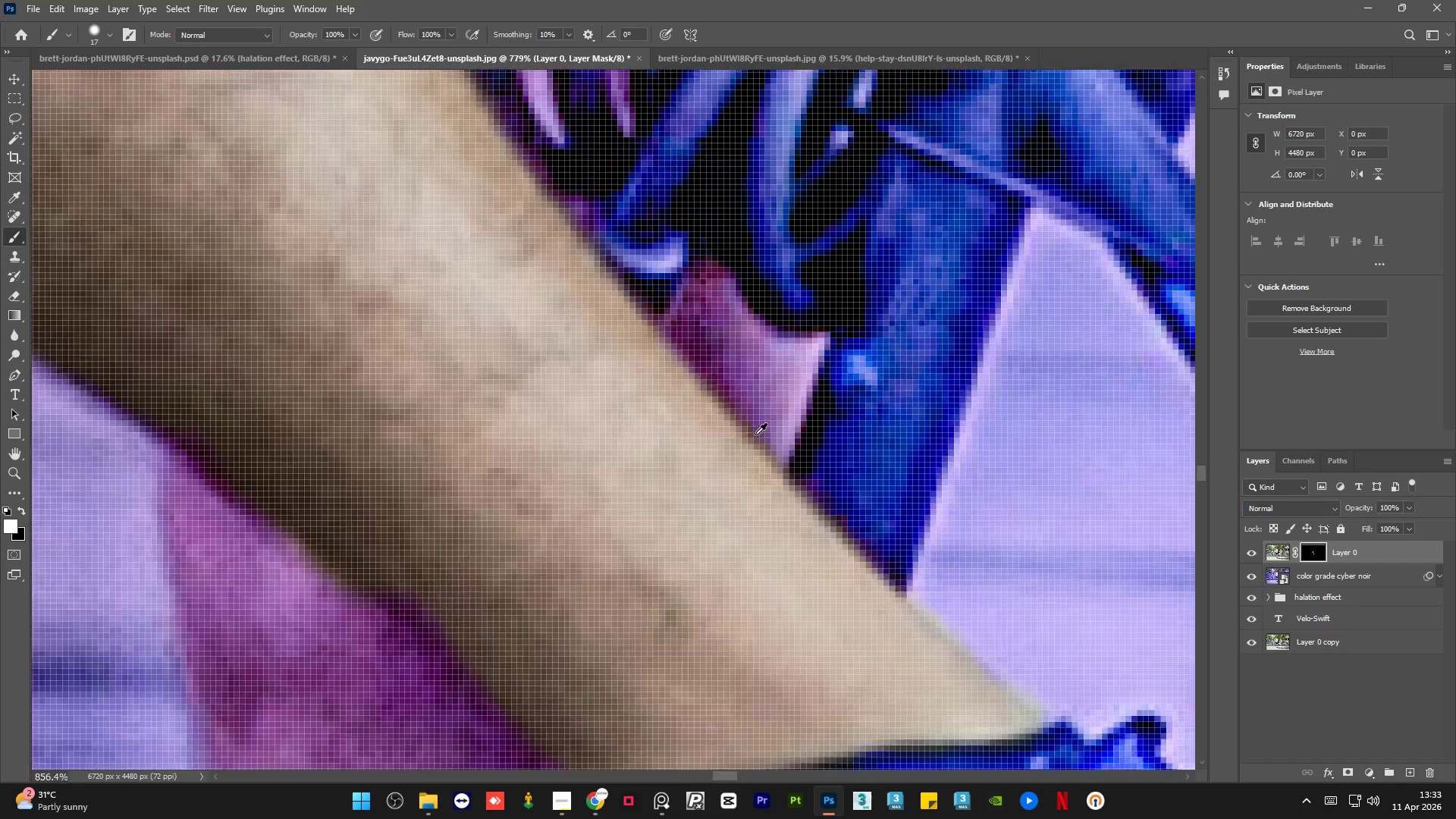 
hold_key(key=AltLeft, duration=0.72)
 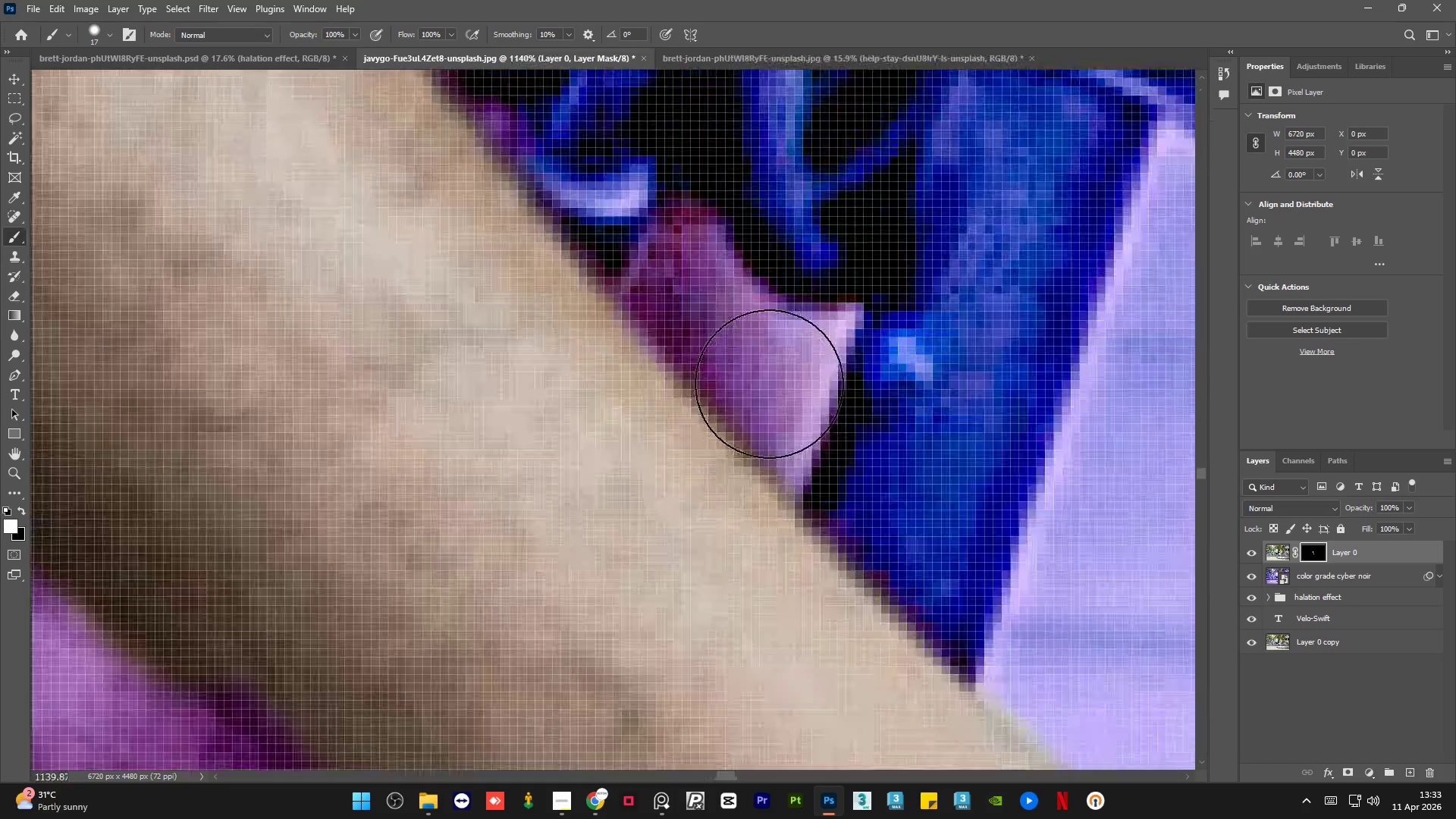 
hold_key(key=AltLeft, duration=0.62)
 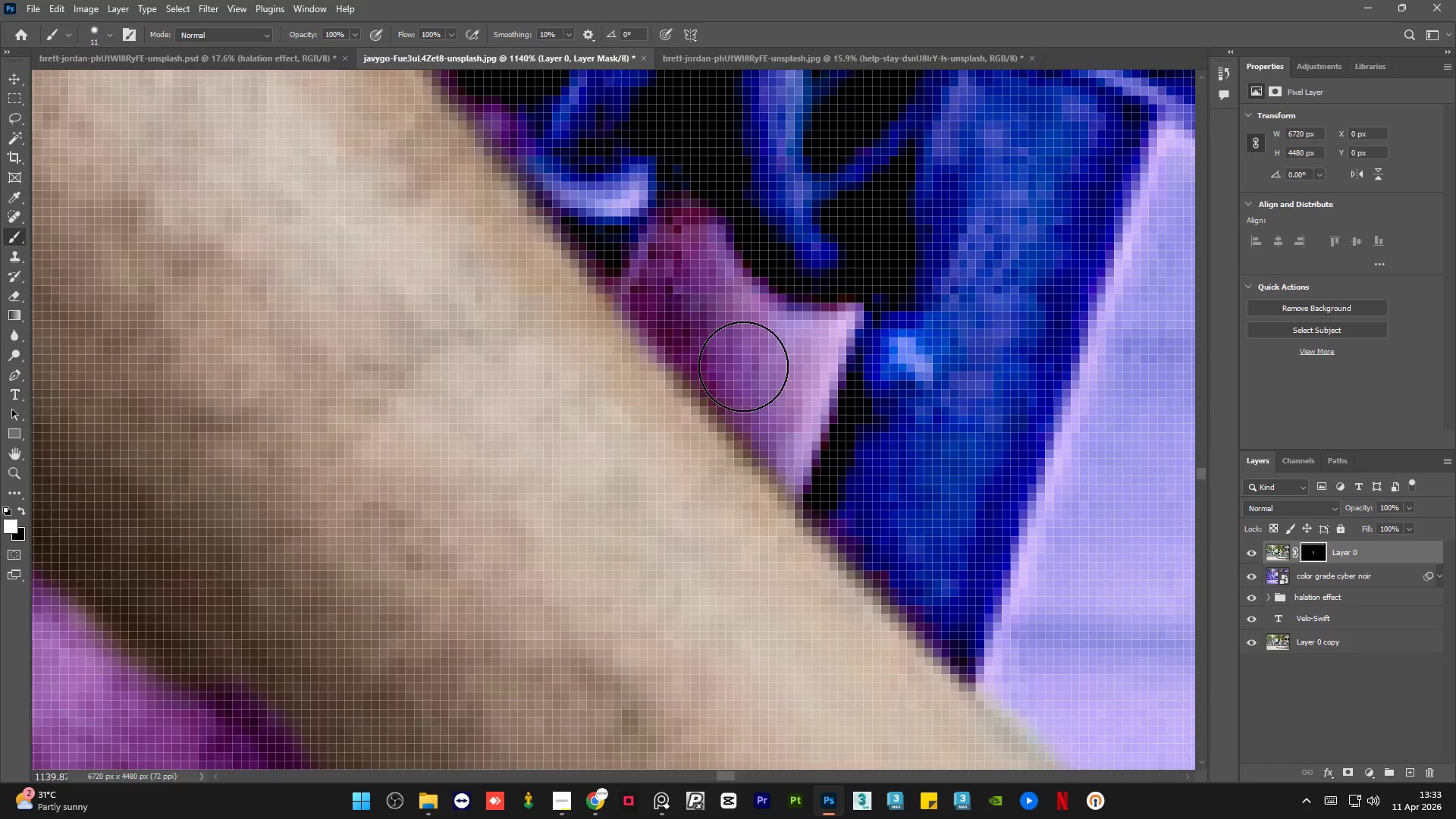 
scroll: coordinate [764, 404], scroll_direction: up, amount: 6.0
 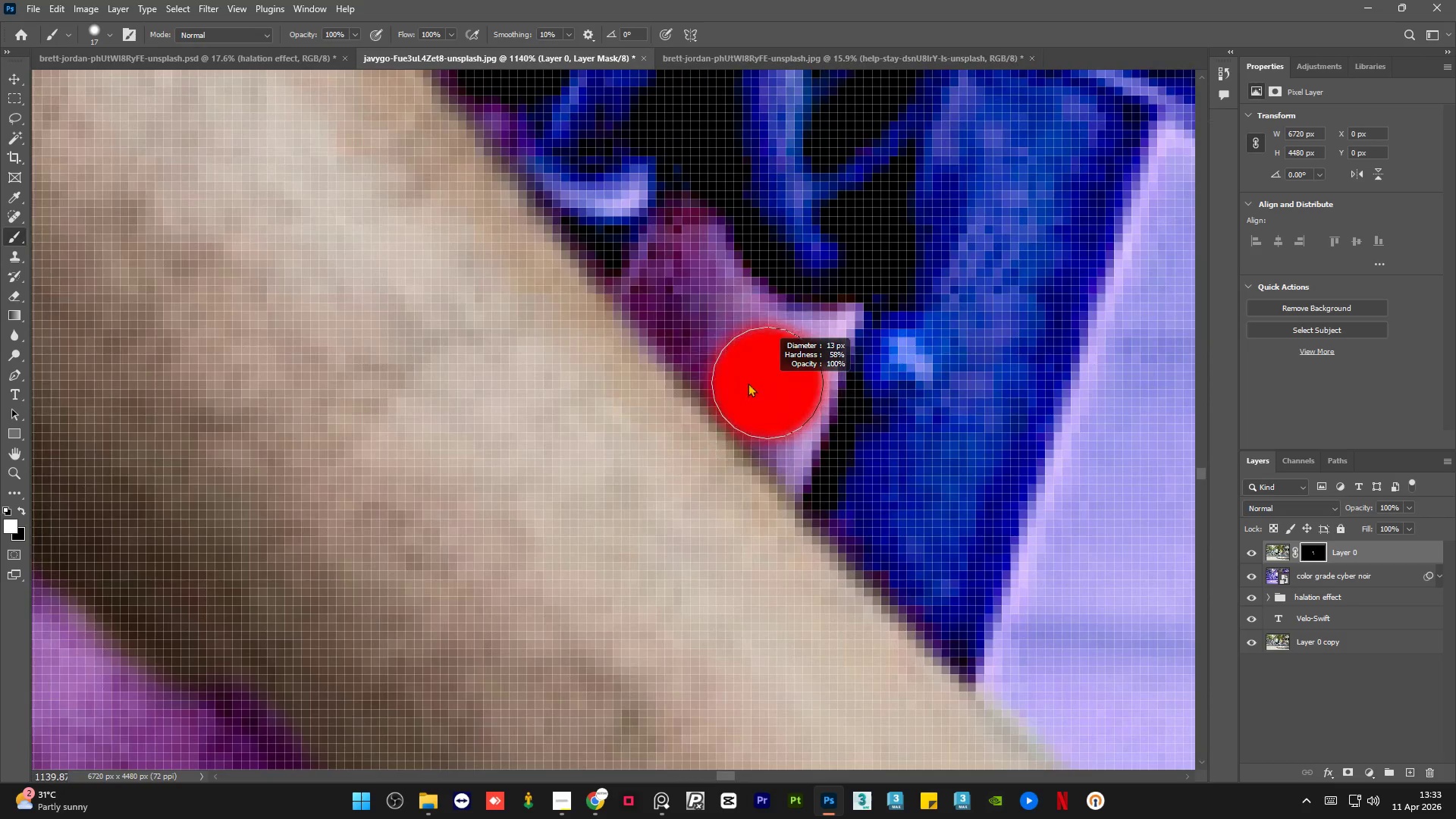 
left_click_drag(start_coordinate=[736, 360], to_coordinate=[653, 297])
 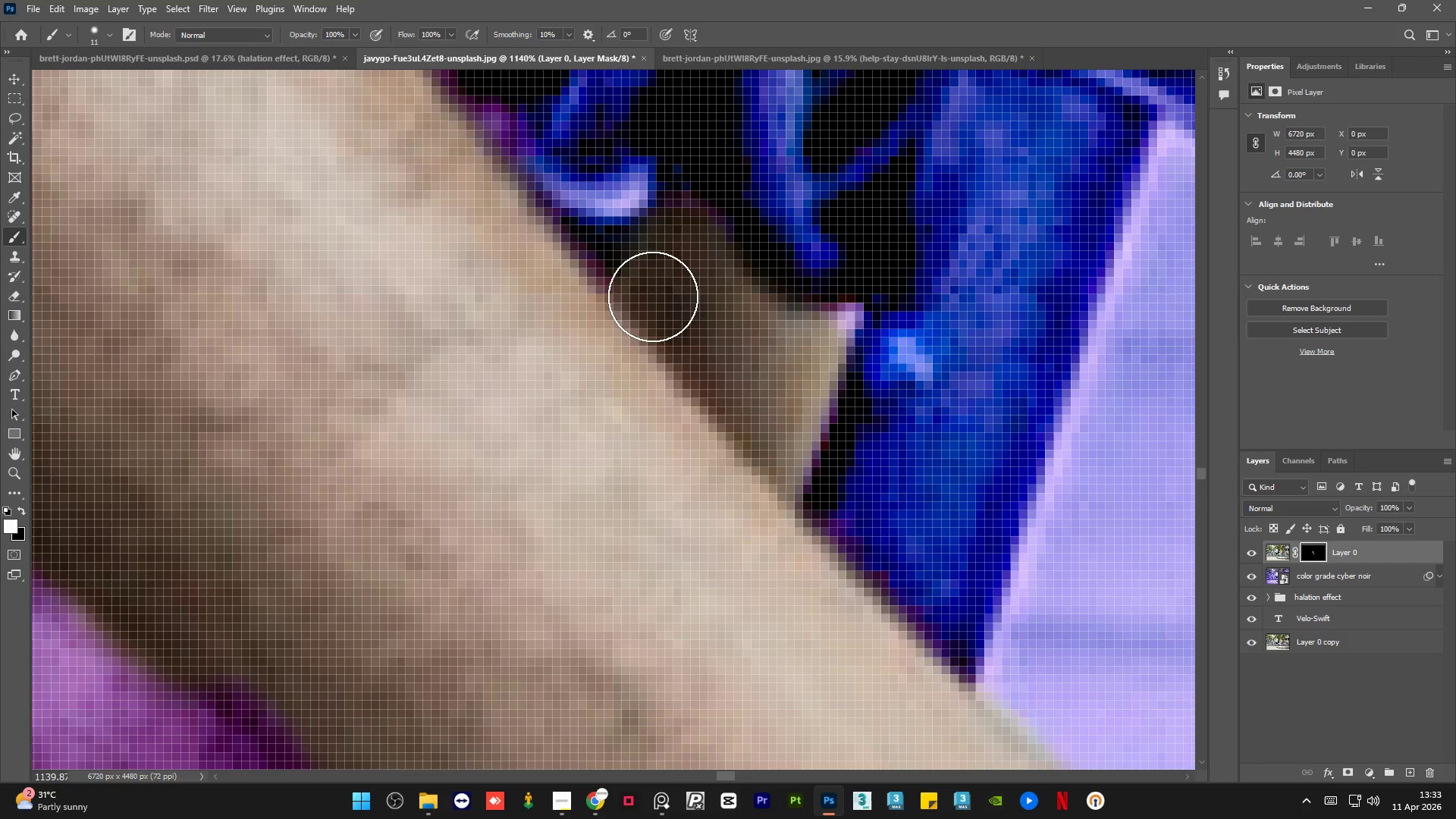 
hold_key(key=AltLeft, duration=1.08)
 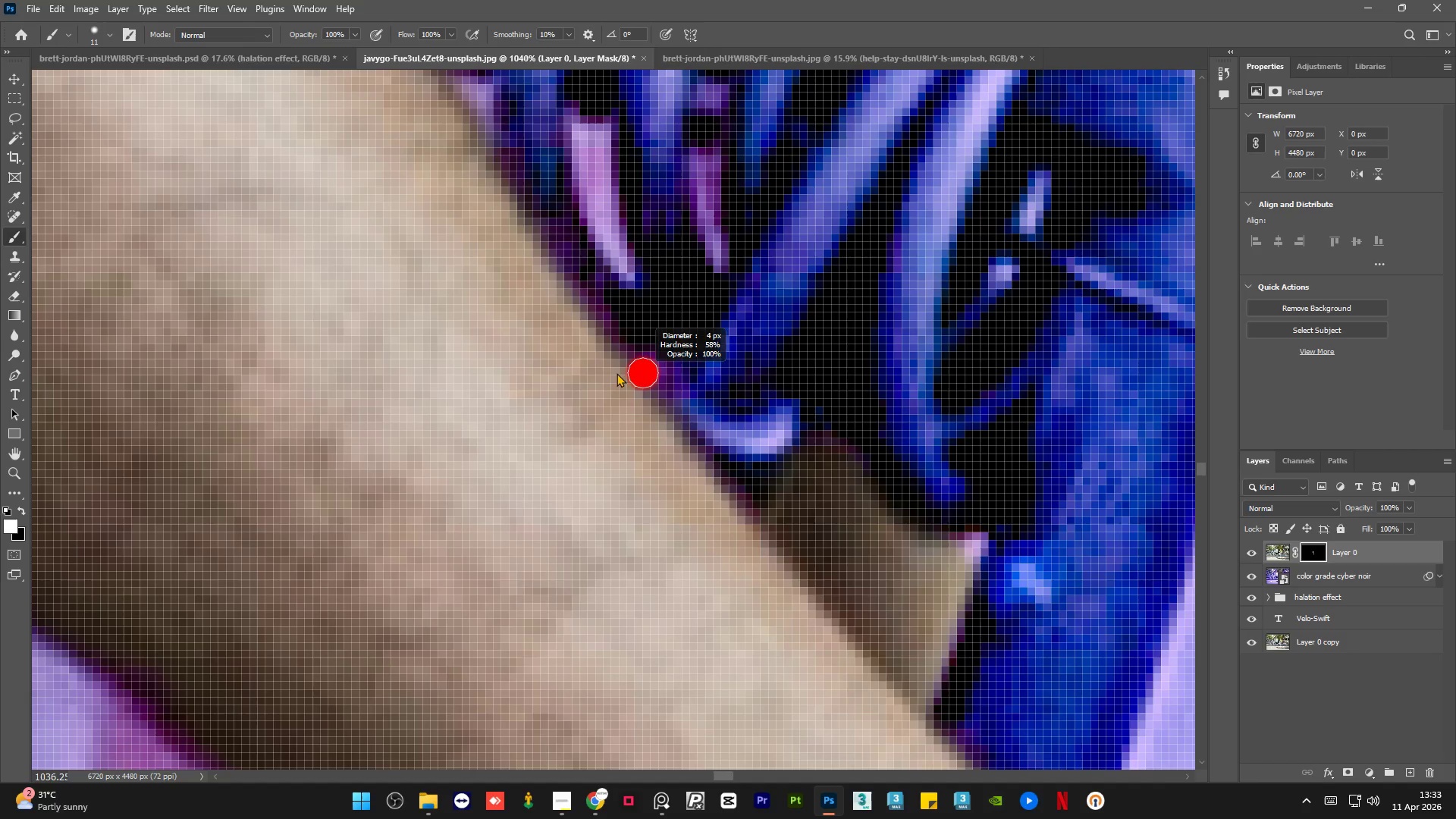 
hold_key(key=AltLeft, duration=0.44)
 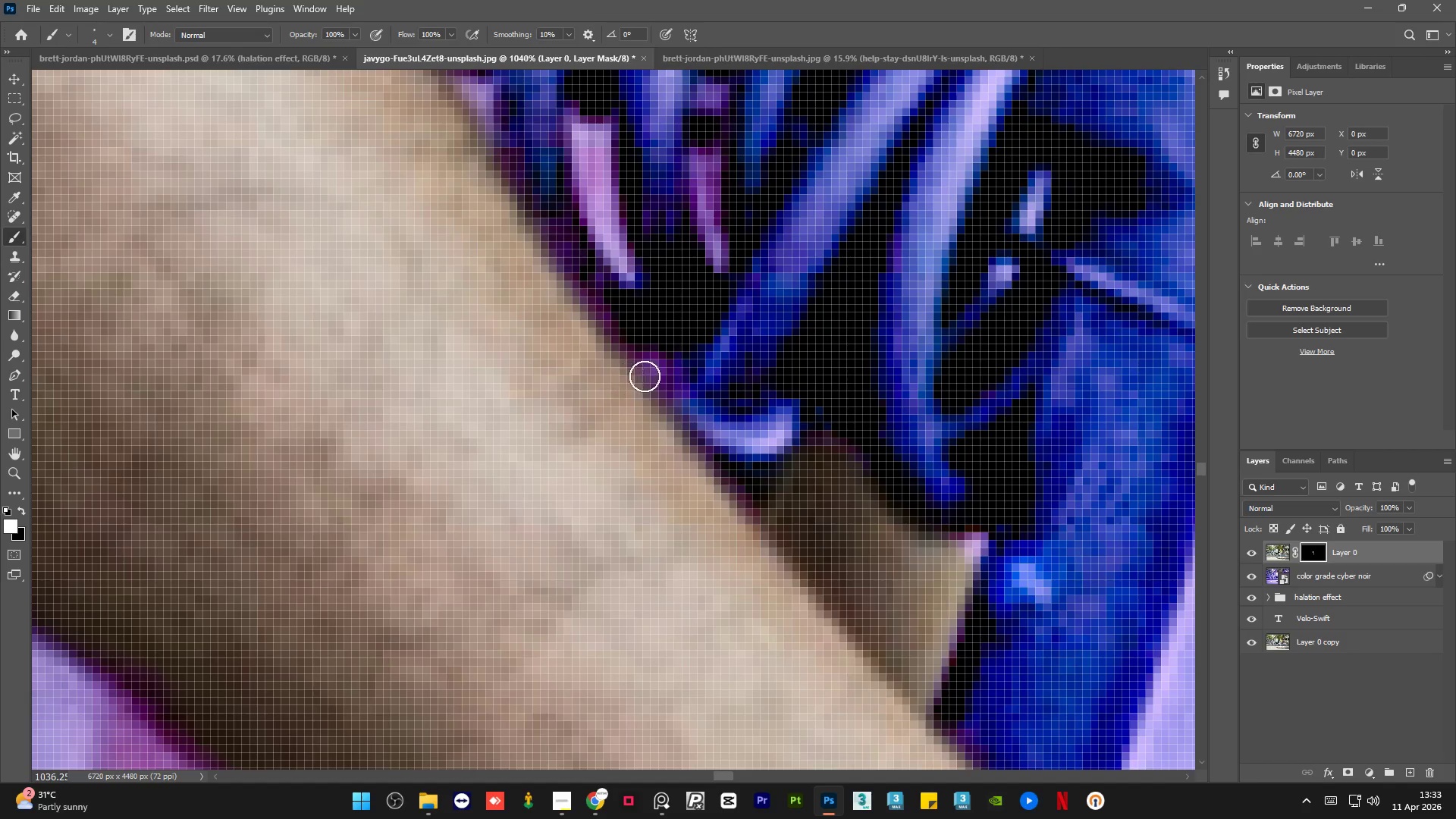 
scroll: coordinate [654, 402], scroll_direction: up, amount: 1.0
 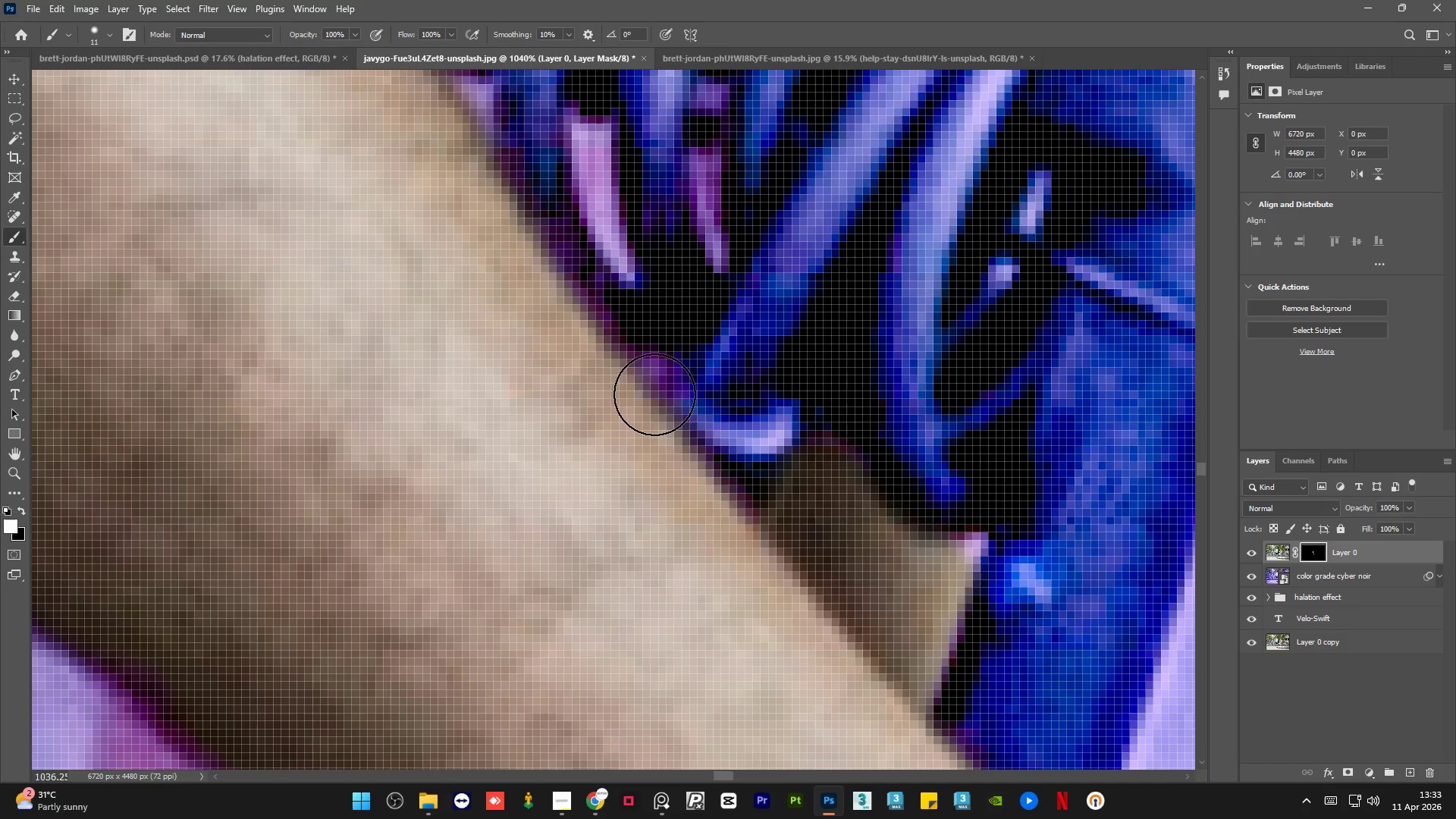 
left_click_drag(start_coordinate=[645, 375], to_coordinate=[654, 401])
 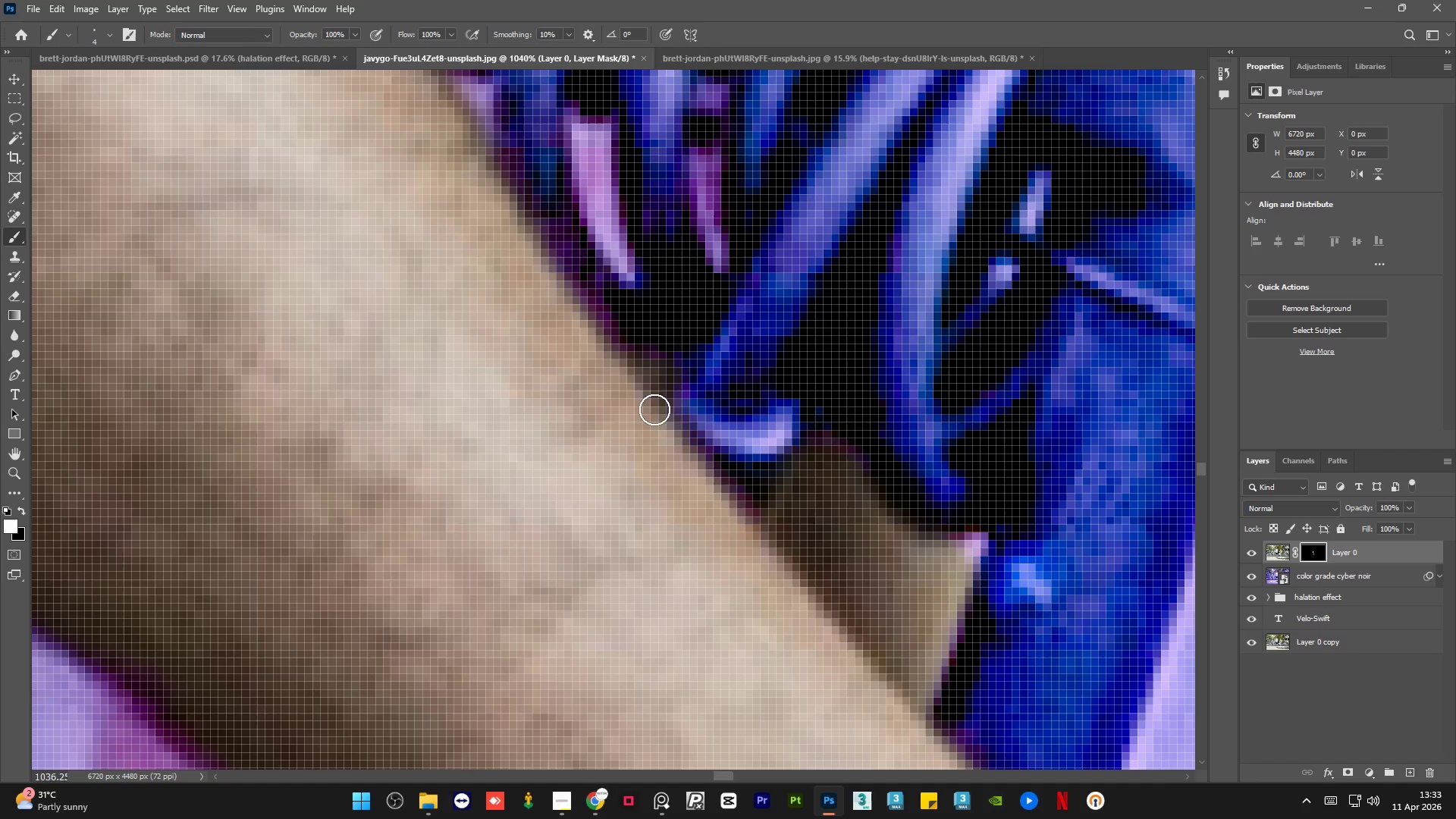 
hold_key(key=AltLeft, duration=0.86)
 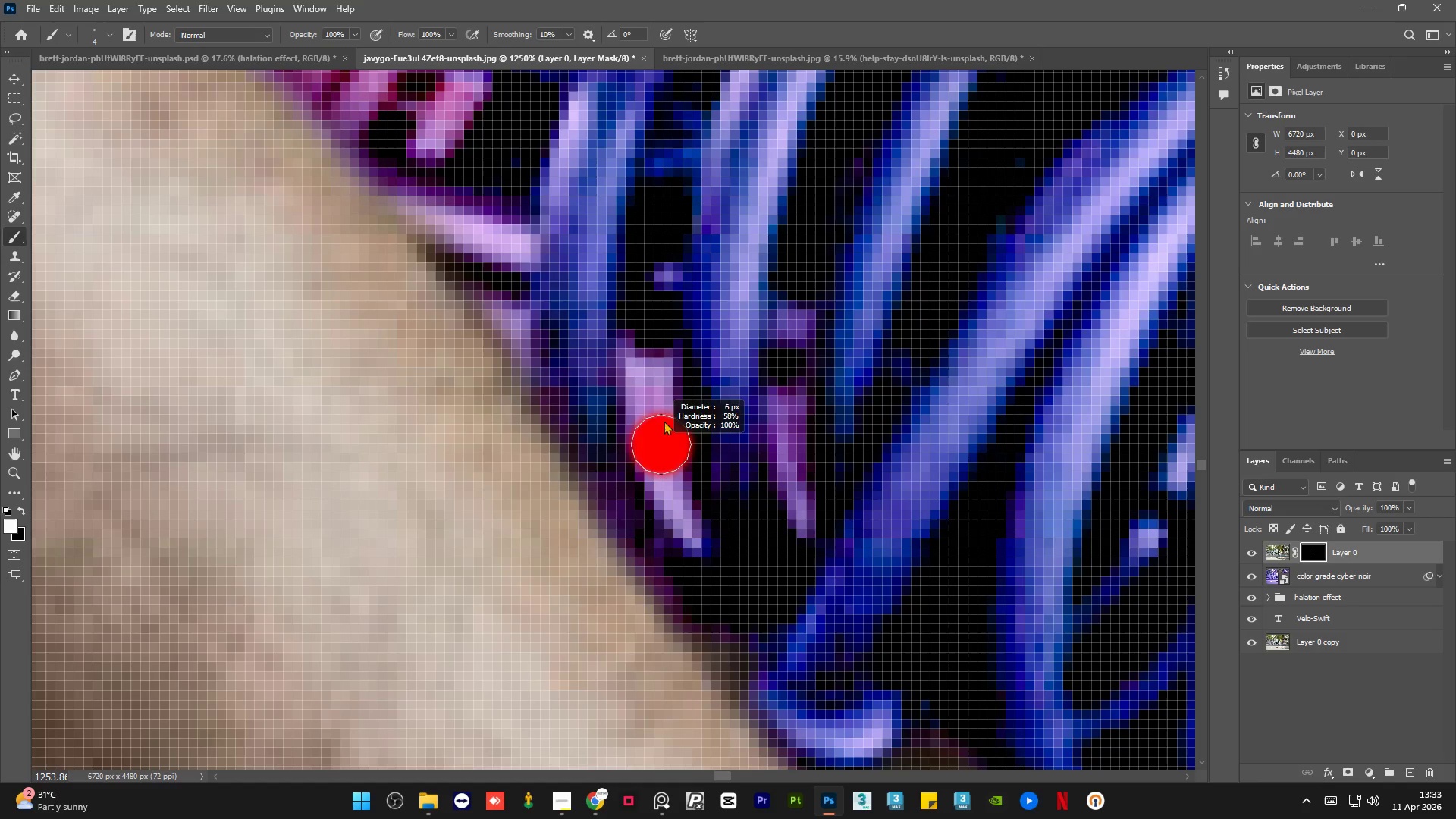 
hold_key(key=AltLeft, duration=0.33)
 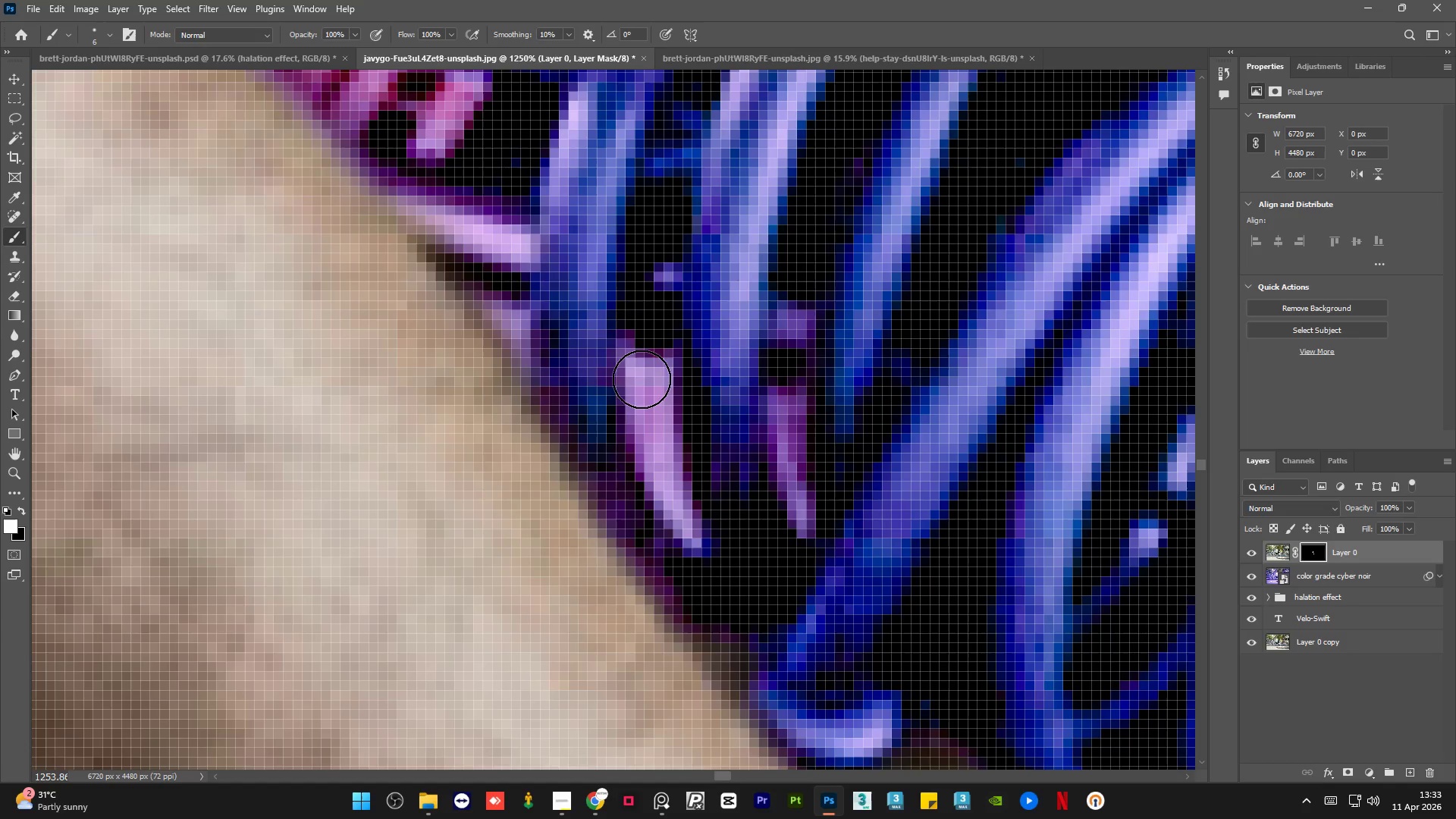 
scroll: coordinate [612, 261], scroll_direction: up, amount: 2.0
 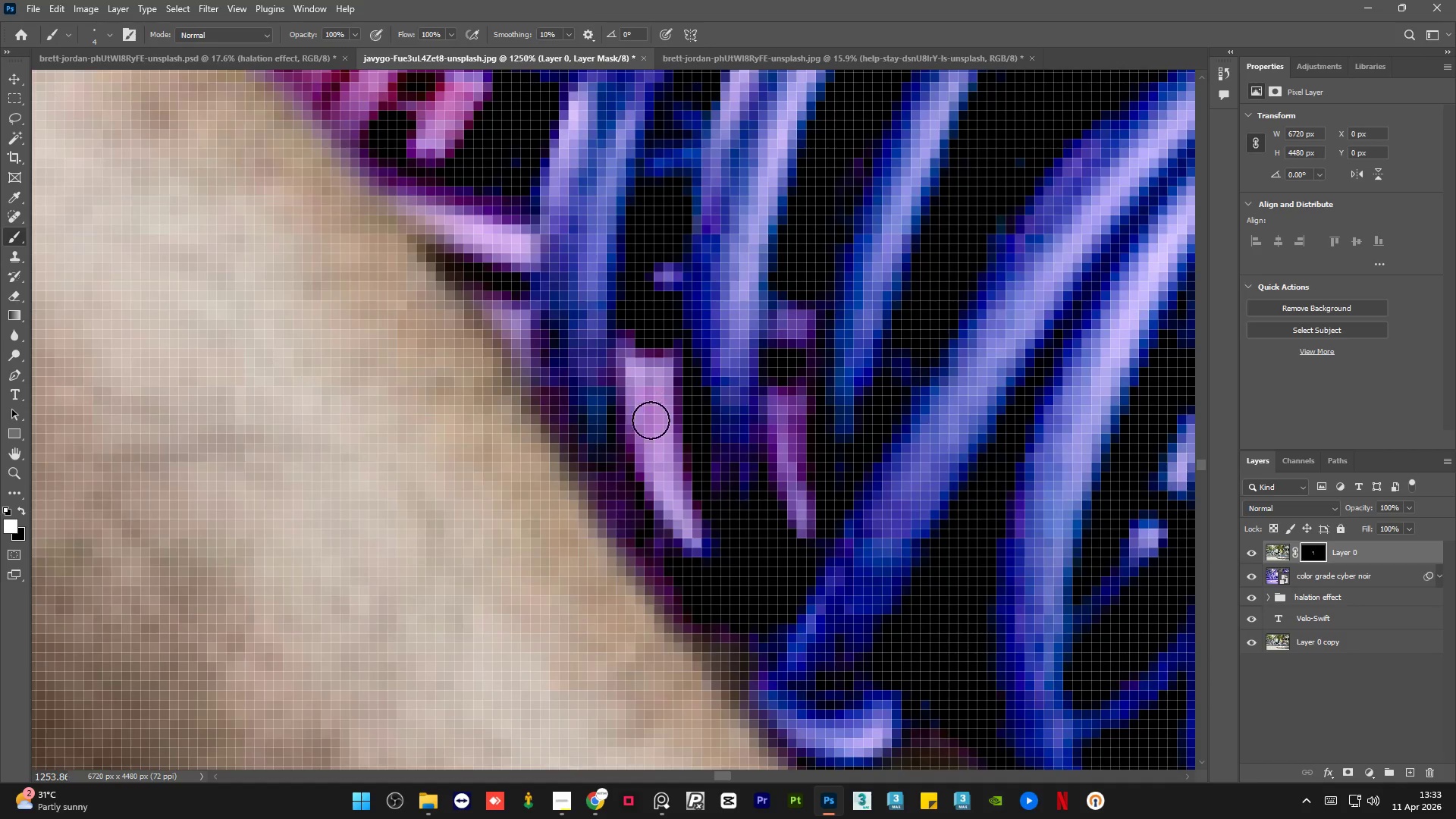 
left_click_drag(start_coordinate=[641, 370], to_coordinate=[681, 536])
 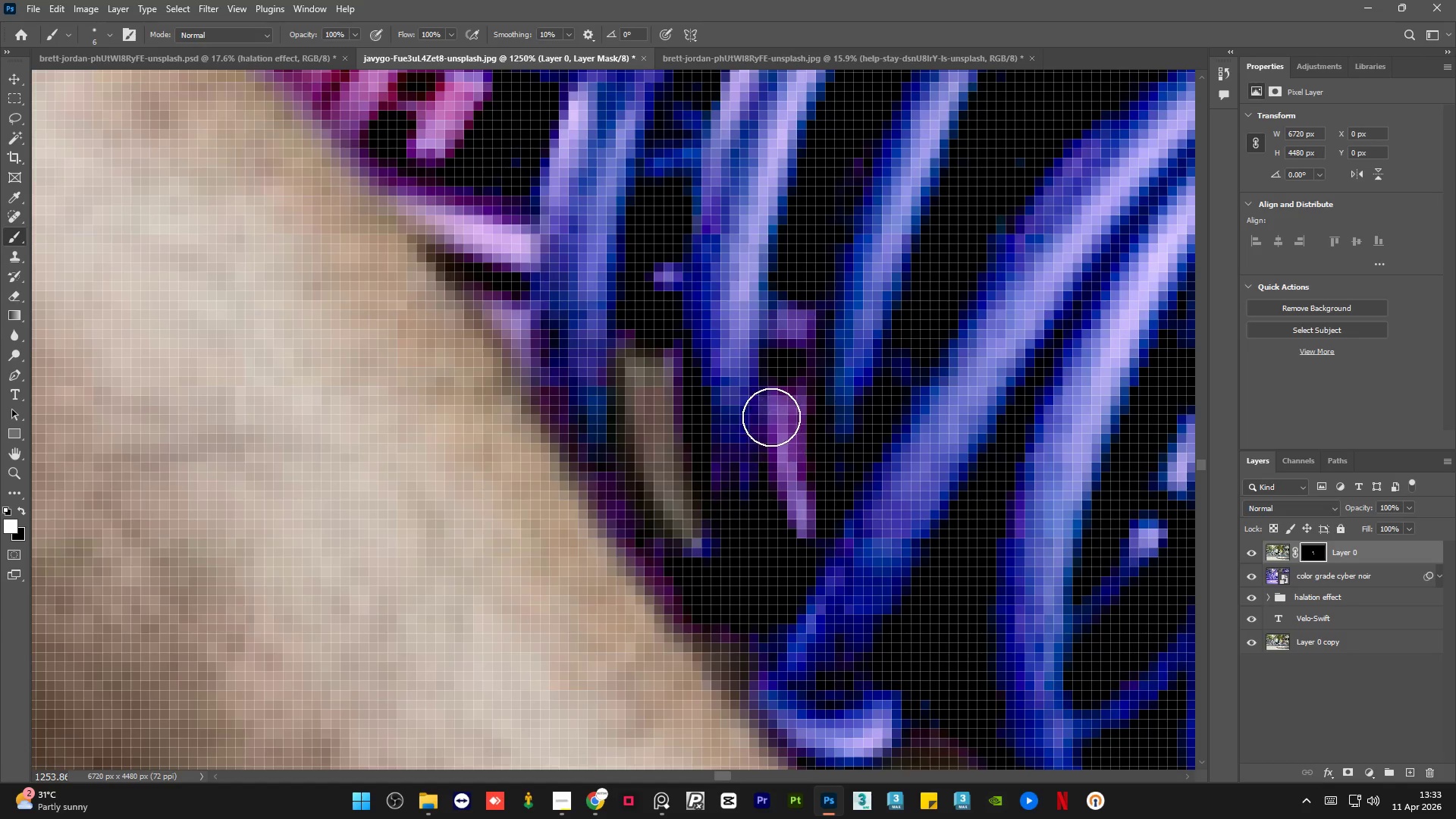 
left_click_drag(start_coordinate=[777, 407], to_coordinate=[802, 546])
 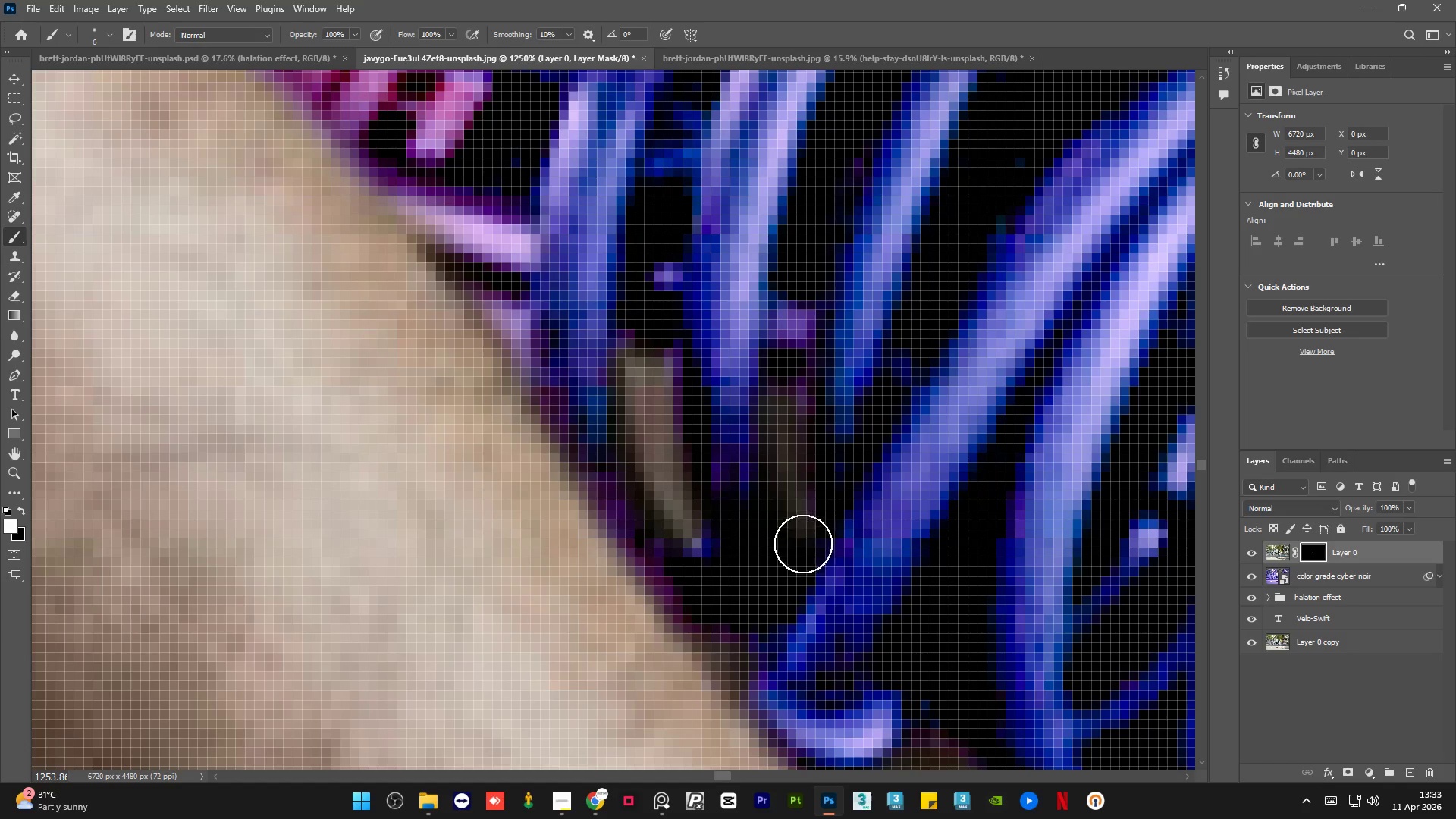 
hold_key(key=AltLeft, duration=0.72)
scroll: coordinate [529, 349], scroll_direction: up, amount: 1.0
 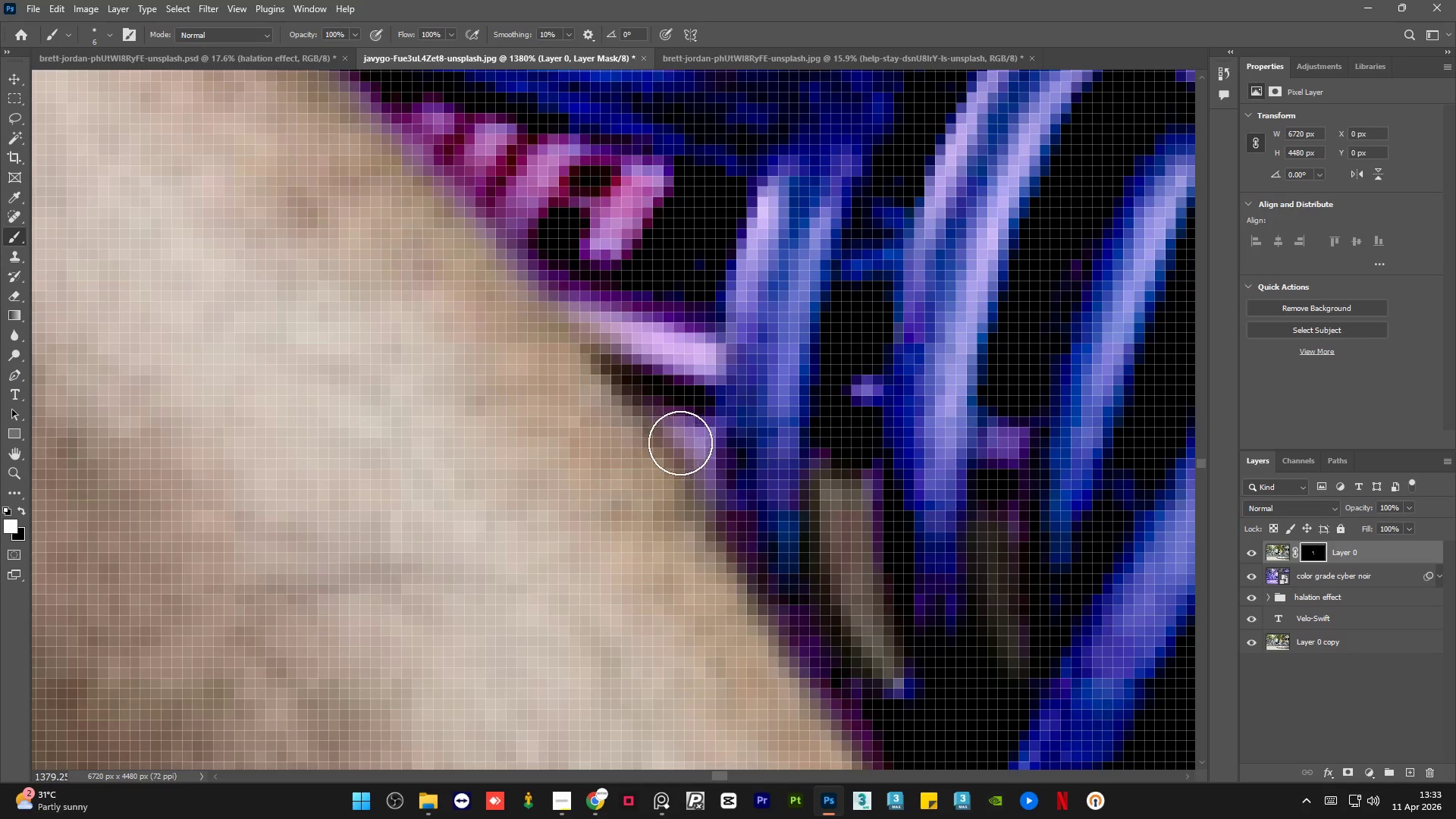 
left_click_drag(start_coordinate=[680, 443], to_coordinate=[689, 455])
 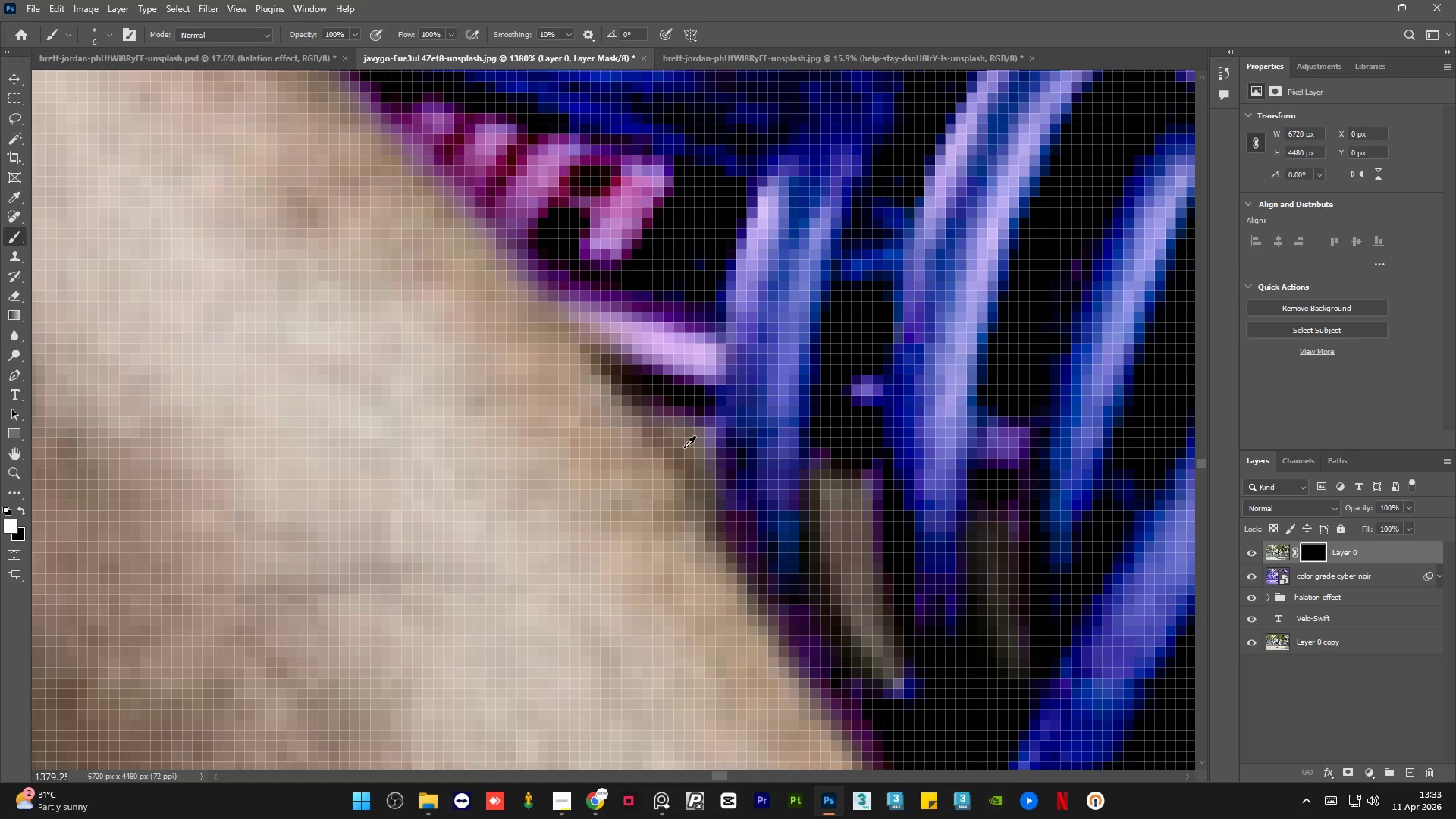 
hold_key(key=AltLeft, duration=1.5)
 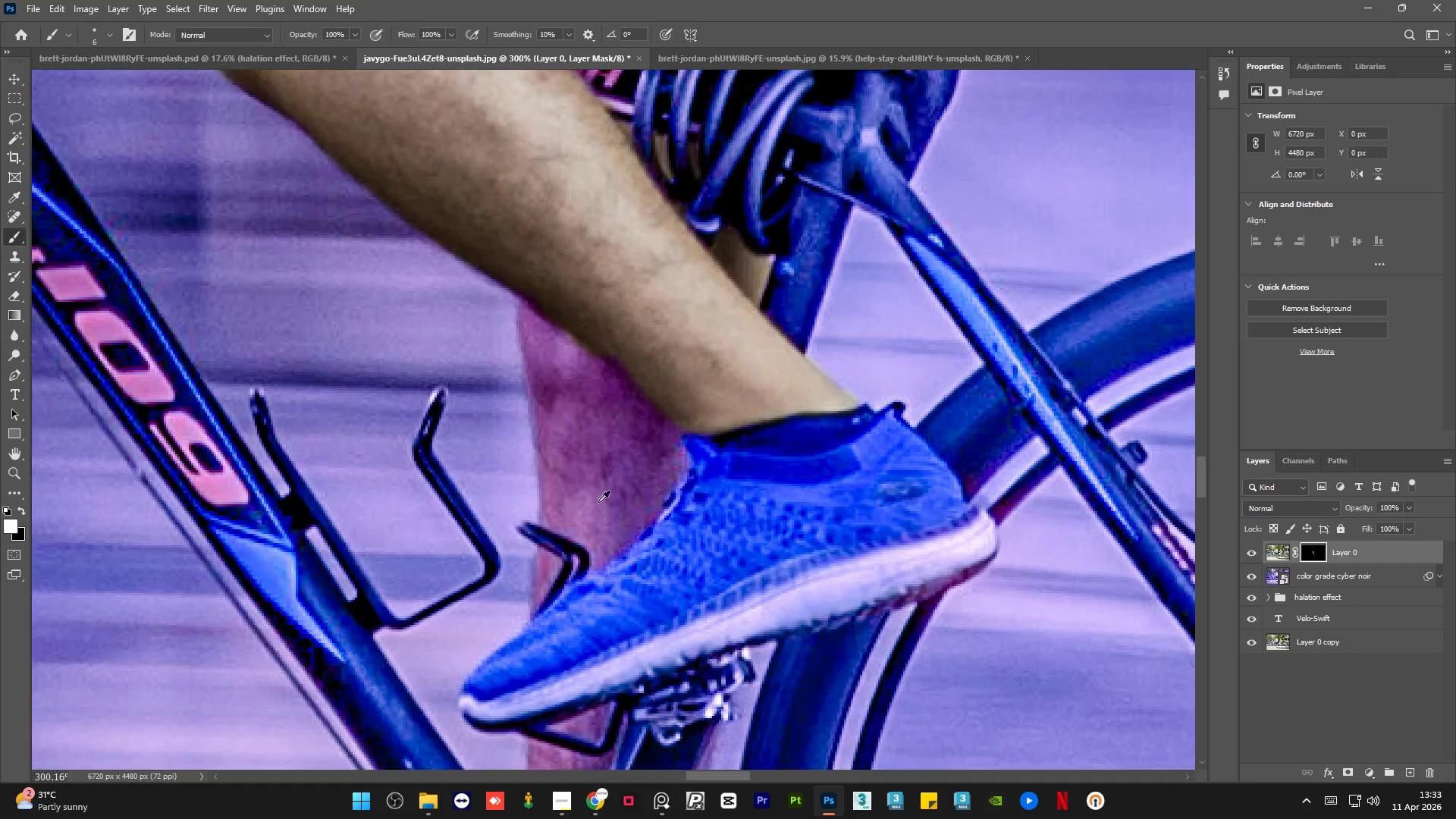 
hold_key(key=AltLeft, duration=0.72)
 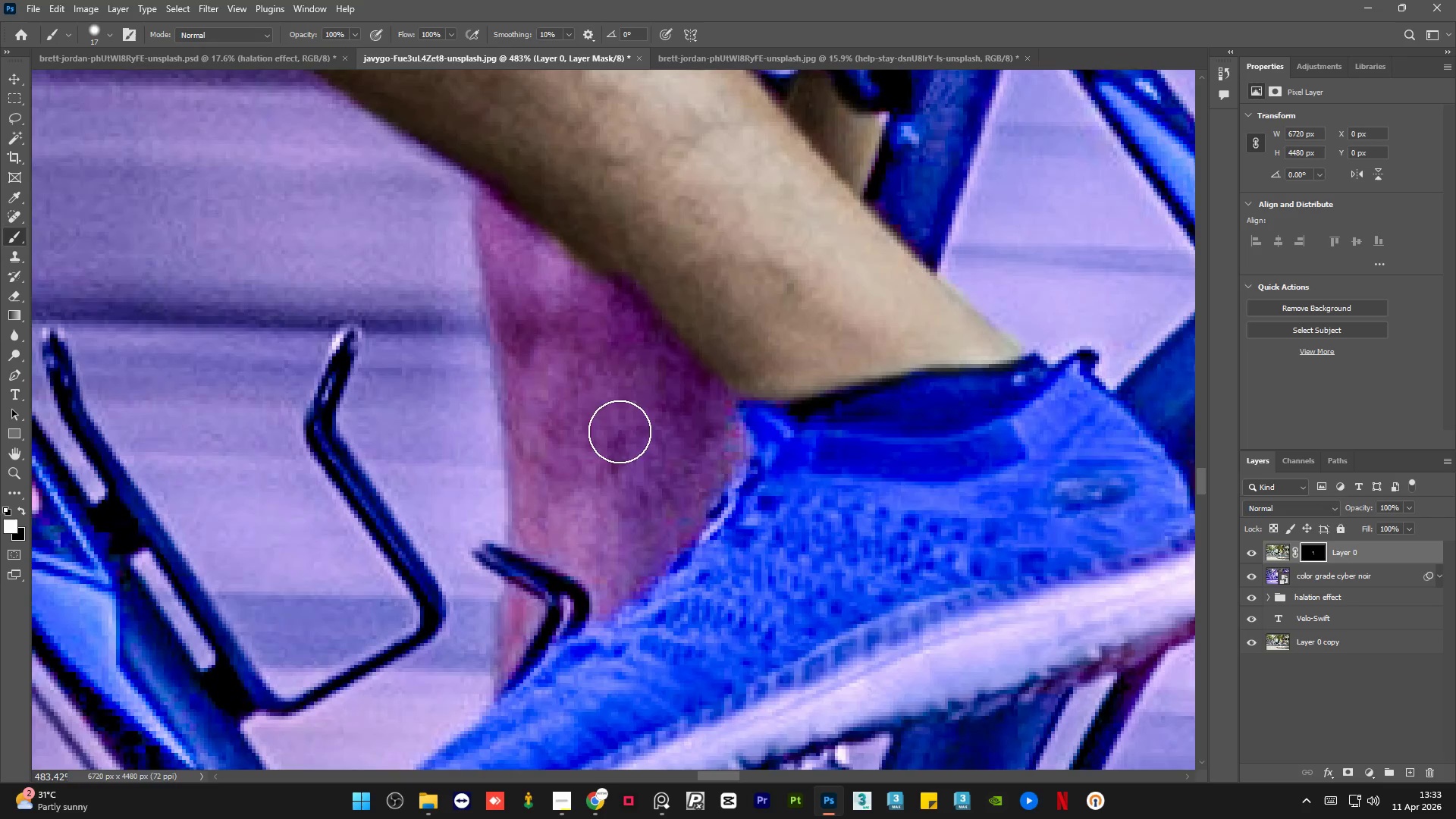 
hold_key(key=AltLeft, duration=0.42)
 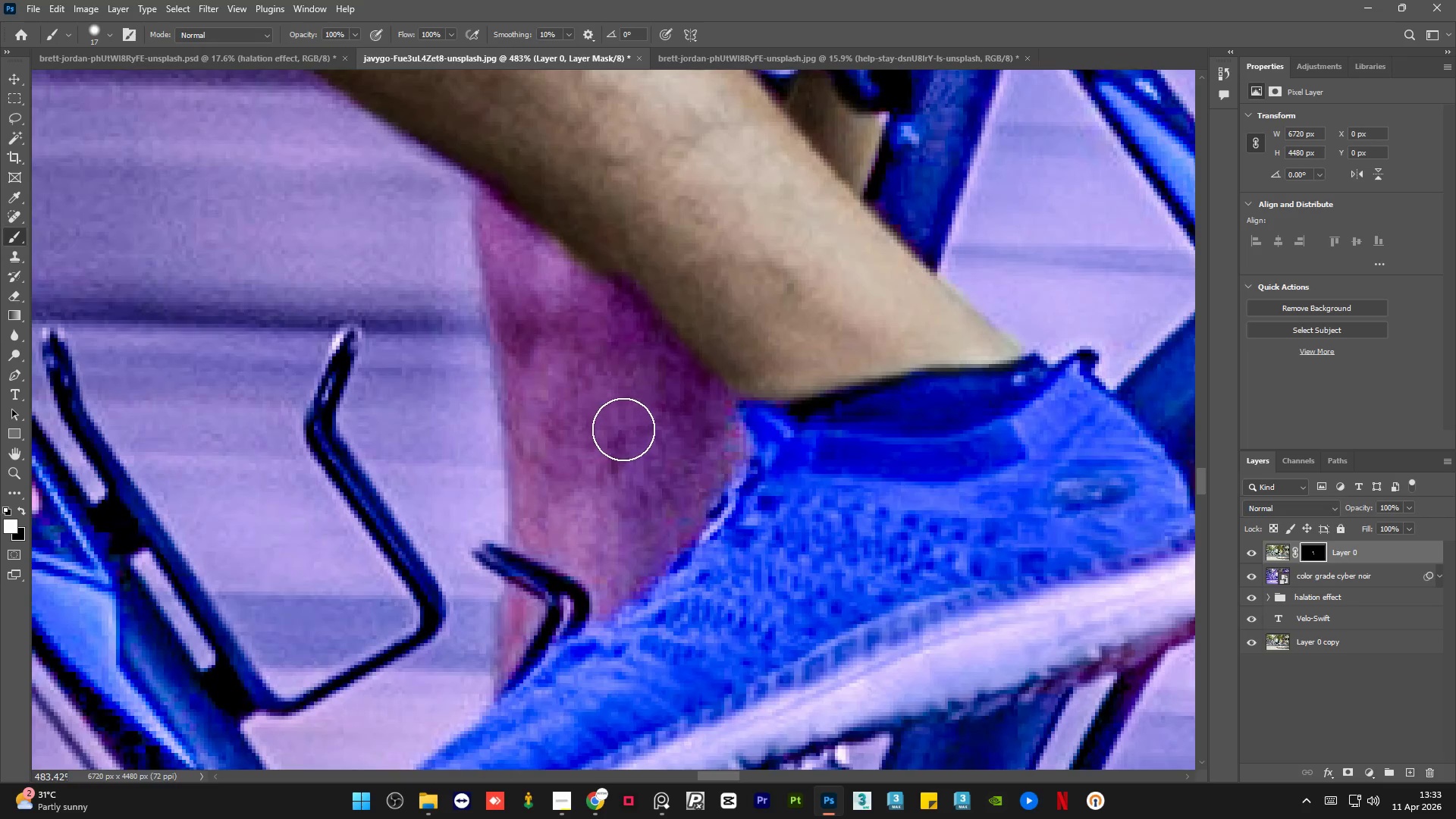 
scroll: coordinate [575, 462], scroll_direction: down, amount: 11.0
 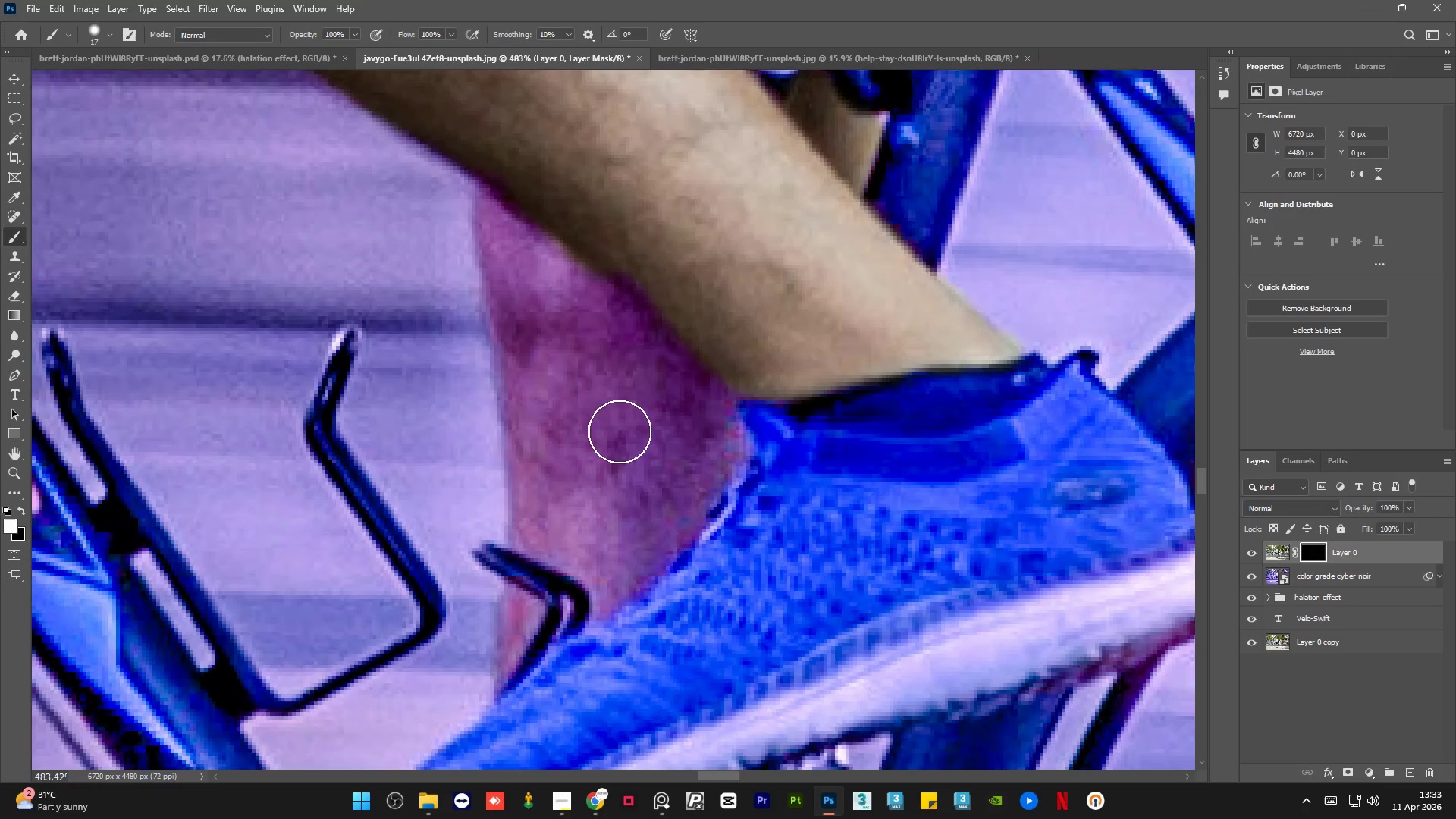 
hold_key(key=AltLeft, duration=0.39)
scroll: coordinate [616, 412], scroll_direction: up, amount: 4.0
 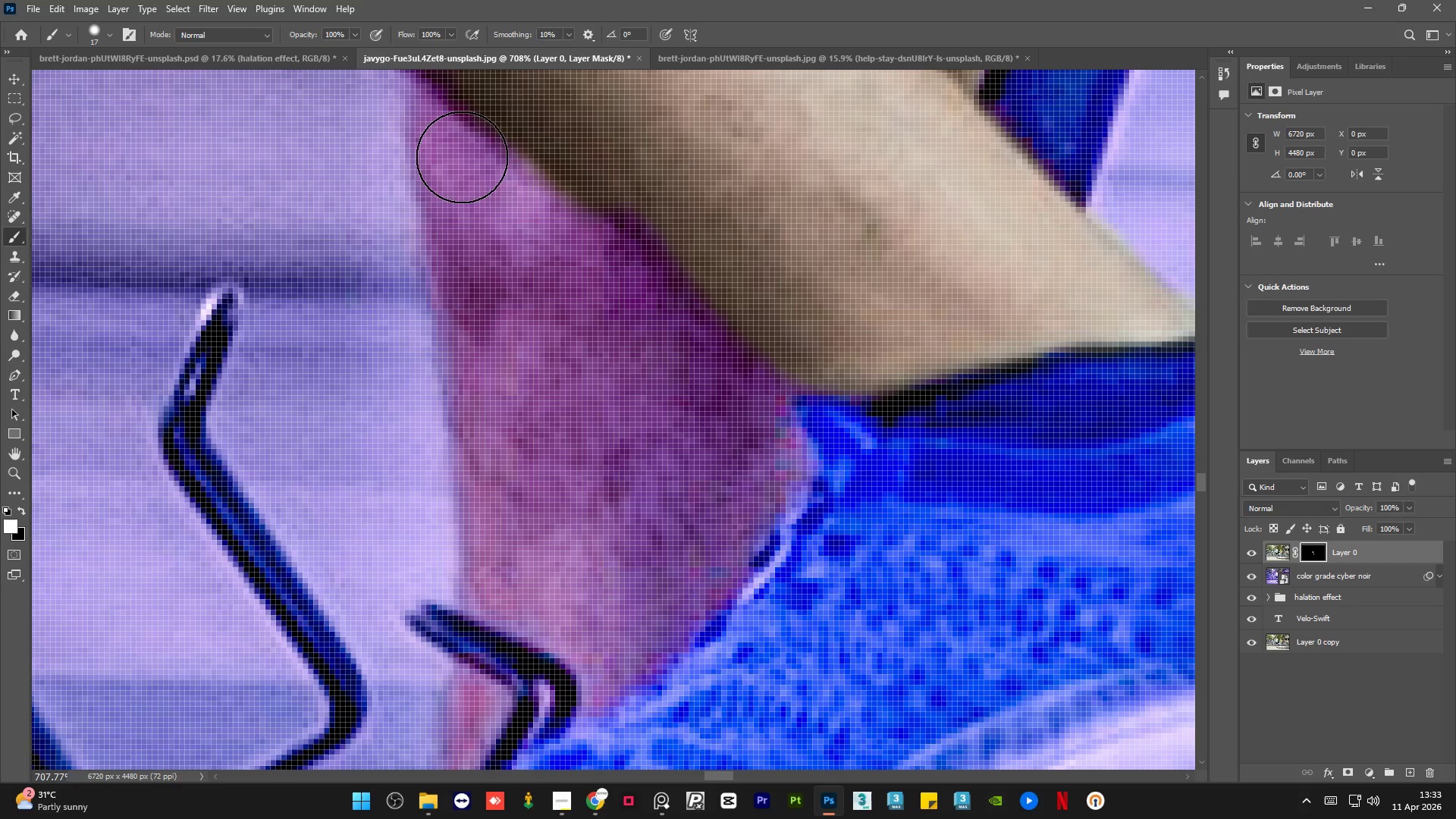 
left_click_drag(start_coordinate=[451, 132], to_coordinate=[730, 549])
 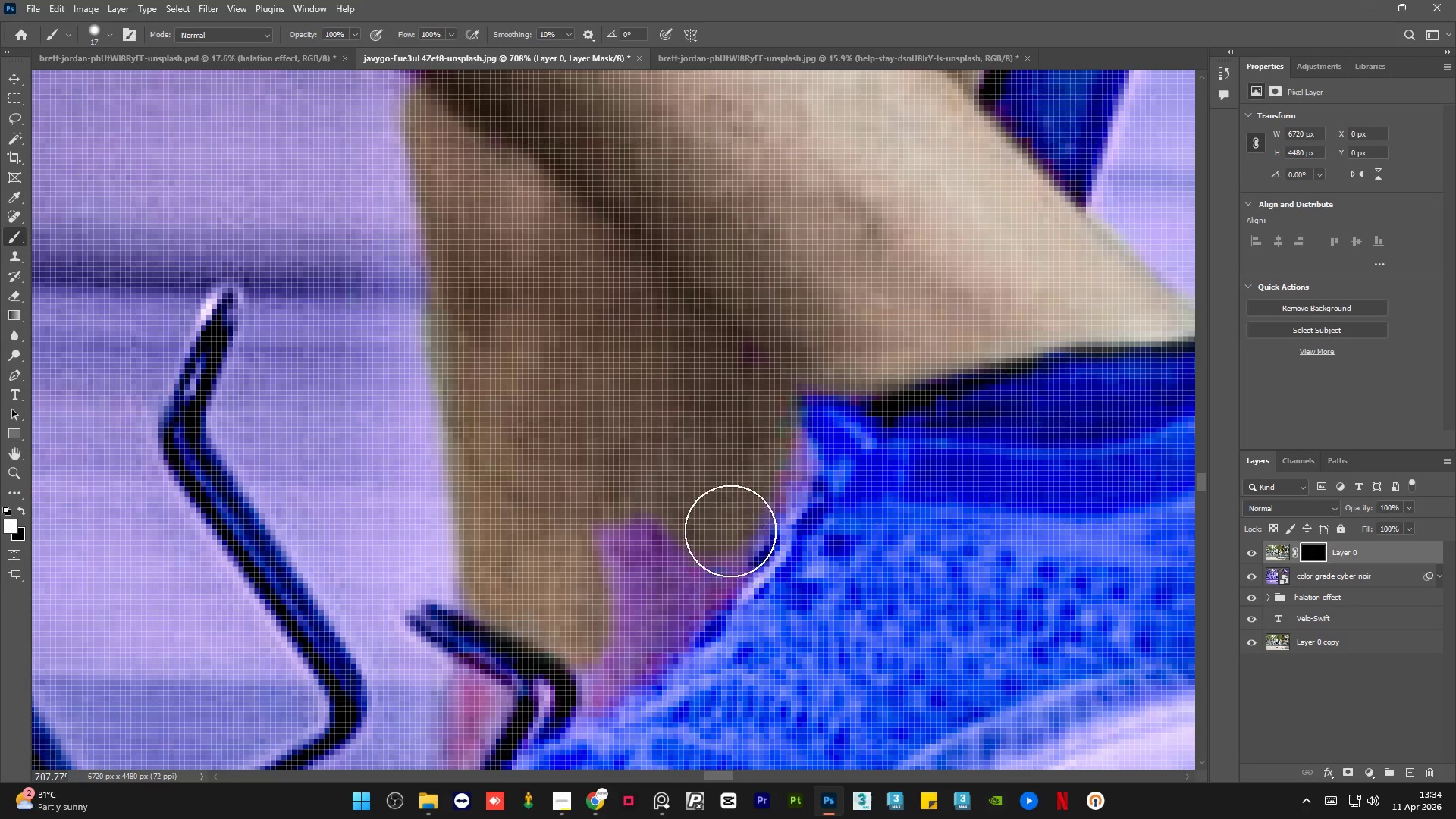 
left_click_drag(start_coordinate=[730, 524], to_coordinate=[618, 456])
 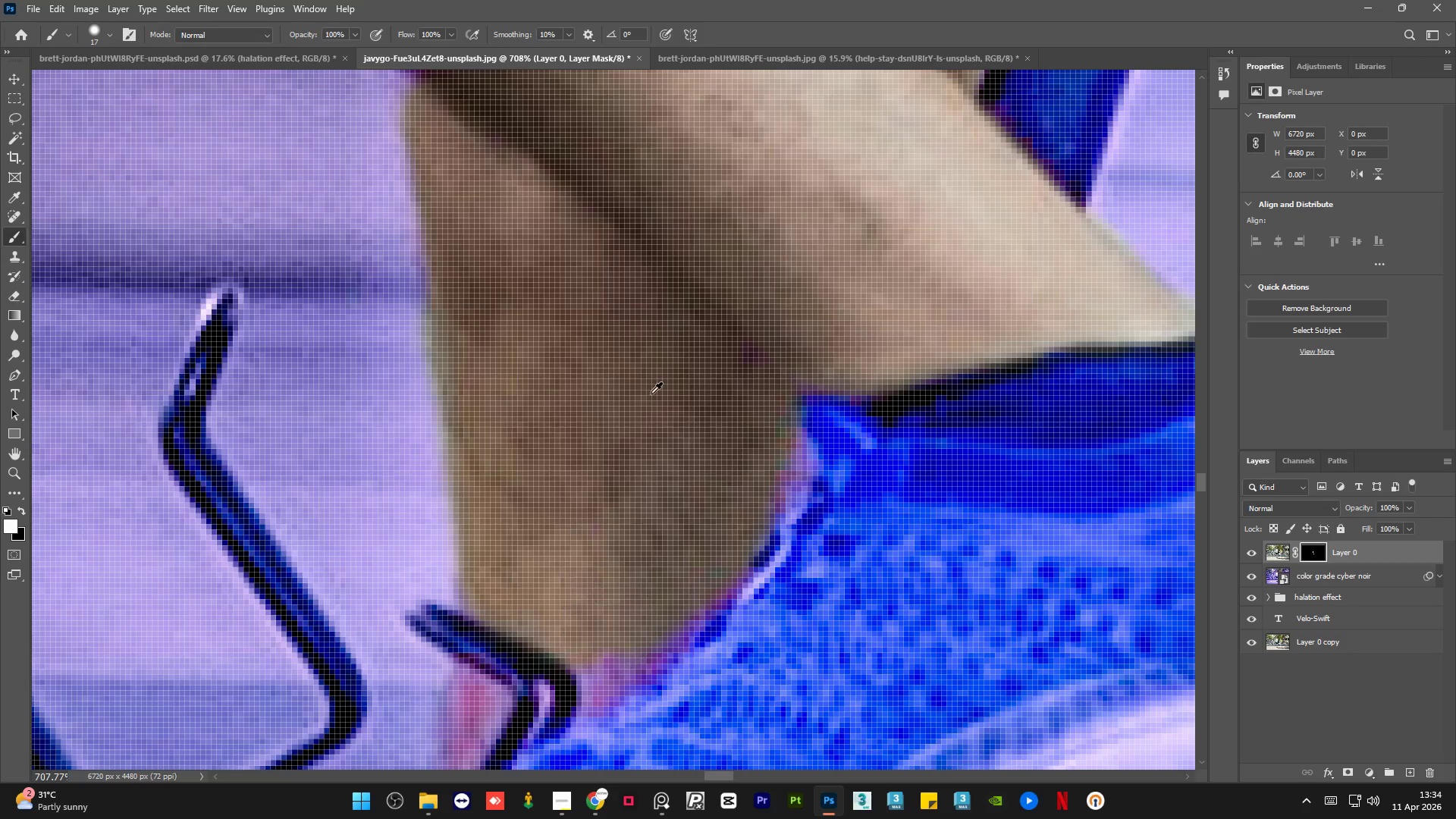 
hold_key(key=AltLeft, duration=0.78)
 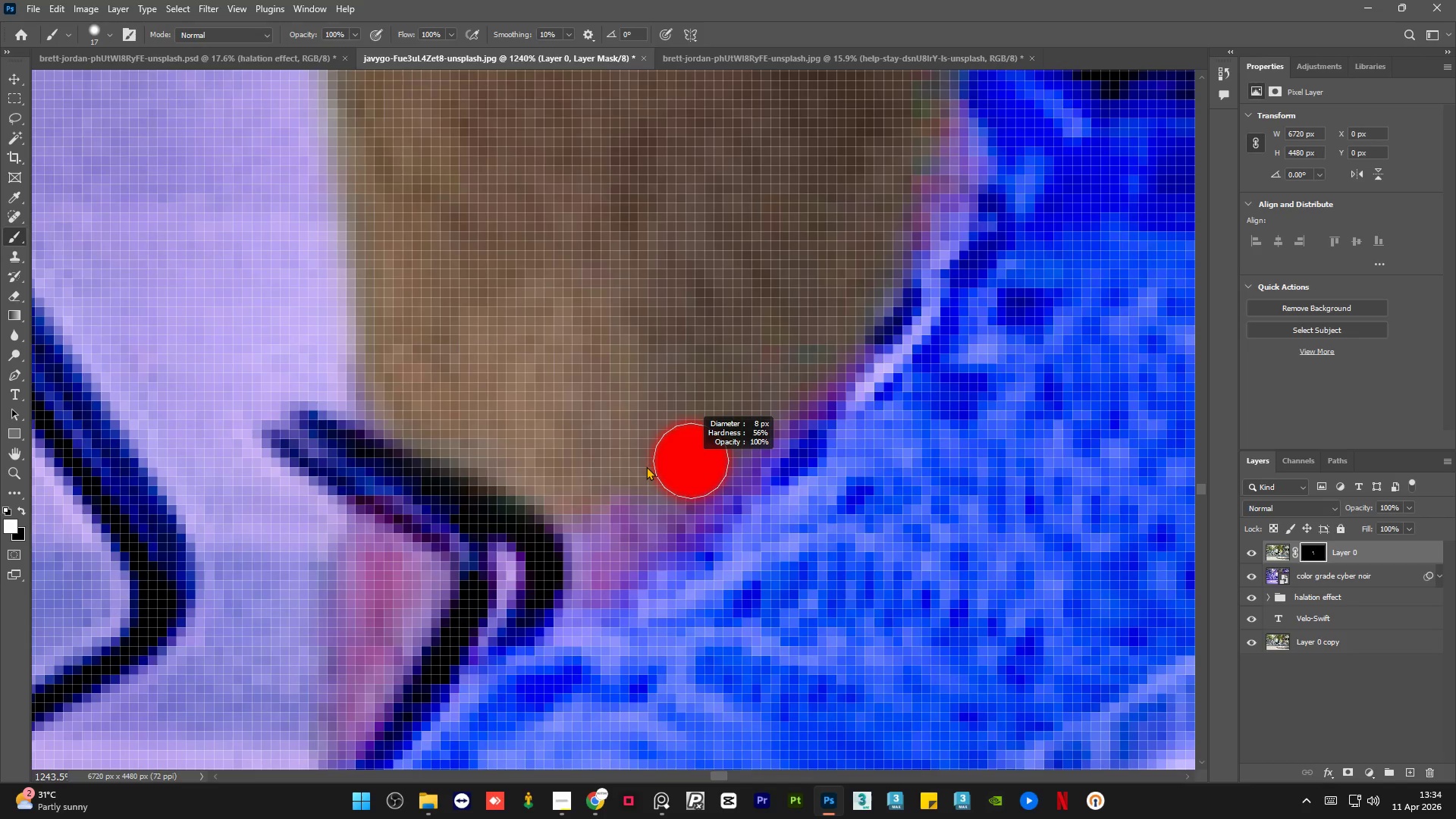 
hold_key(key=AltLeft, duration=0.7)
 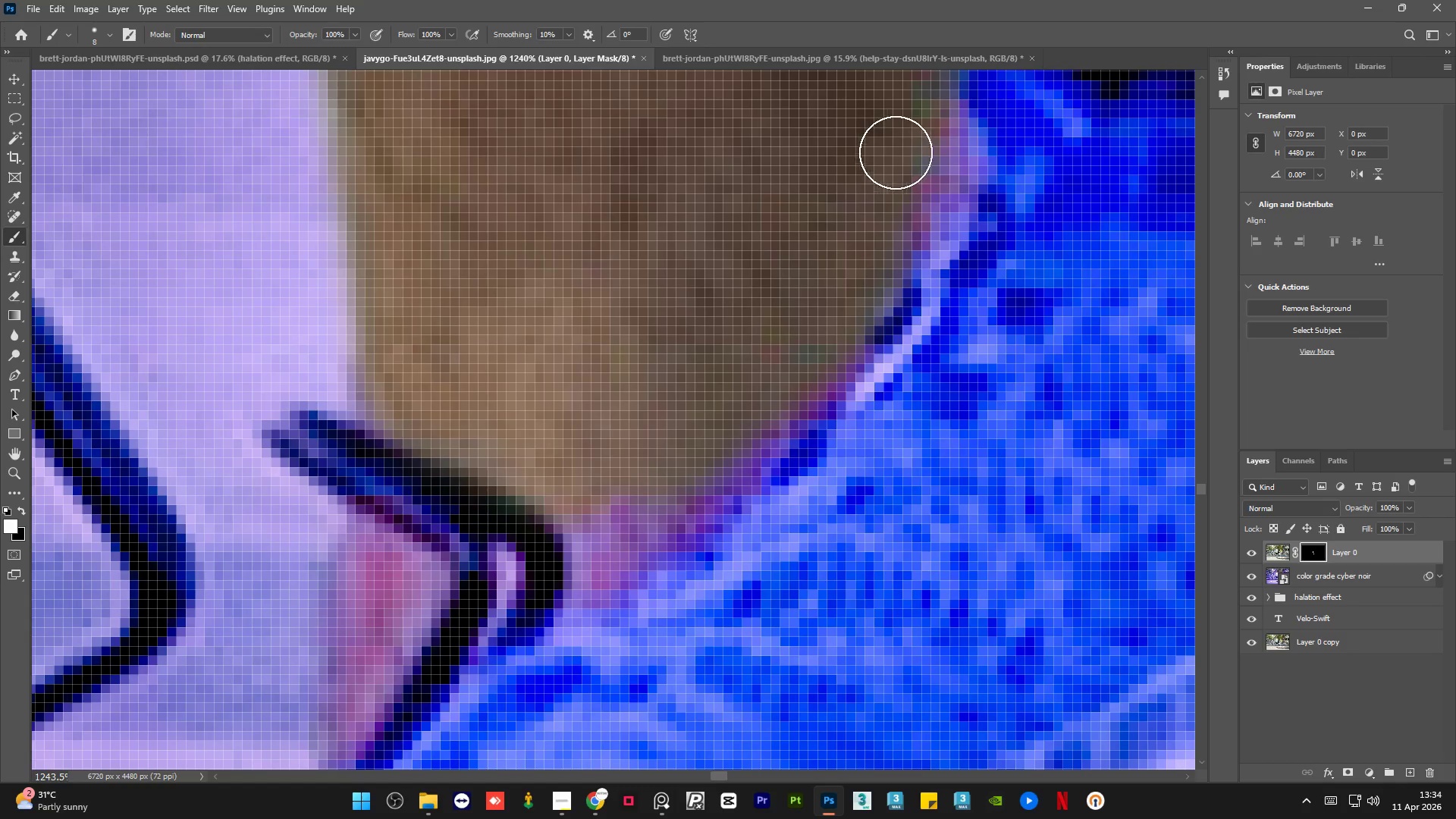 
scroll: coordinate [649, 555], scroll_direction: up, amount: 6.0
 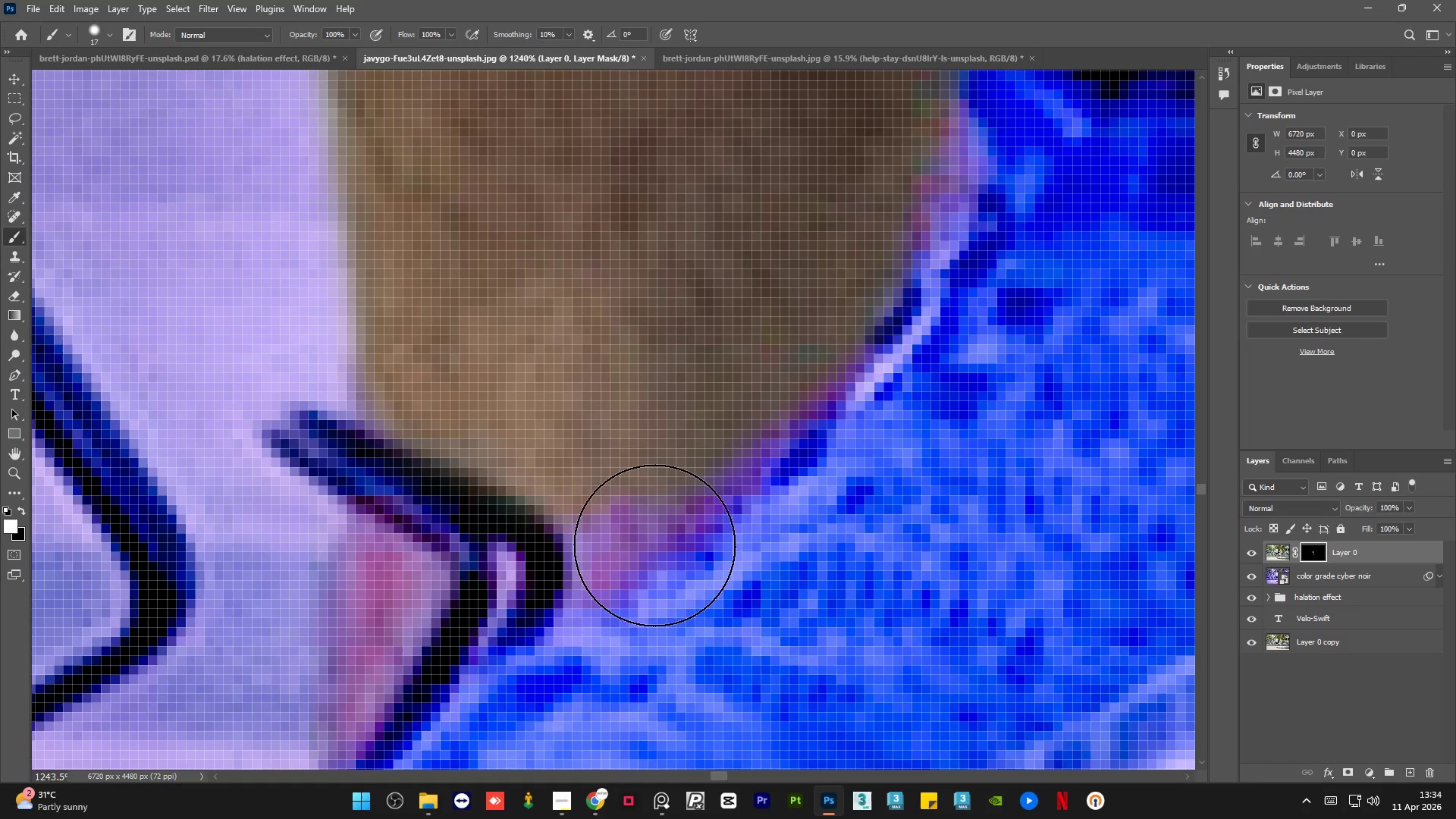 
hold_key(key=AltLeft, duration=3.89)
left_click_drag(start_coordinate=[917, 133], to_coordinate=[595, 538])
 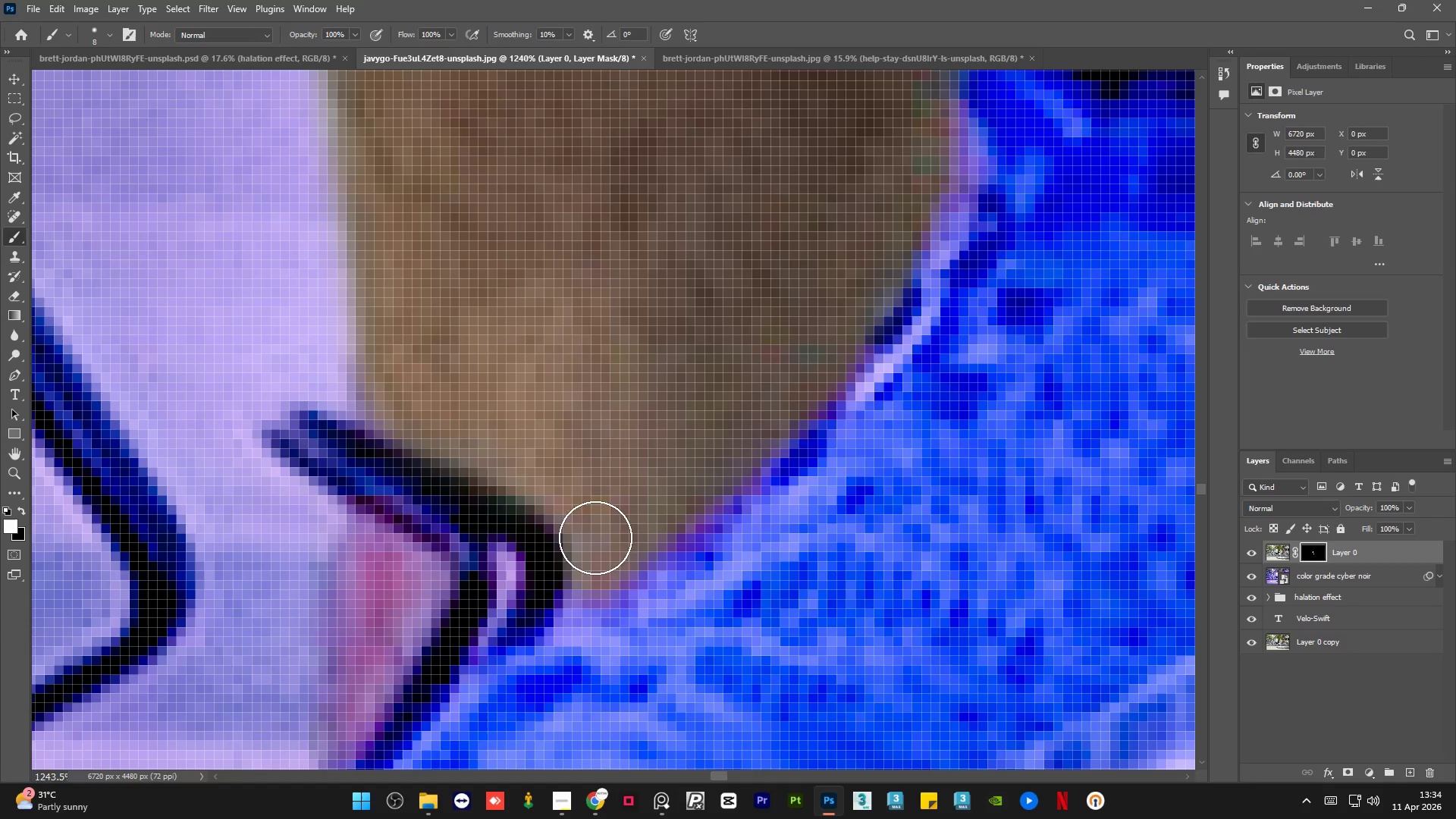 
hold_key(key=AltLeft, duration=0.56)
 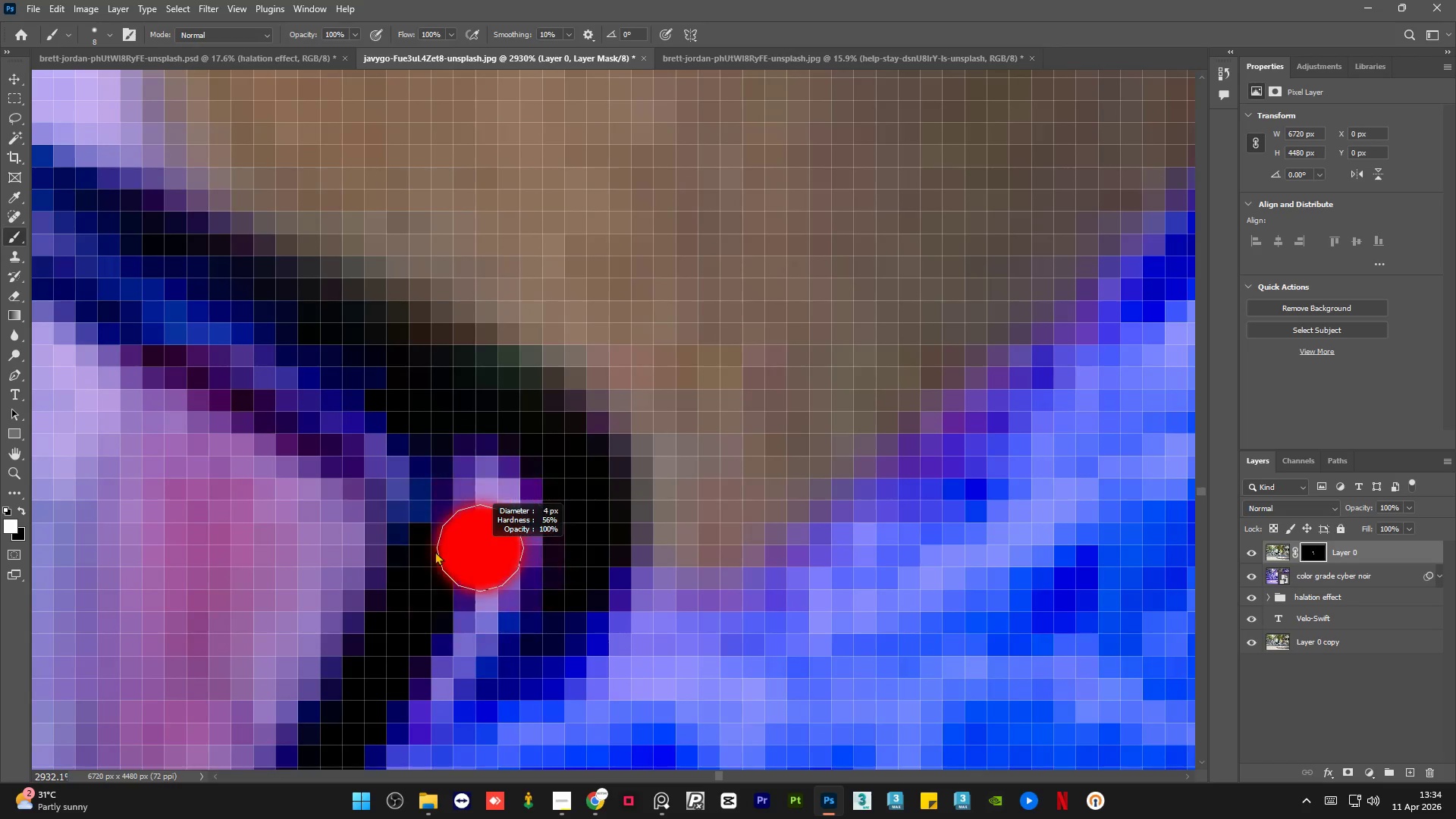 
hold_key(key=AltLeft, duration=0.72)
 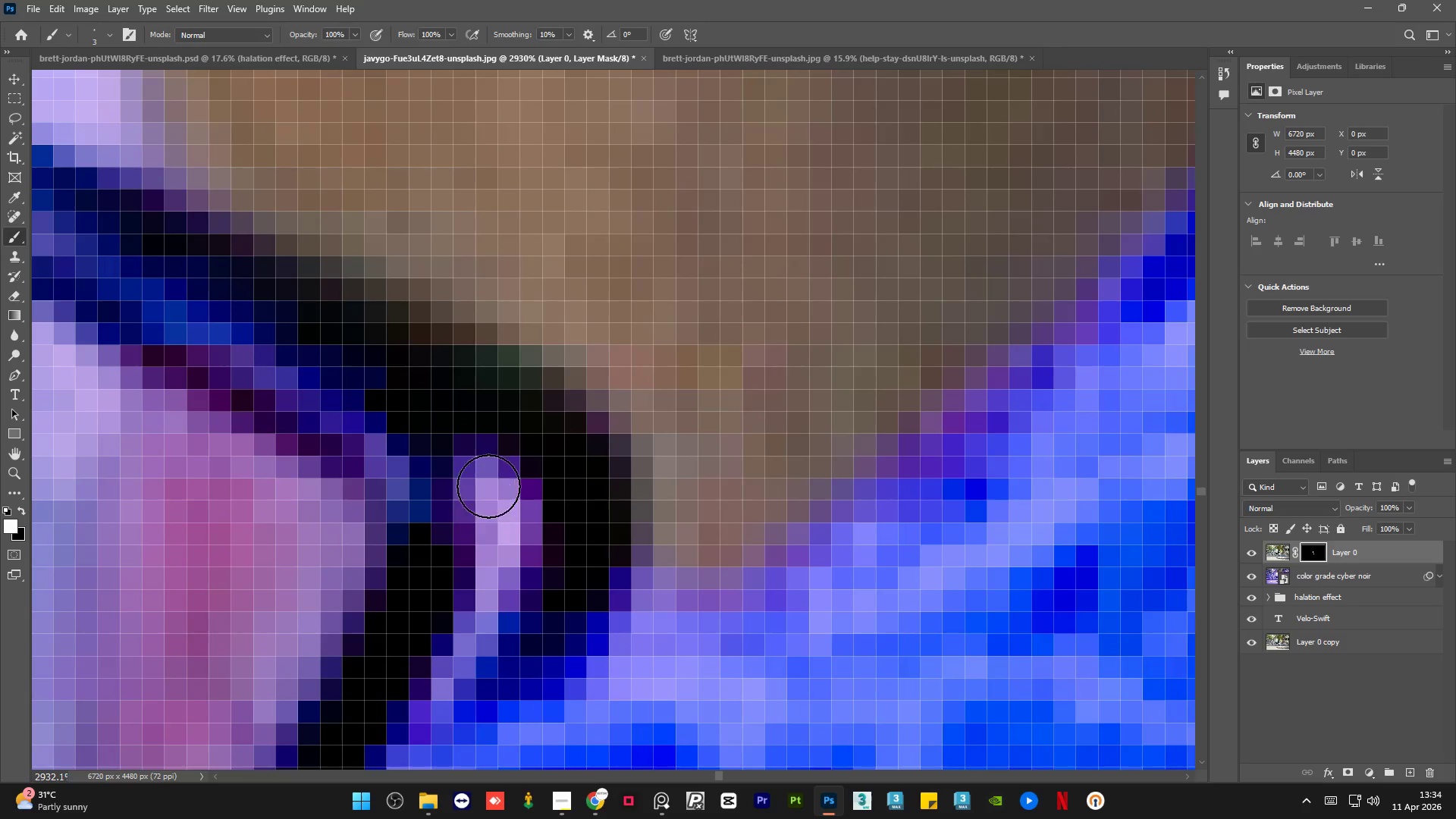 
scroll: coordinate [502, 604], scroll_direction: up, amount: 9.0
 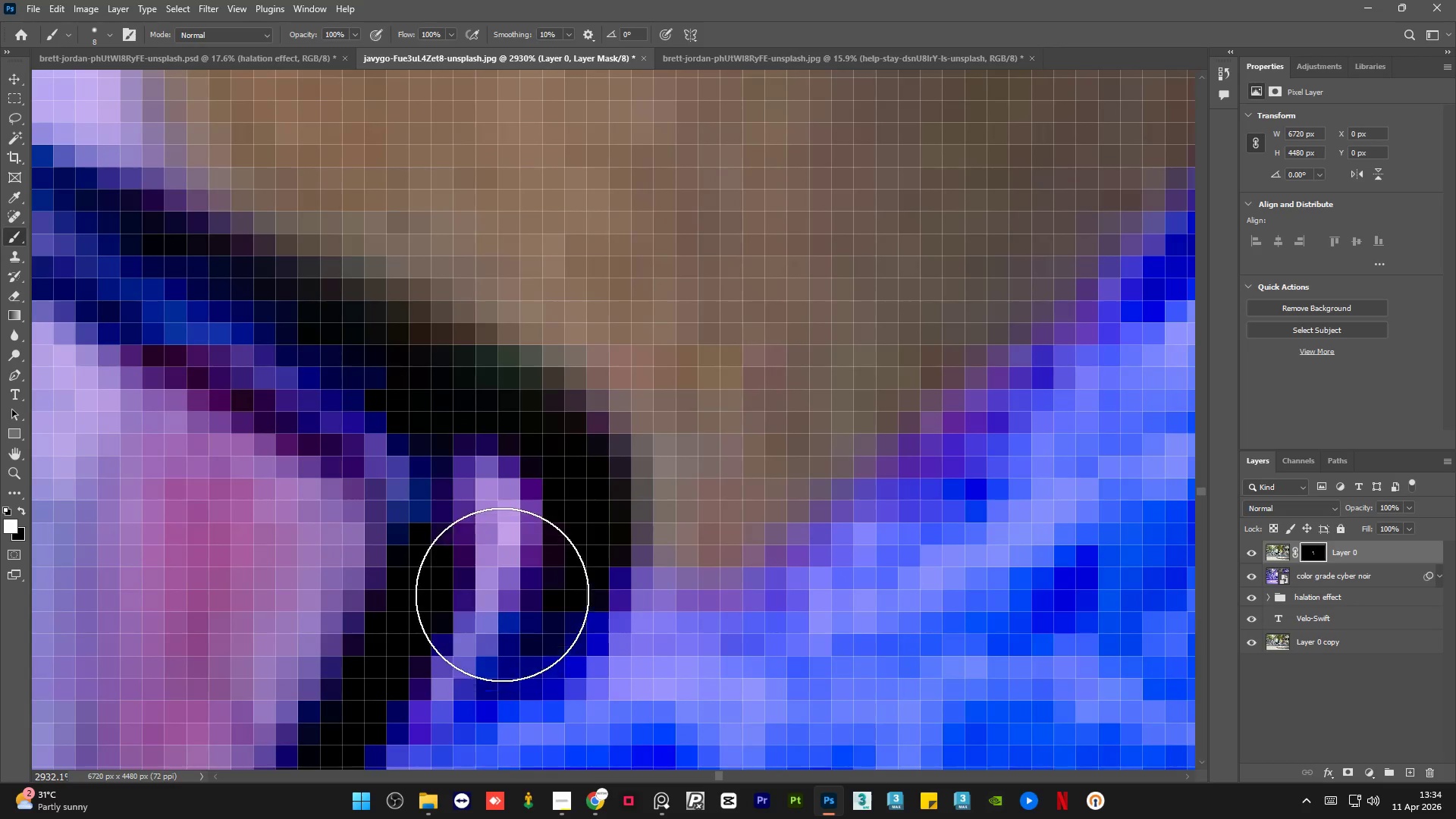 
left_click_drag(start_coordinate=[489, 474], to_coordinate=[461, 675])
 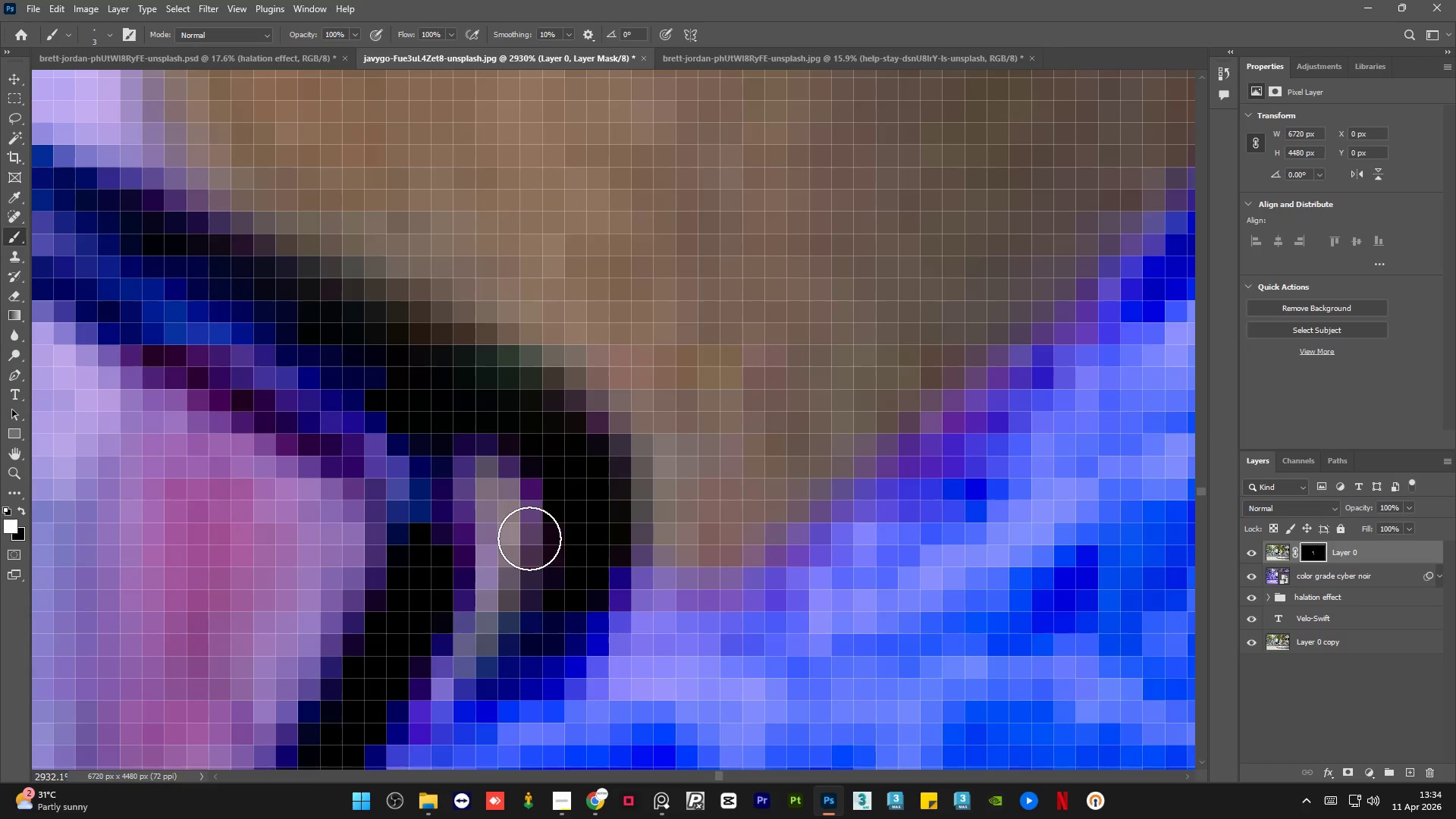 
hold_key(key=AltLeft, duration=1.2)
 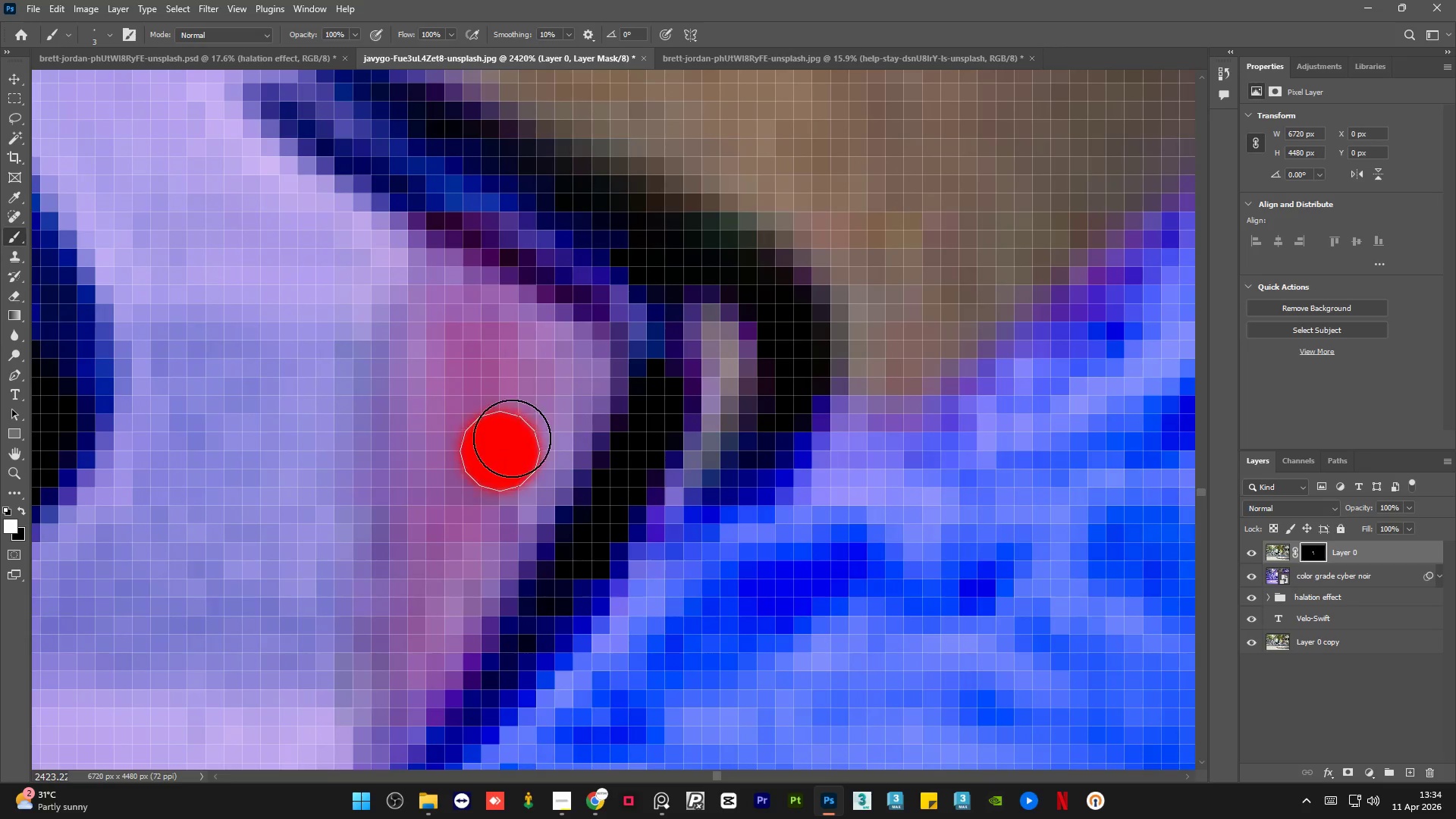 
hold_key(key=AltLeft, duration=0.36)
 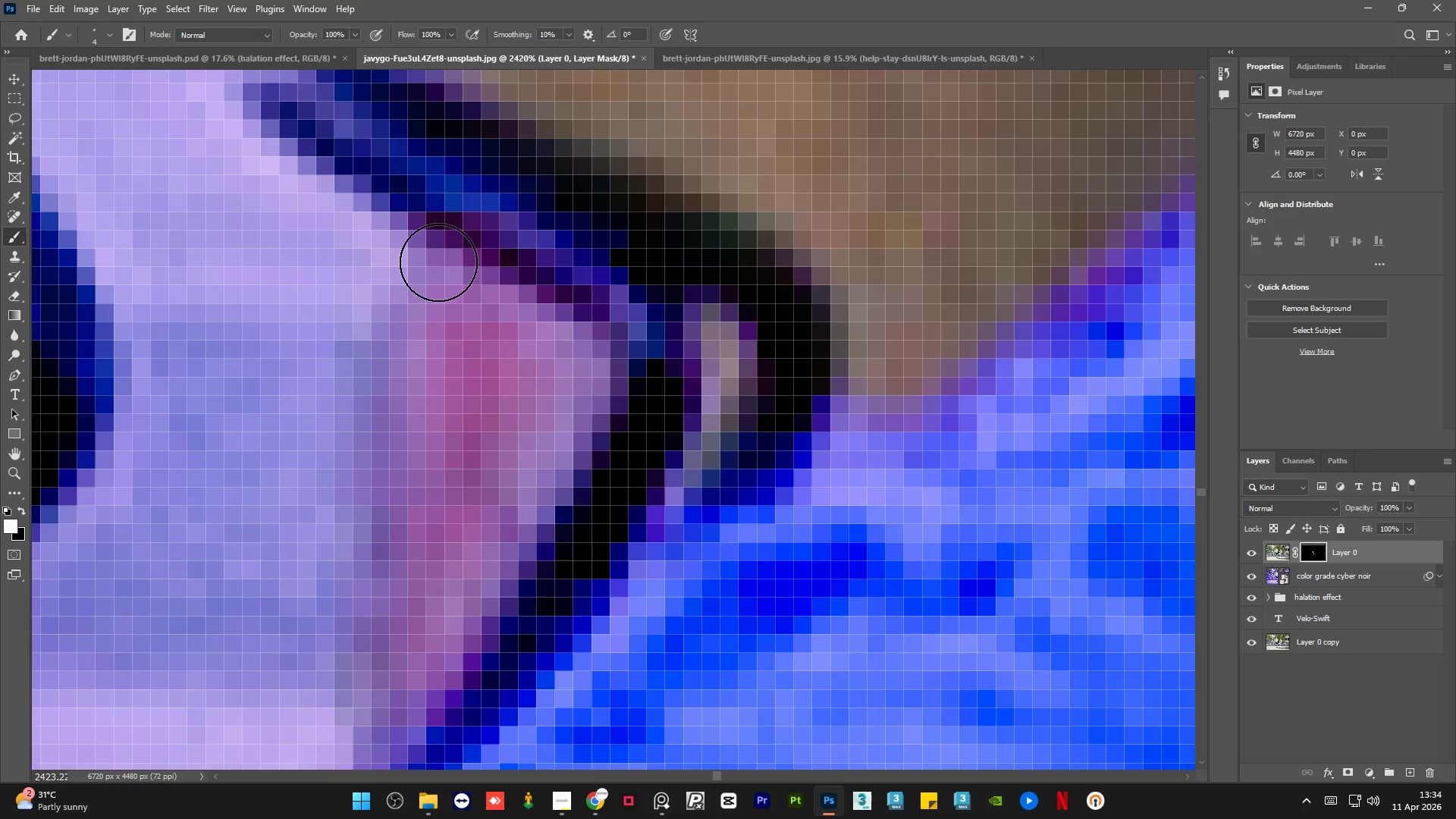 
scroll: coordinate [538, 420], scroll_direction: down, amount: 2.0
 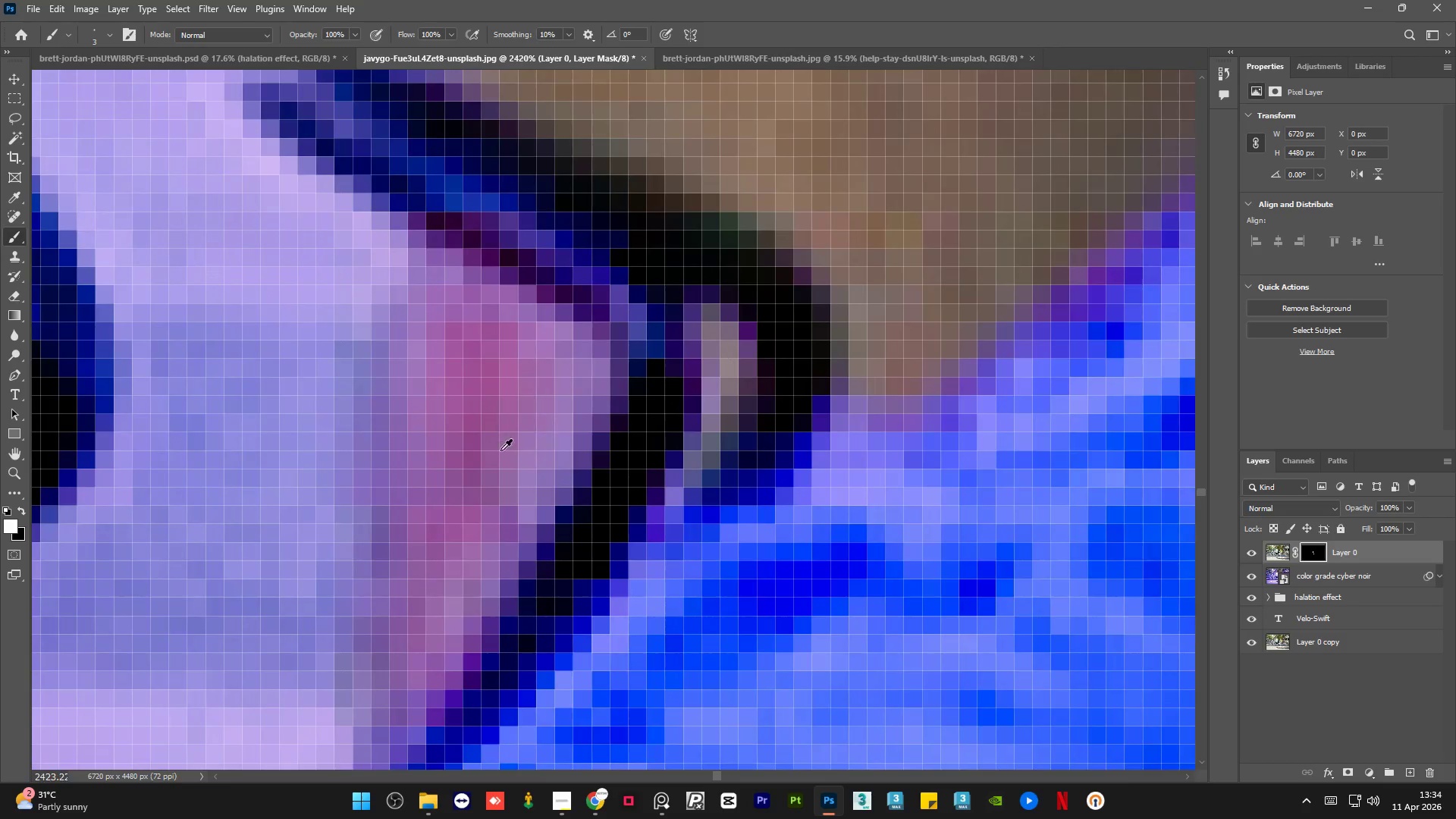 
left_click_drag(start_coordinate=[438, 262], to_coordinate=[522, 350])
 